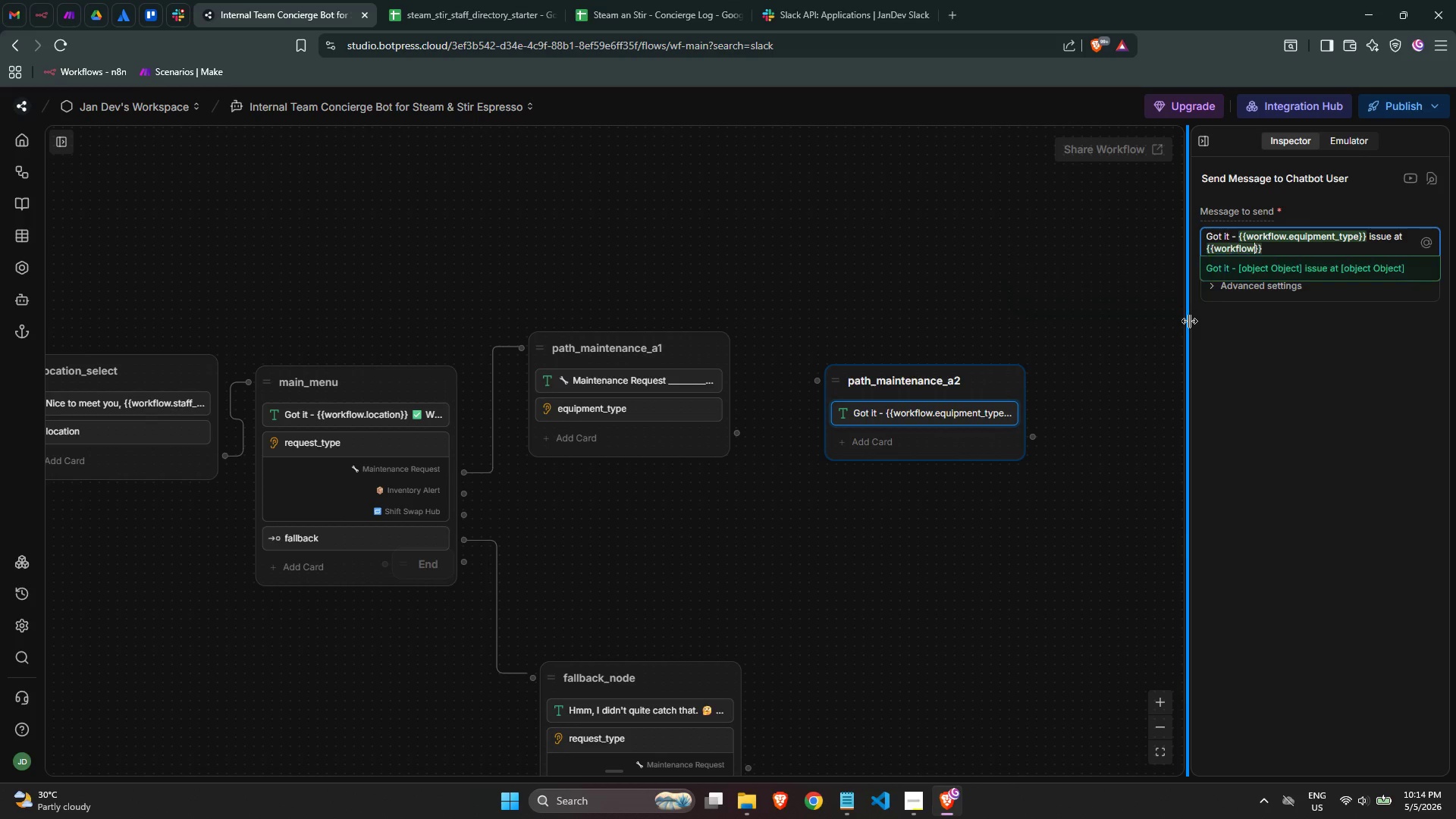 
key(Enter)
 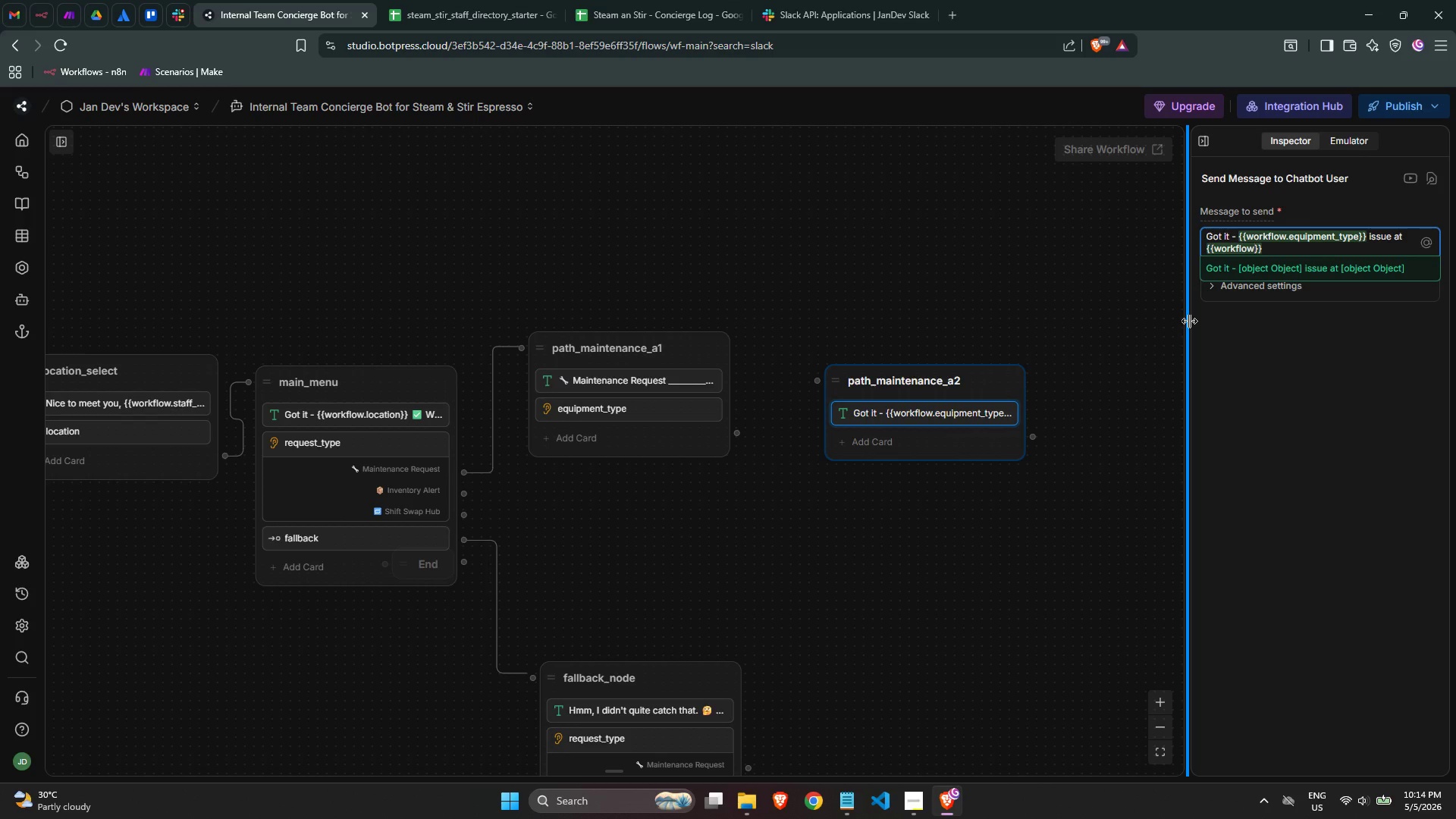 
type(.lco)
key(Backspace)
key(Backspace)
type(ocat)
 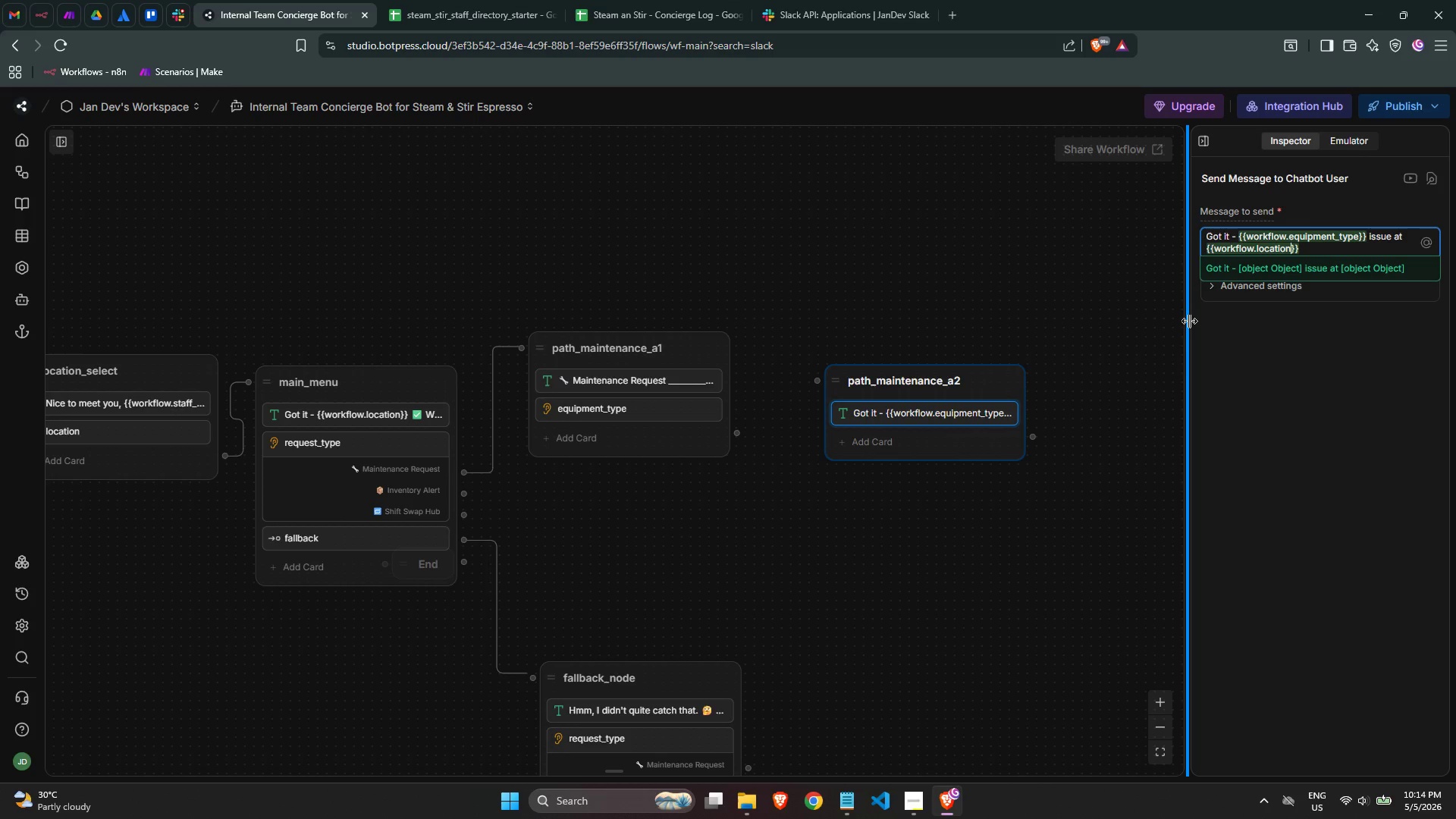 
key(Enter)
 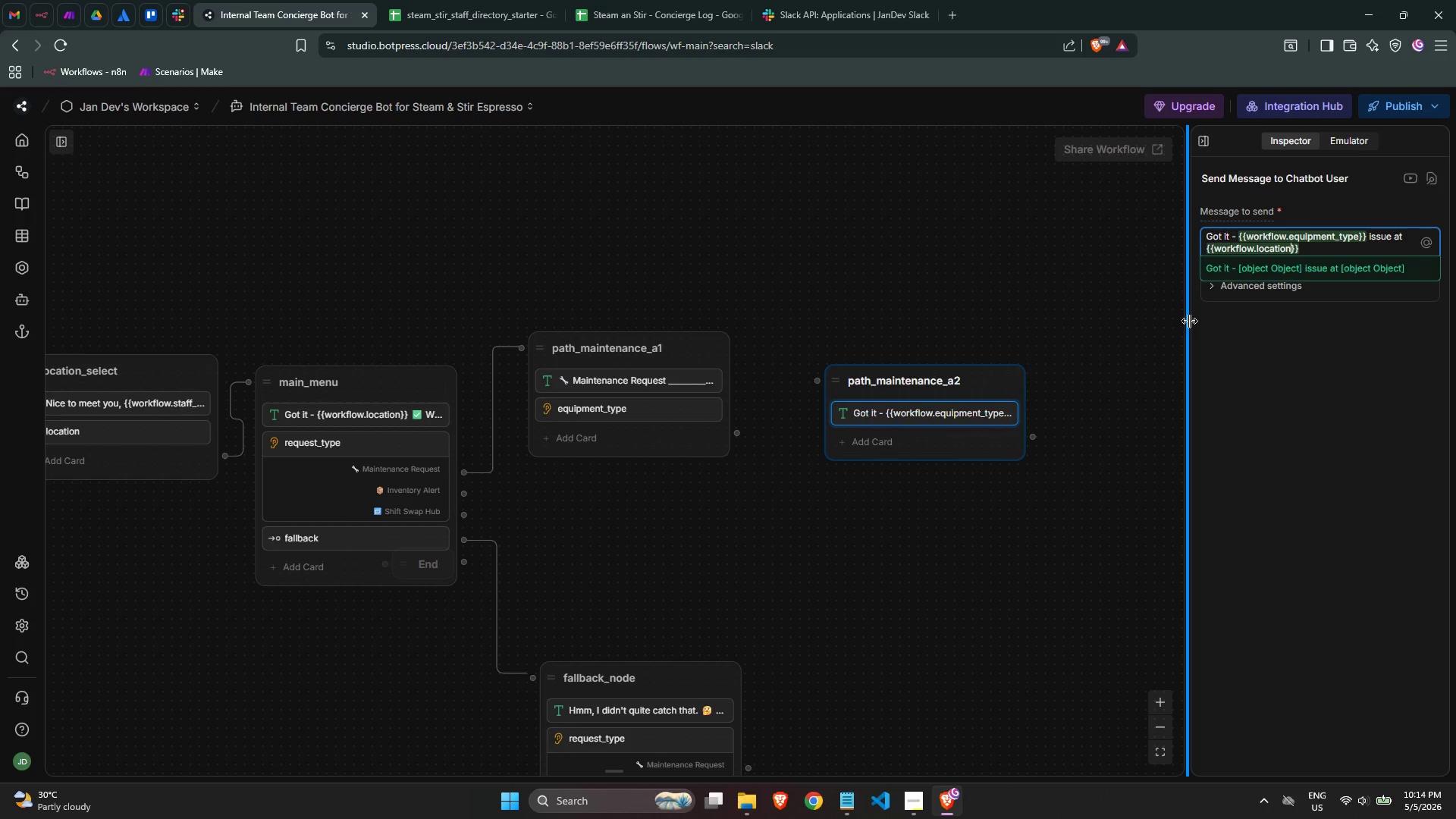 
key(ArrowRight)
 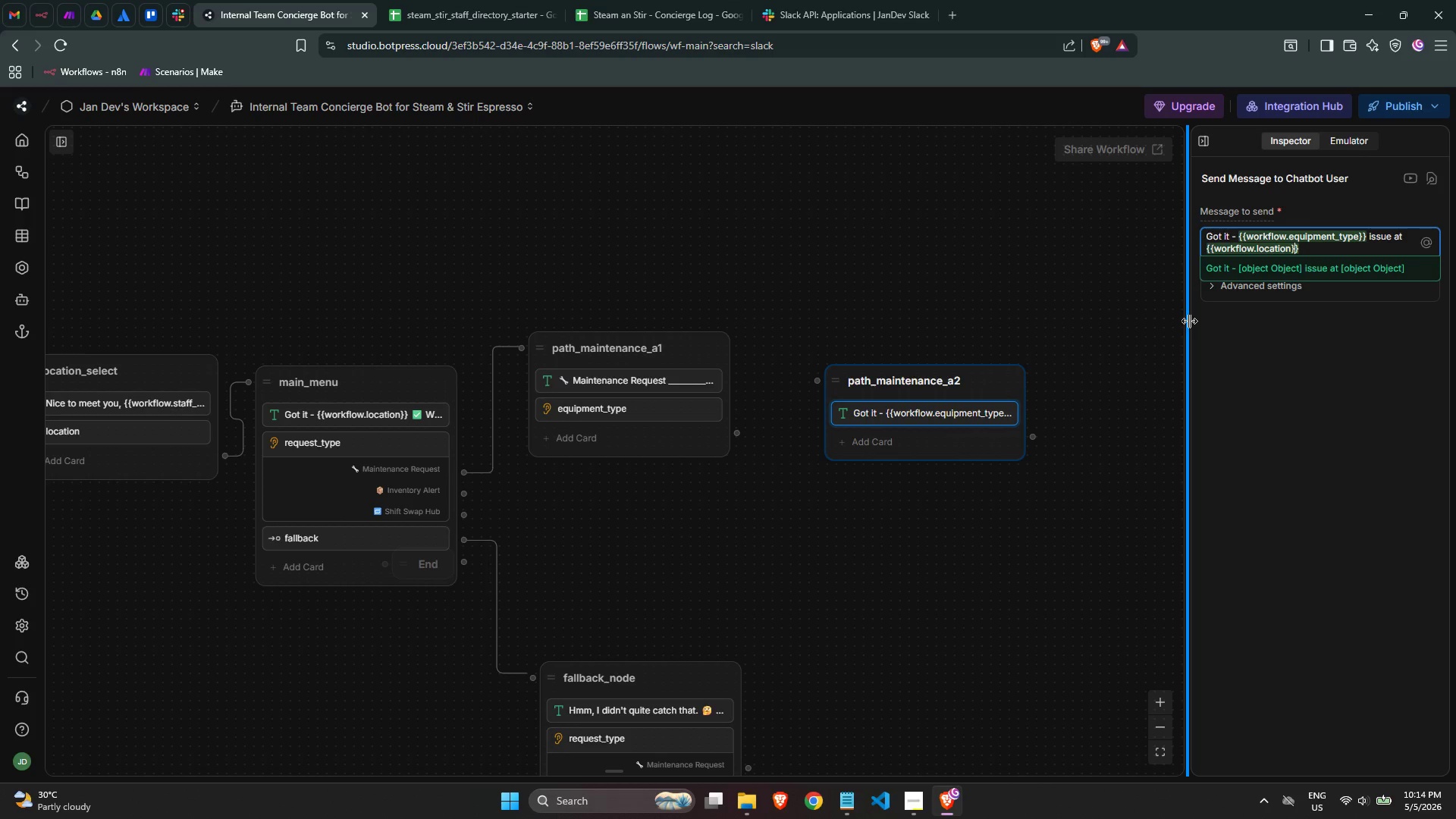 
key(ArrowRight)
 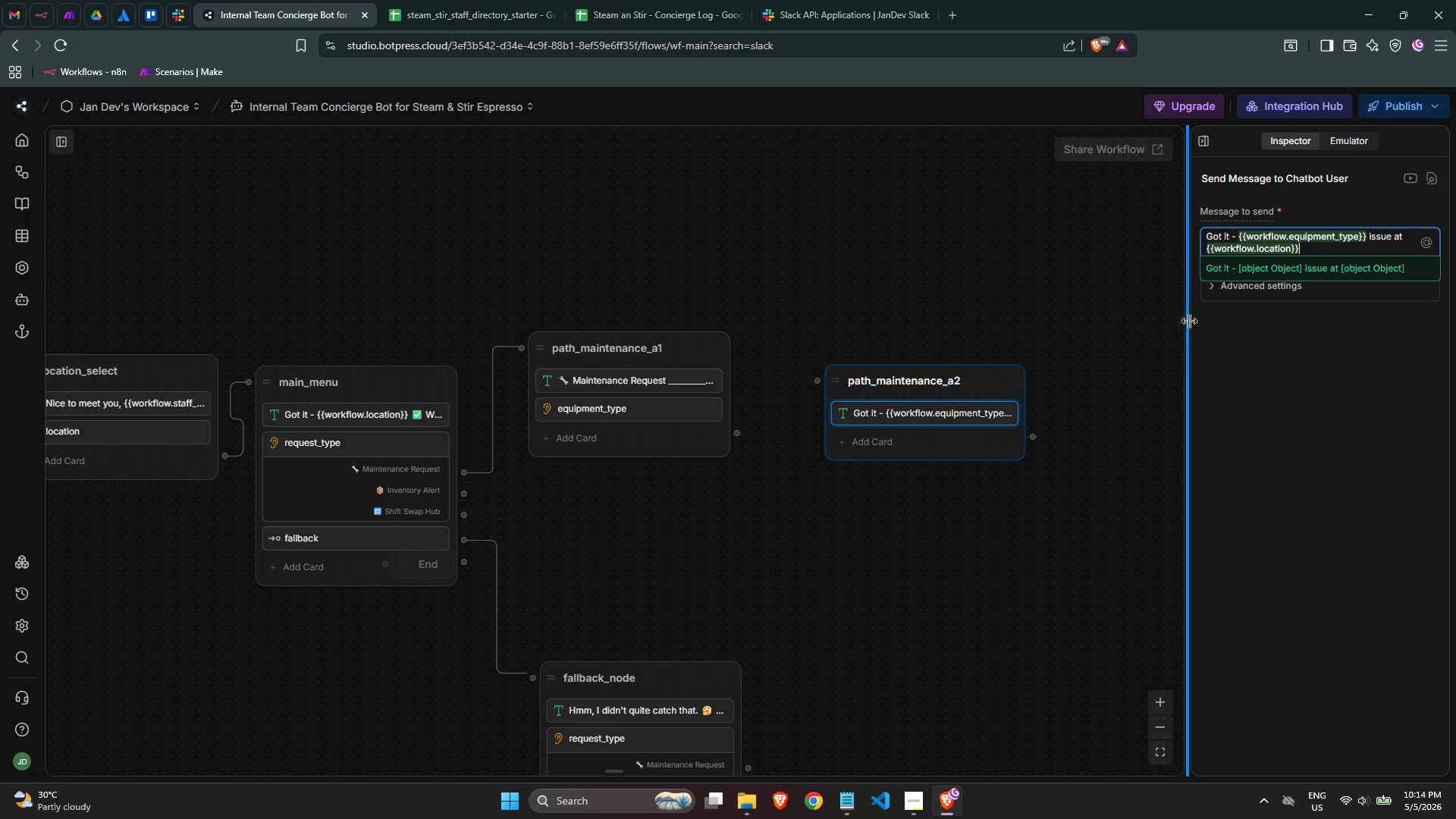 
key(Period)
 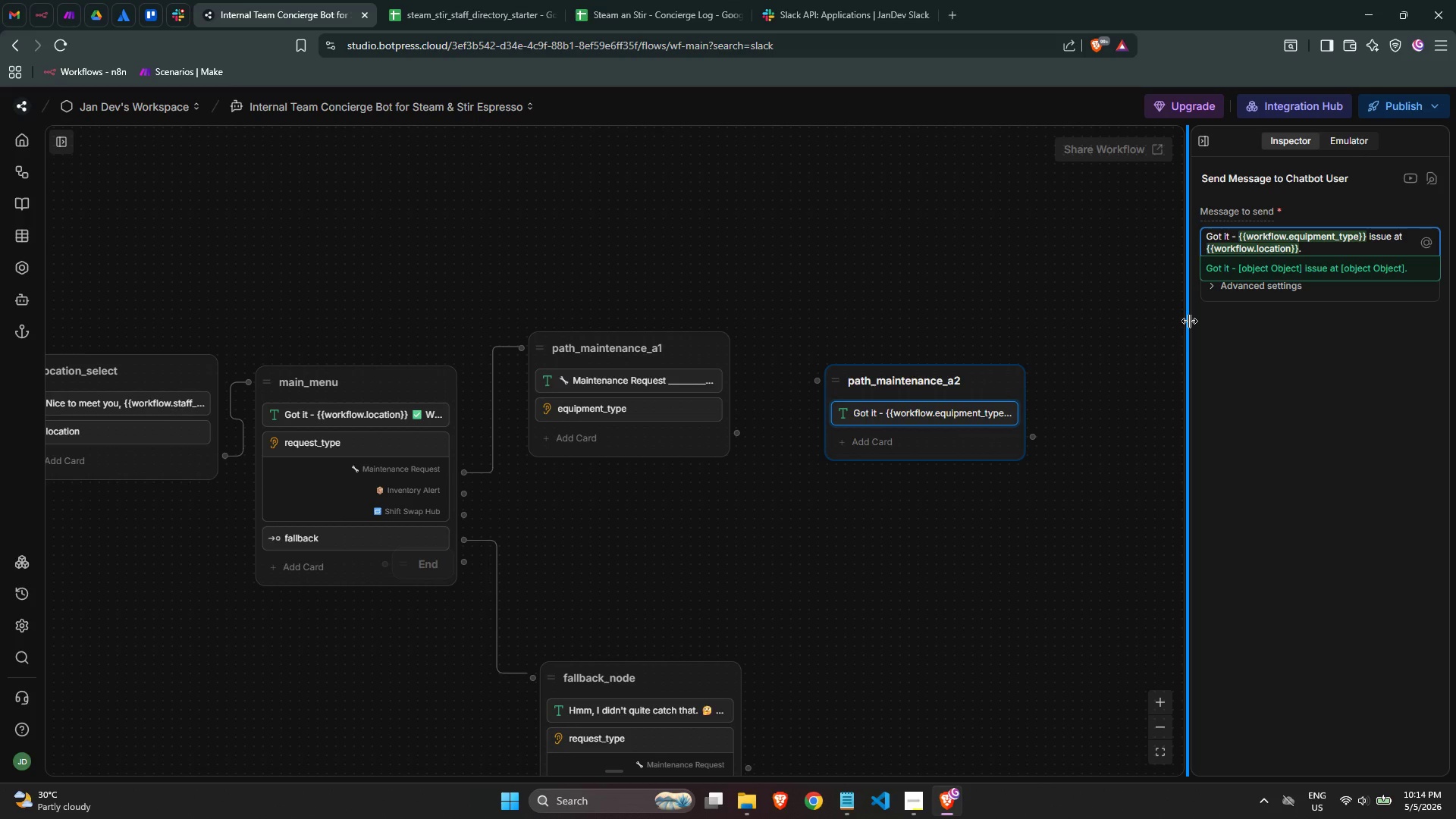 
key(Enter)
 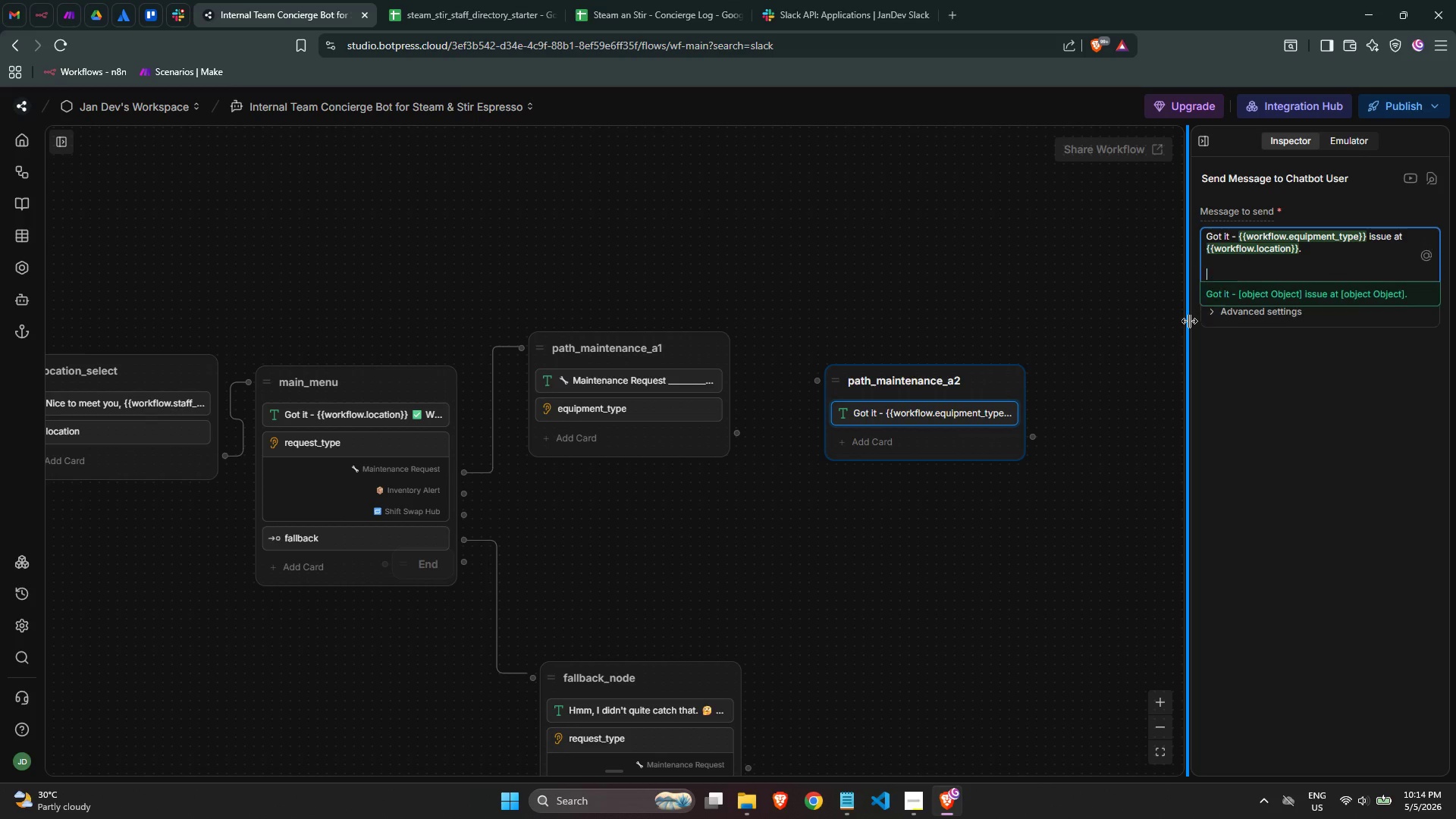 
key(Enter)
 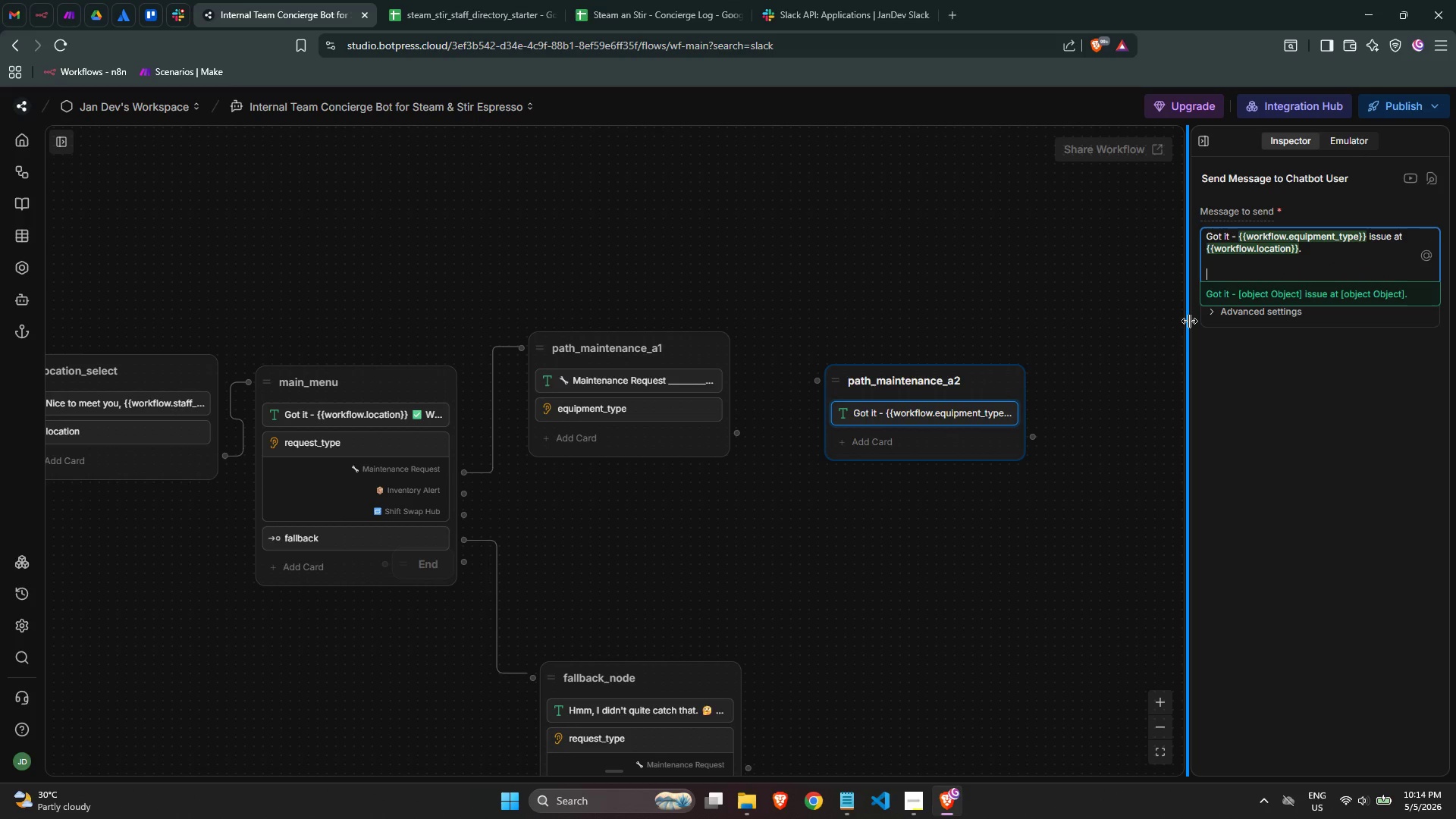 
type(Describe the faults )
key(Backspace)
key(Backspace)
type( in )
 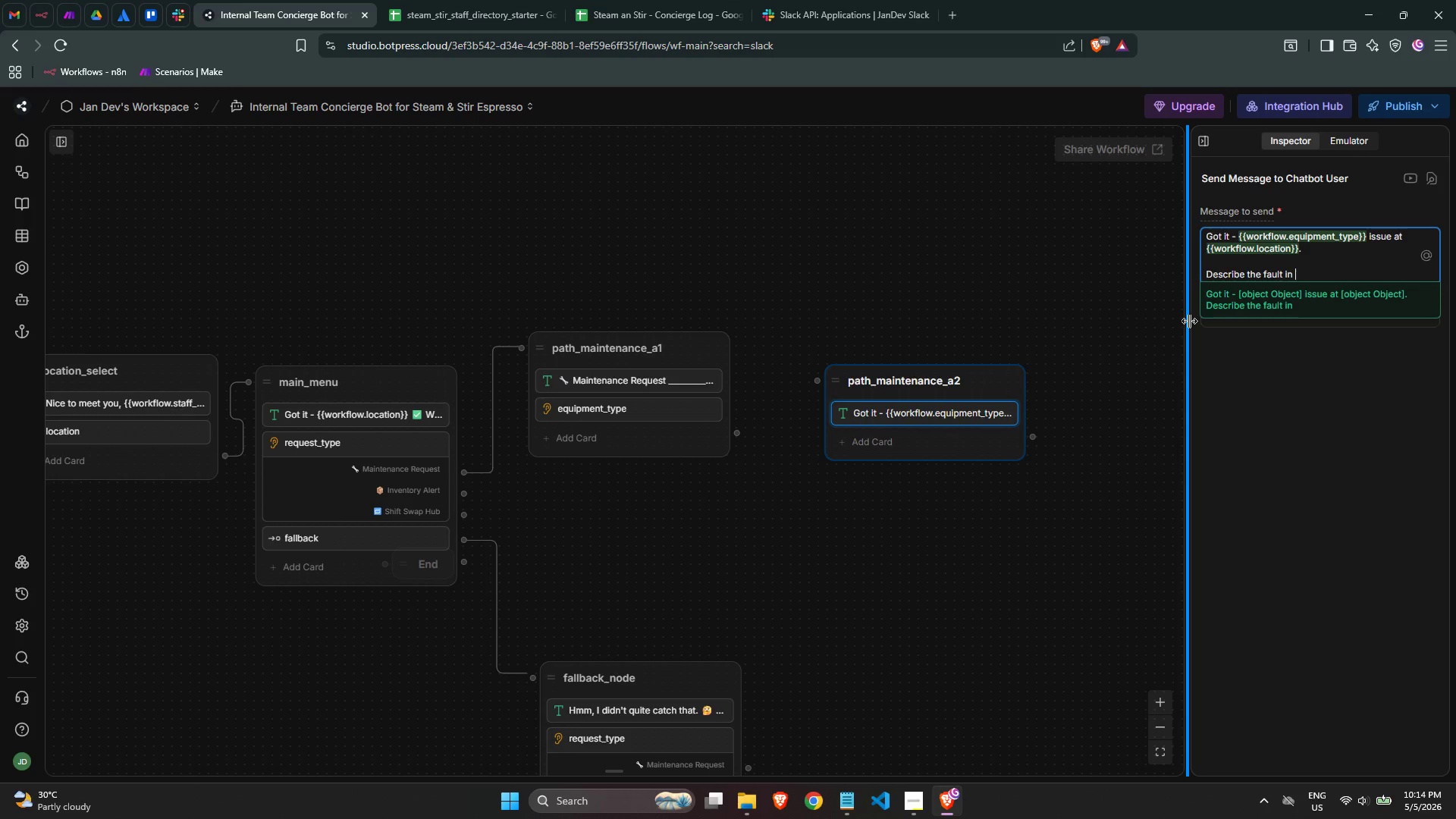 
wait(8.39)
 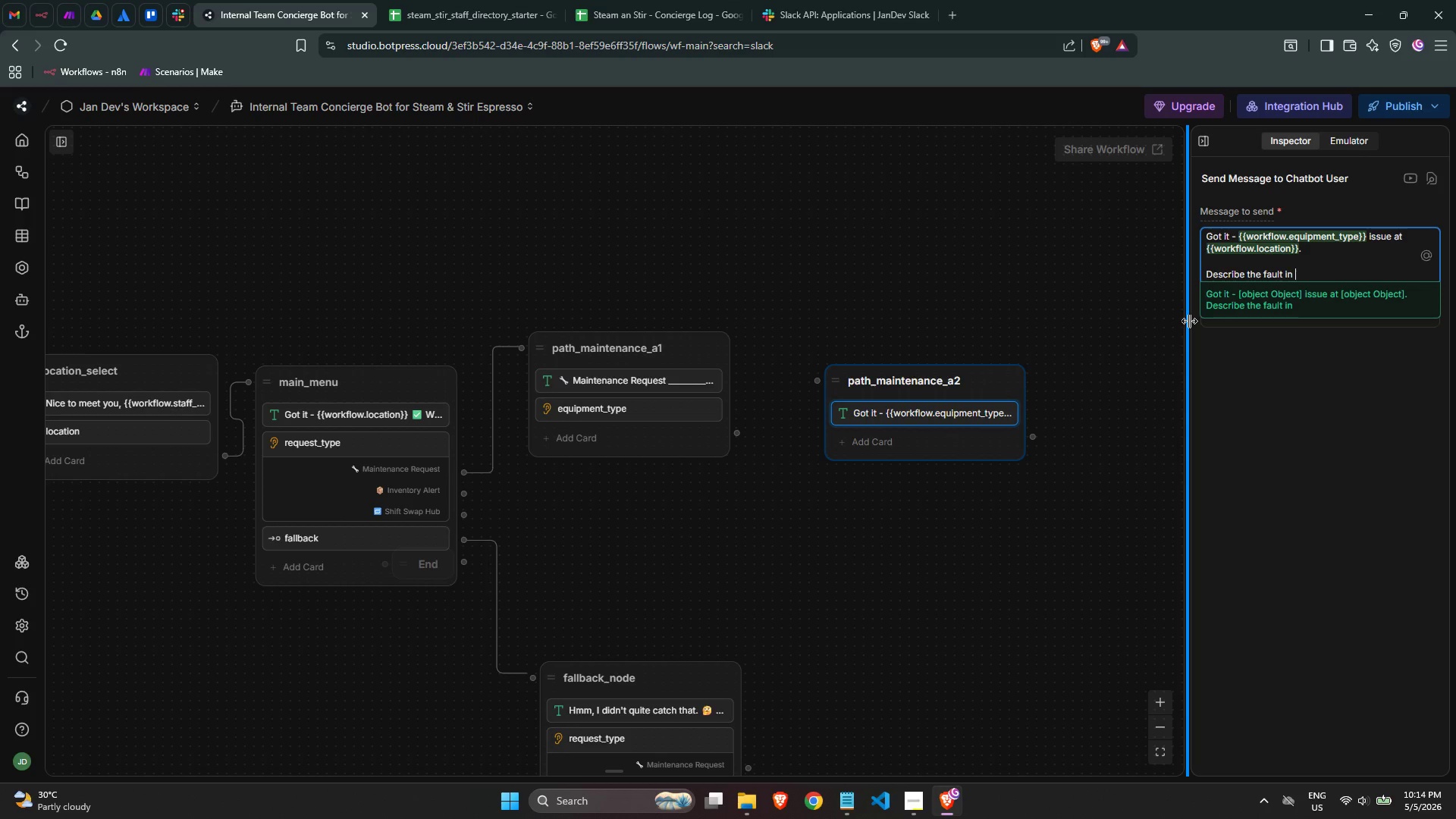 
left_click([612, 414])
 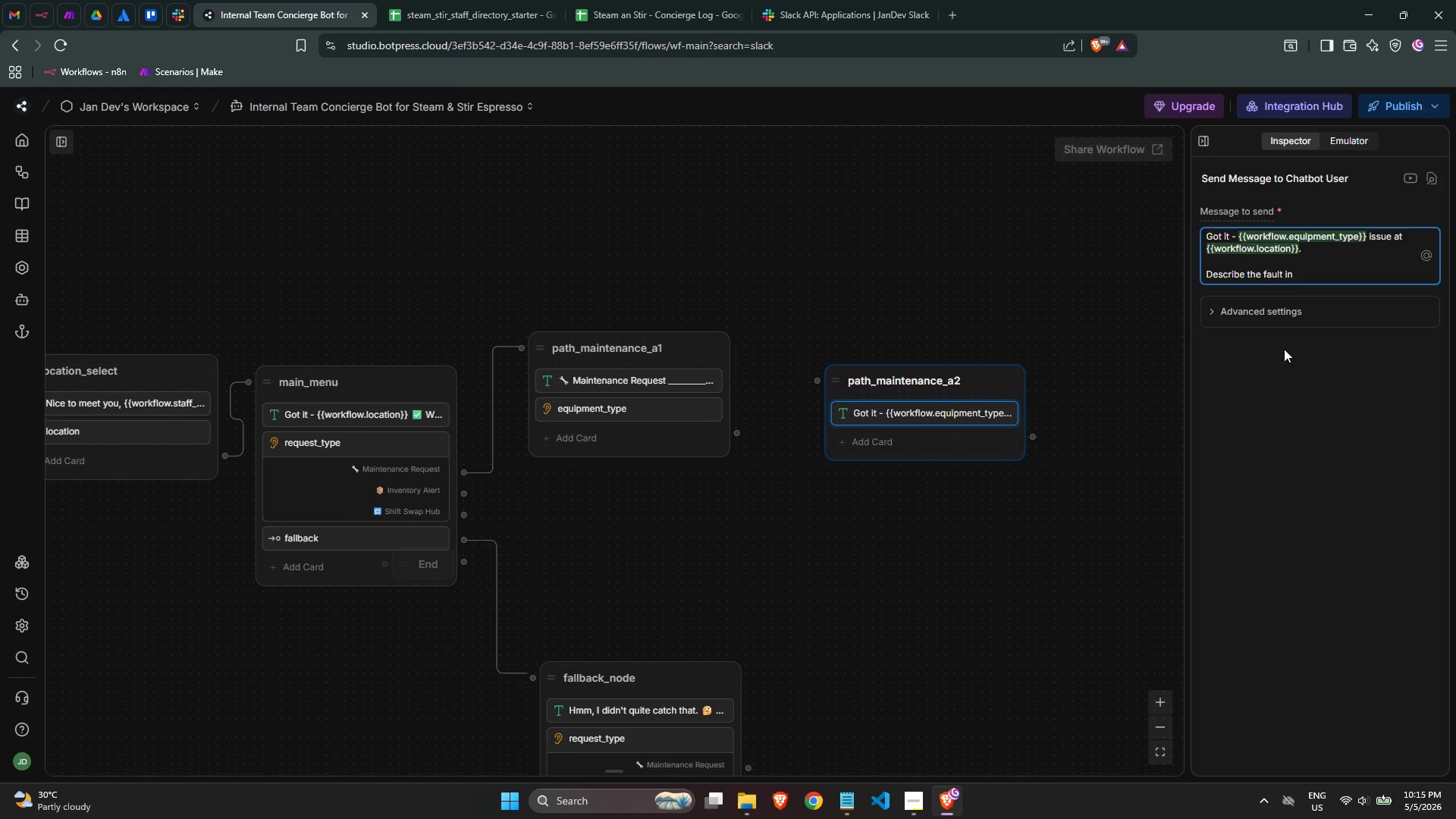 
wait(41.5)
 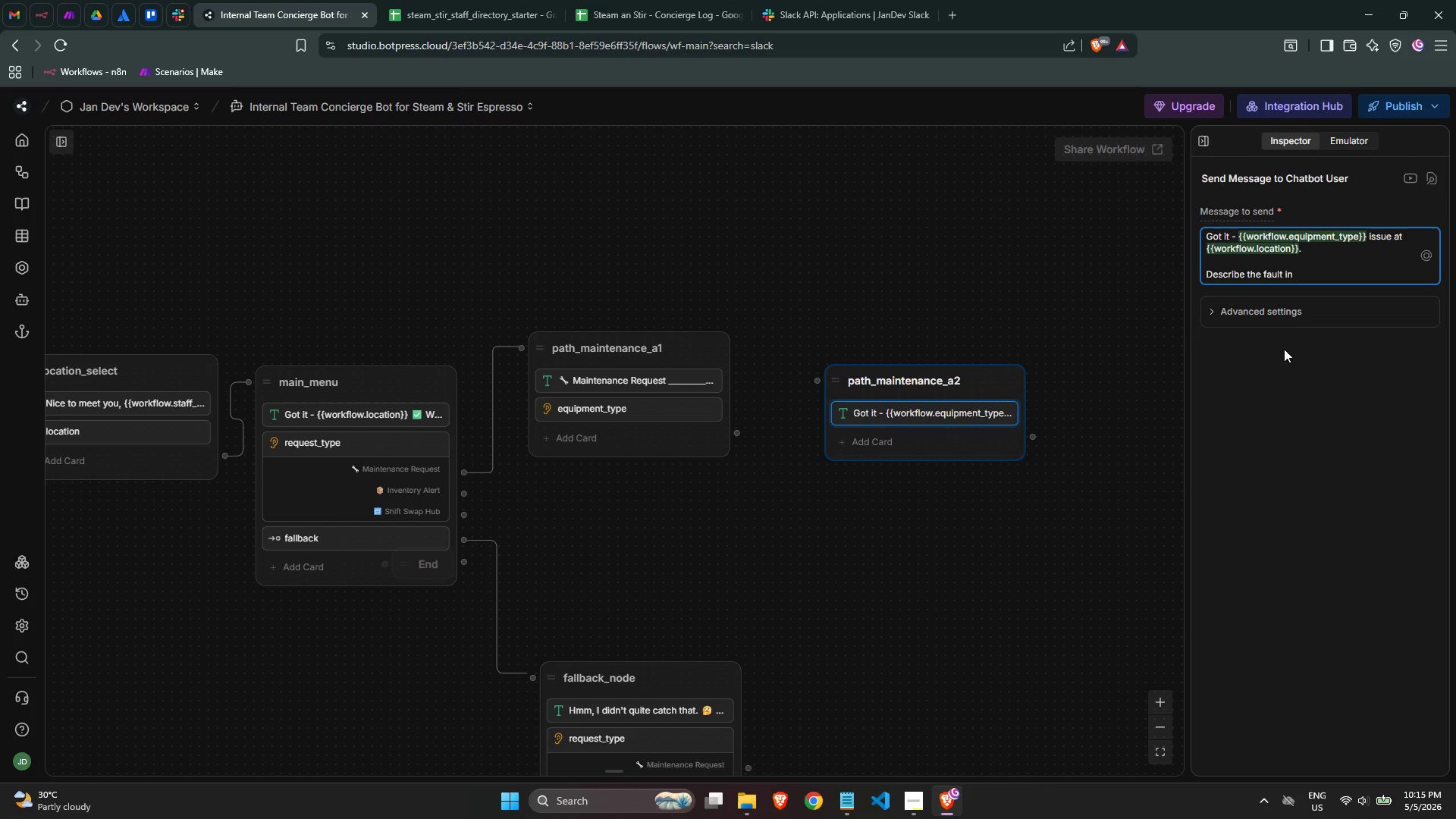 
type(a few words. What's it doing (or o)
key(Backspace)
type(not doing)
 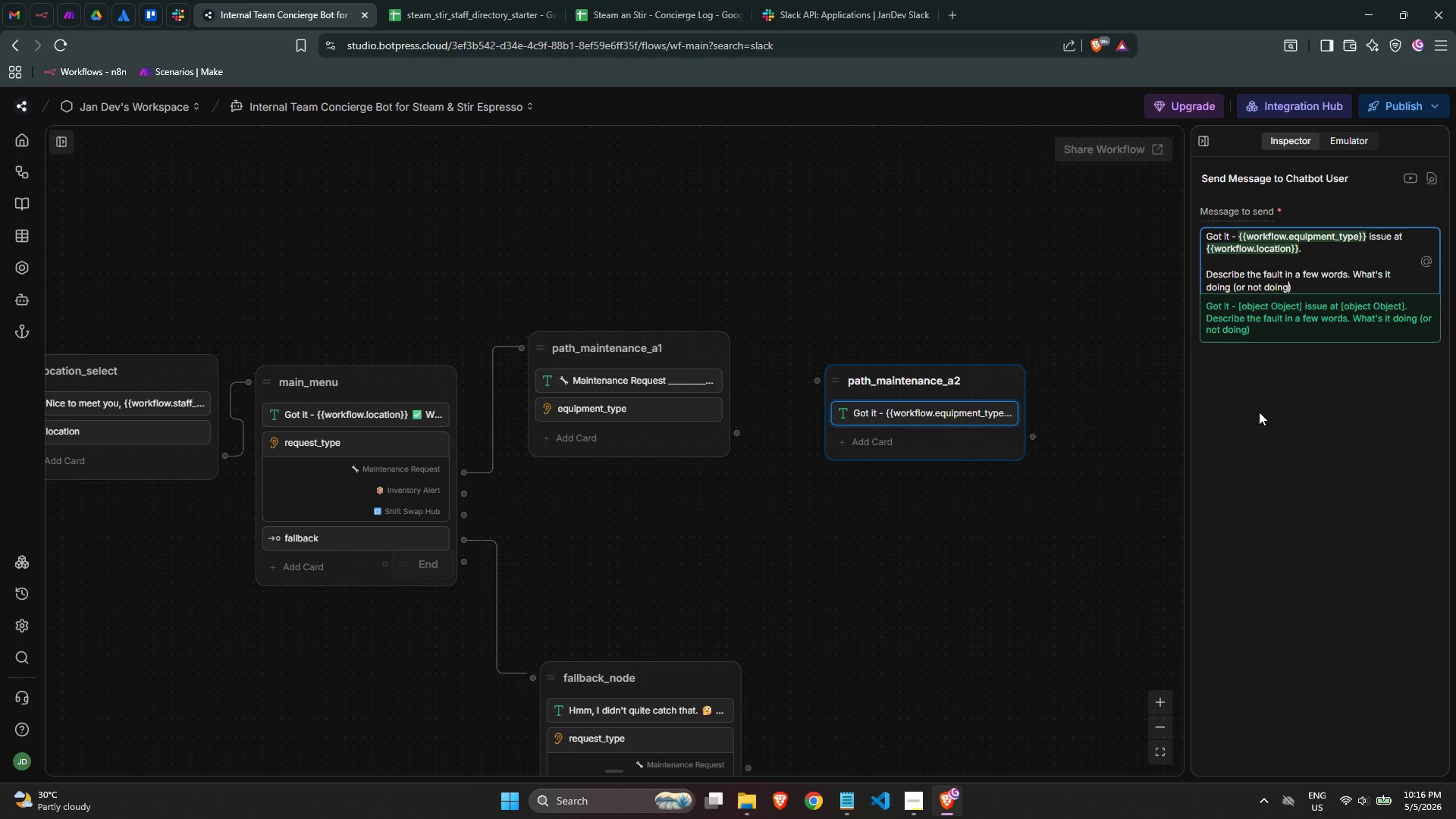 
key(ArrowRight)
 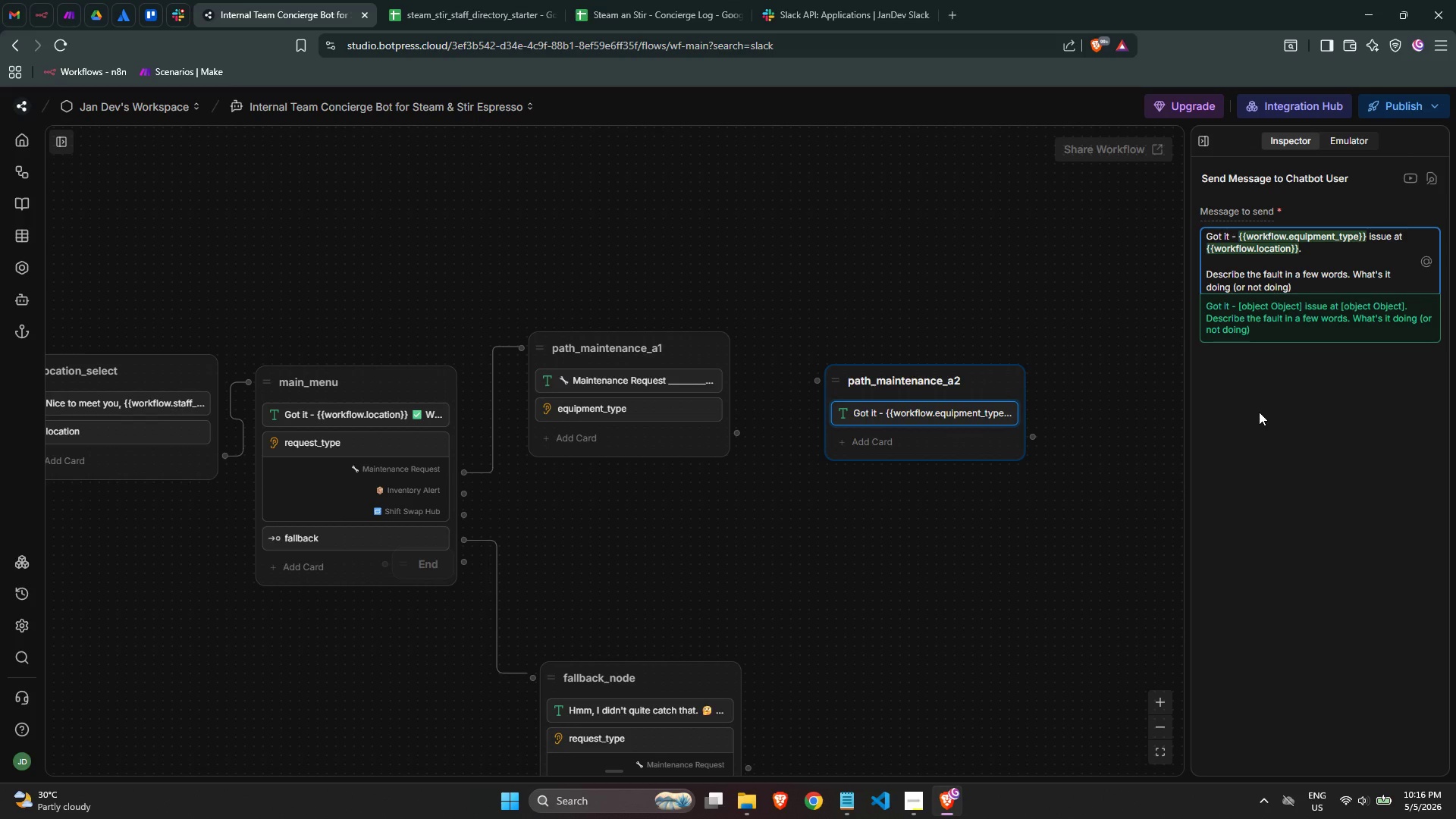 
key(Shift+ShiftLeft)
 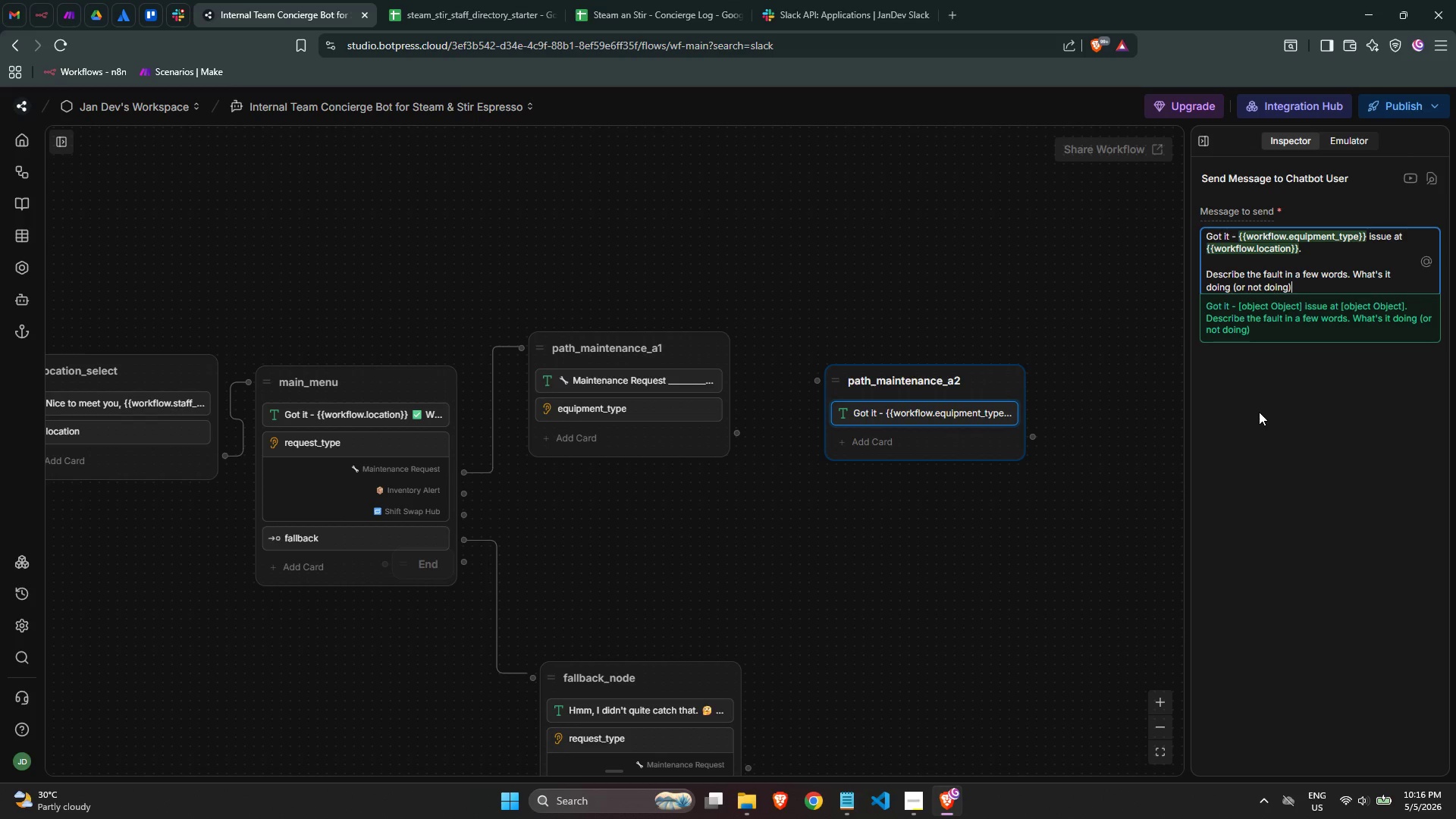 
key(Shift+Slash)
 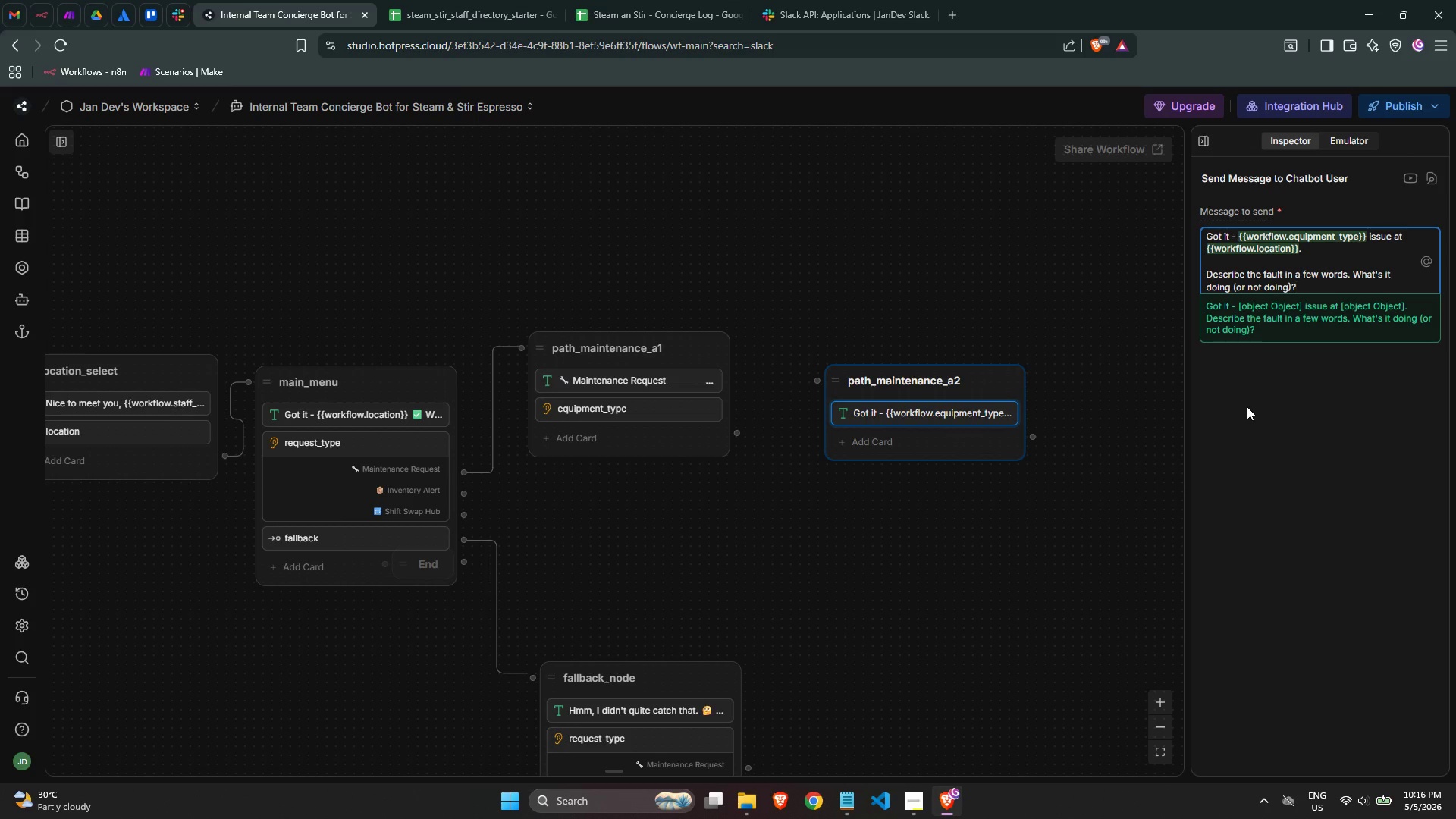 
left_click([1143, 487])
 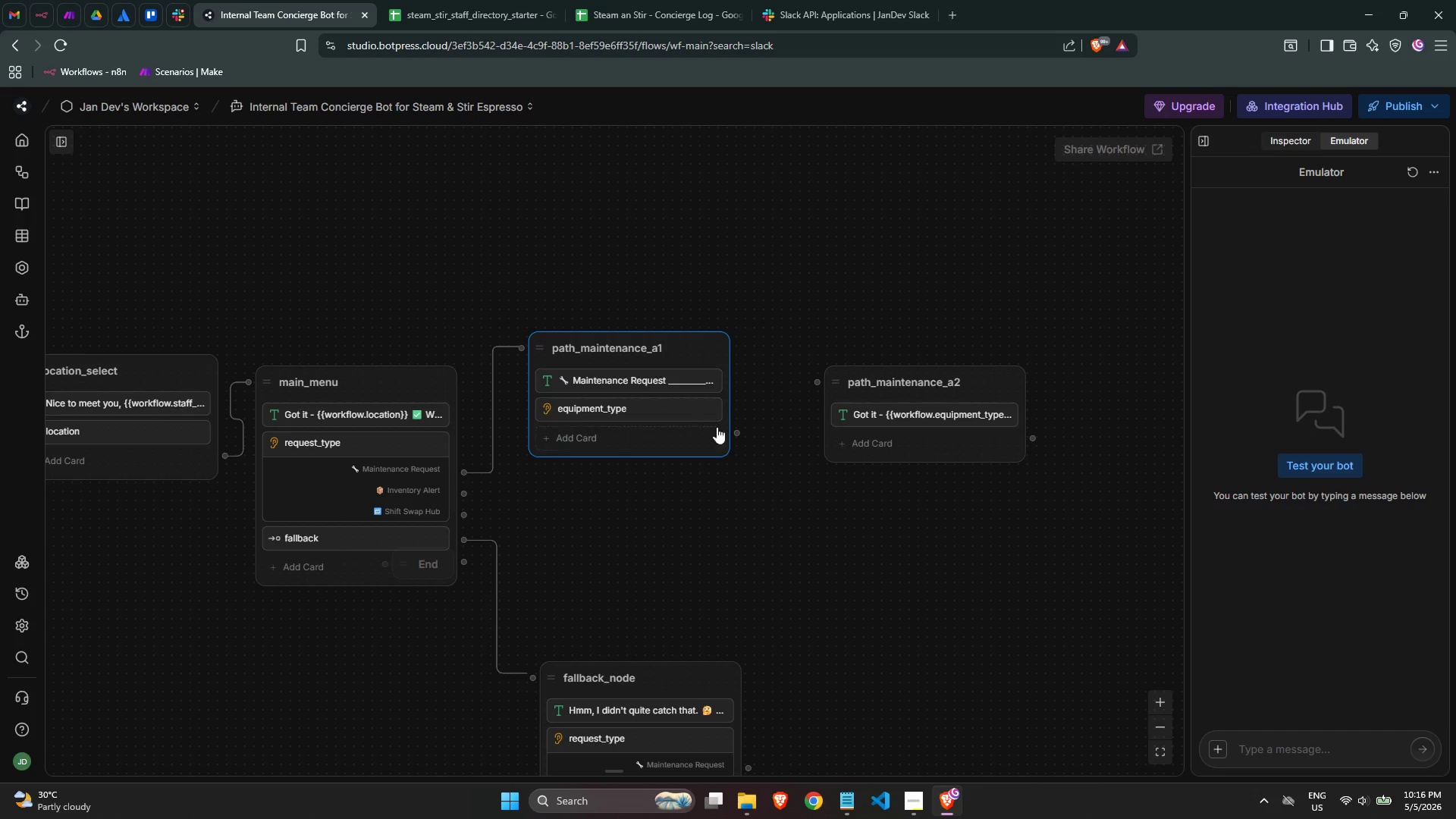 
left_click_drag(start_coordinate=[736, 433], to_coordinate=[818, 375])
 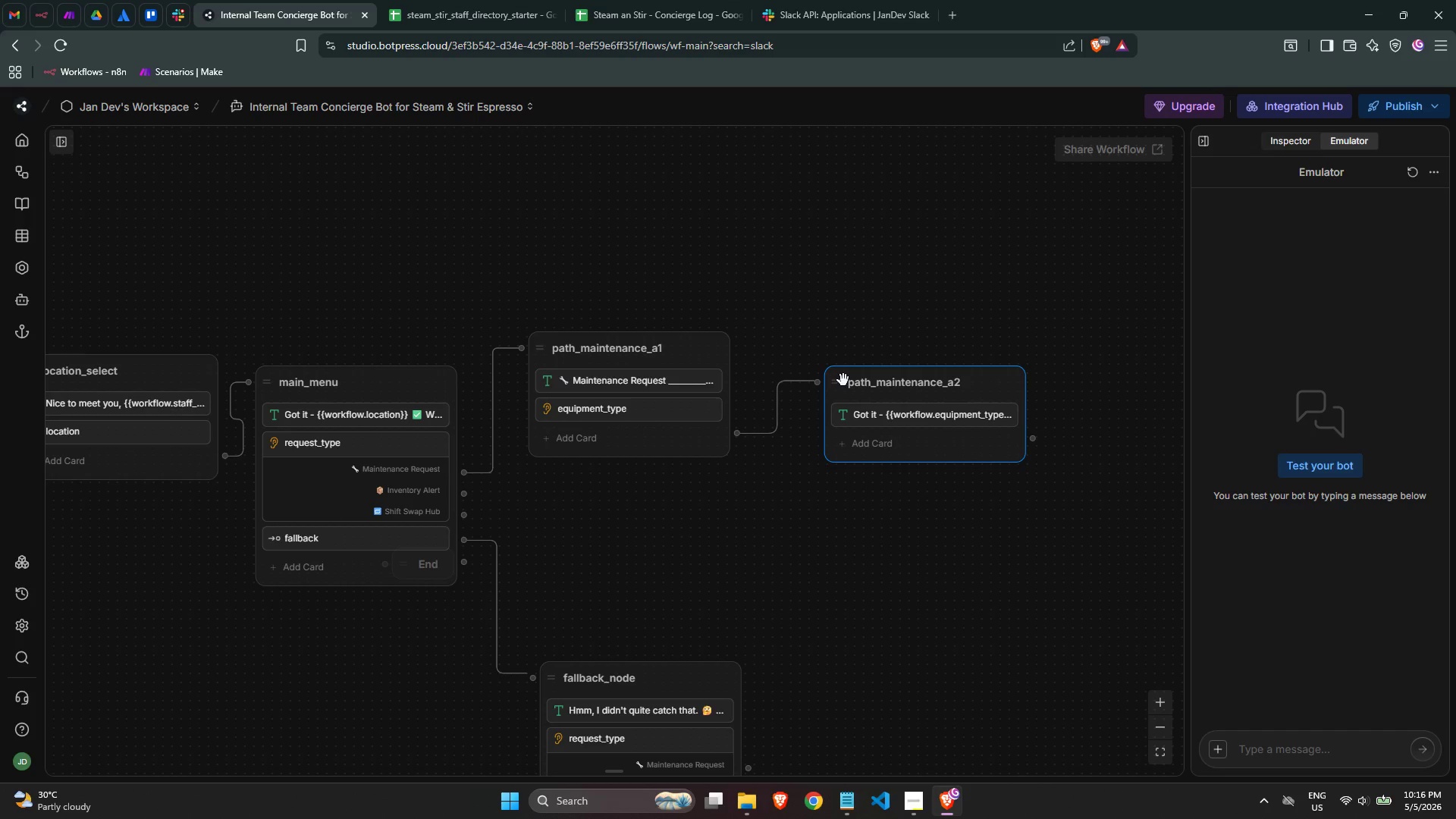 
left_click_drag(start_coordinate=[839, 379], to_coordinate=[816, 334])
 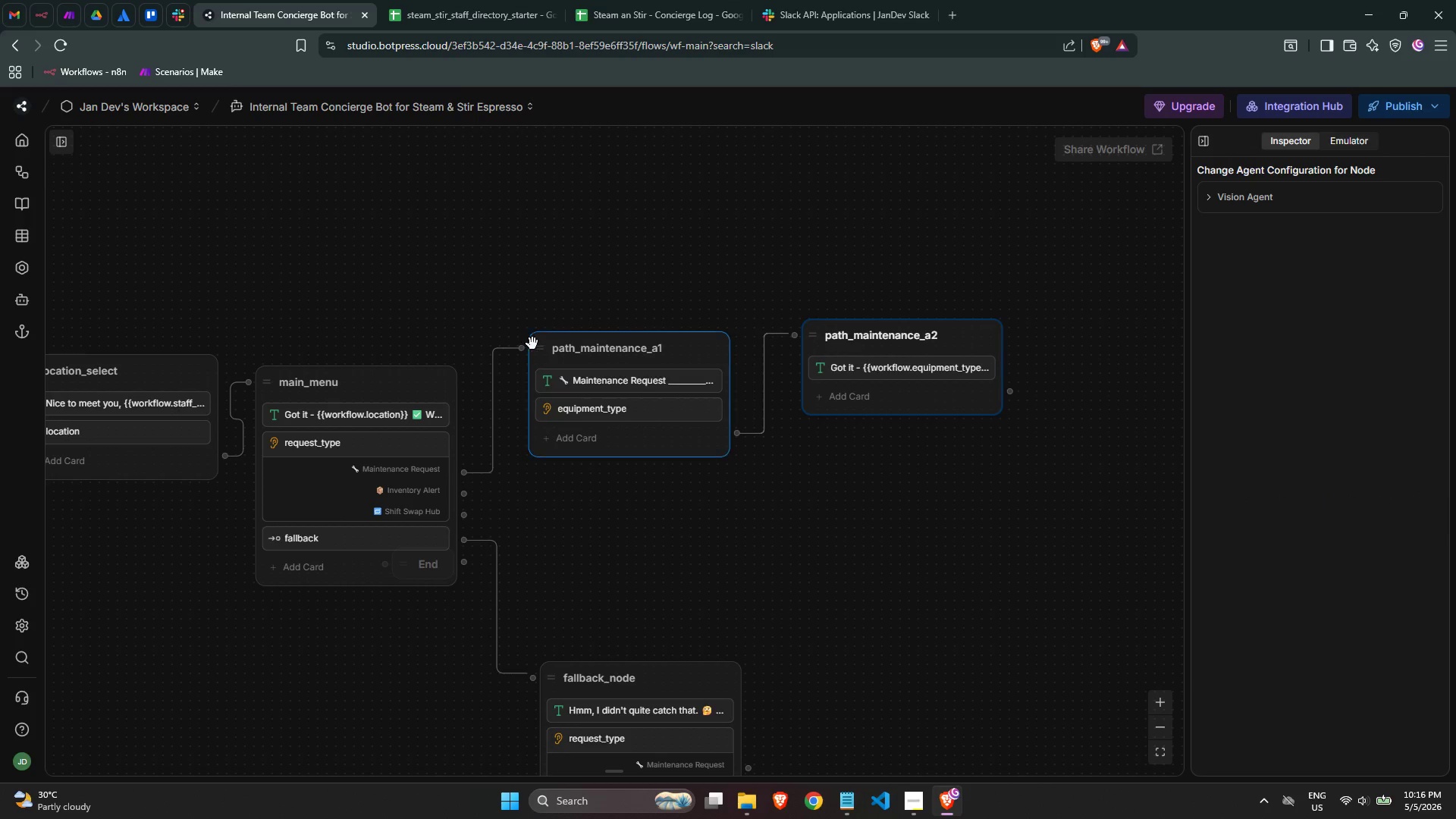 
left_click_drag(start_coordinate=[537, 346], to_coordinate=[529, 234])
 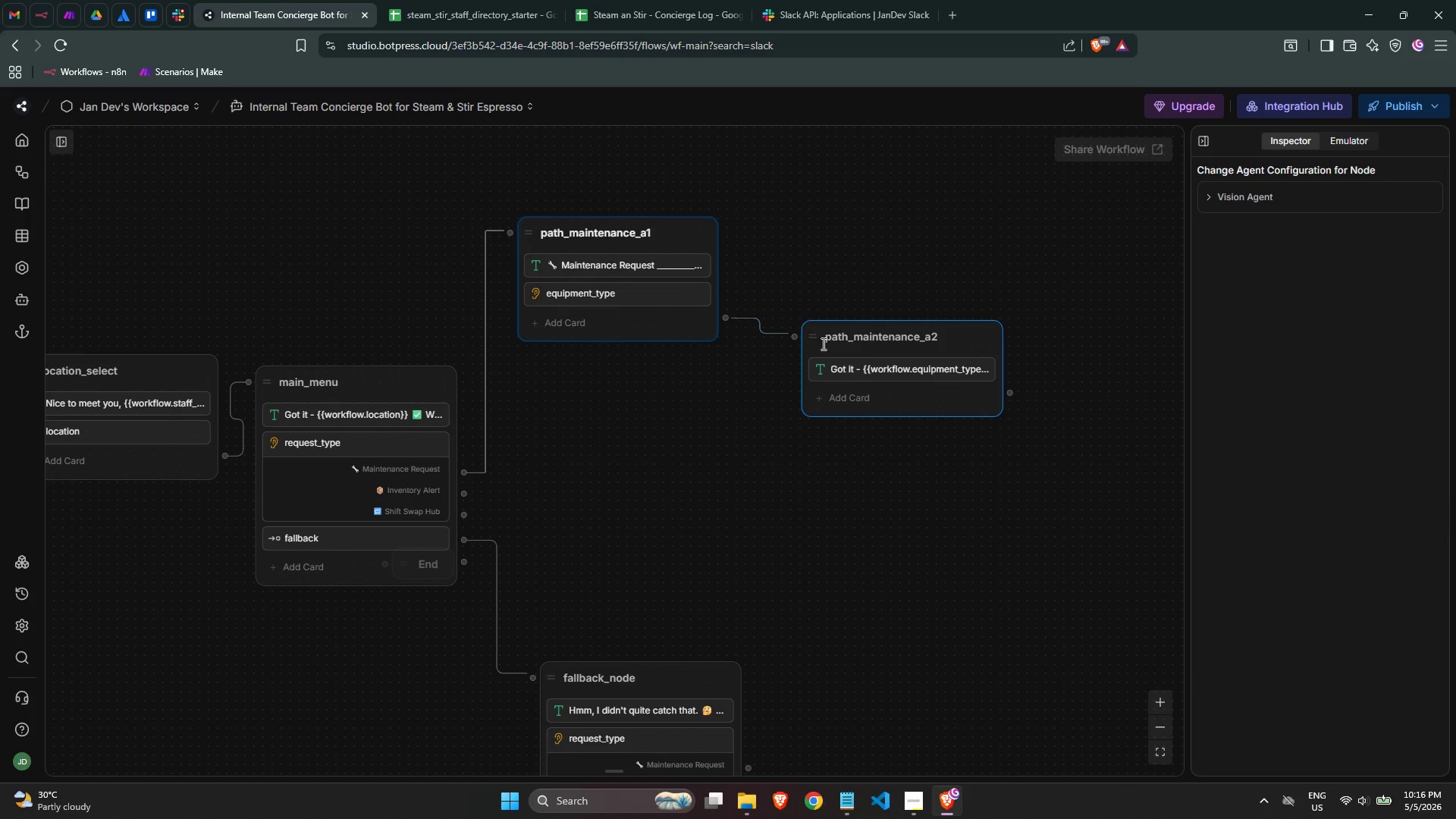 
left_click_drag(start_coordinate=[818, 337], to_coordinate=[771, 243])
 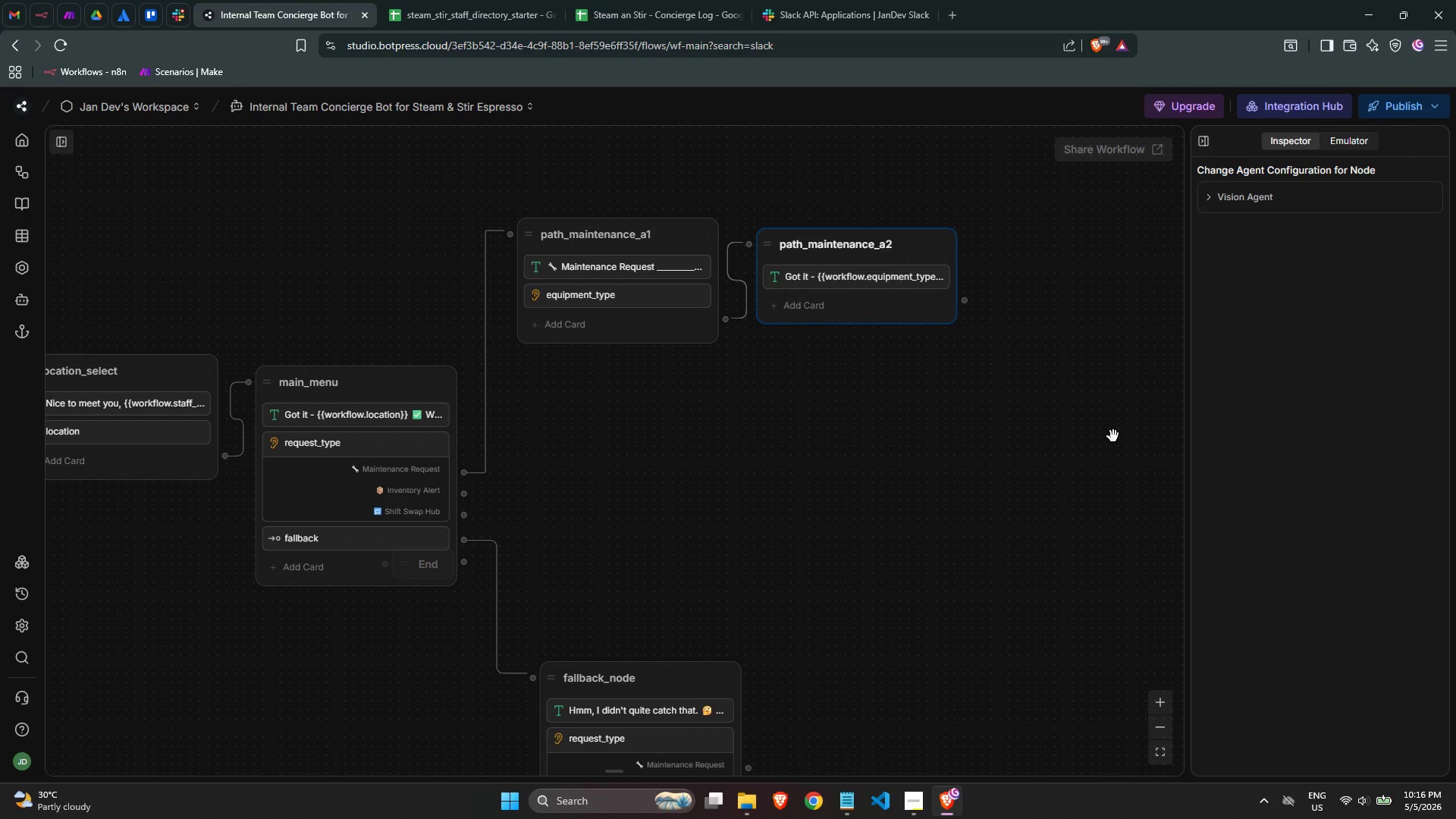 
wait(42.5)
 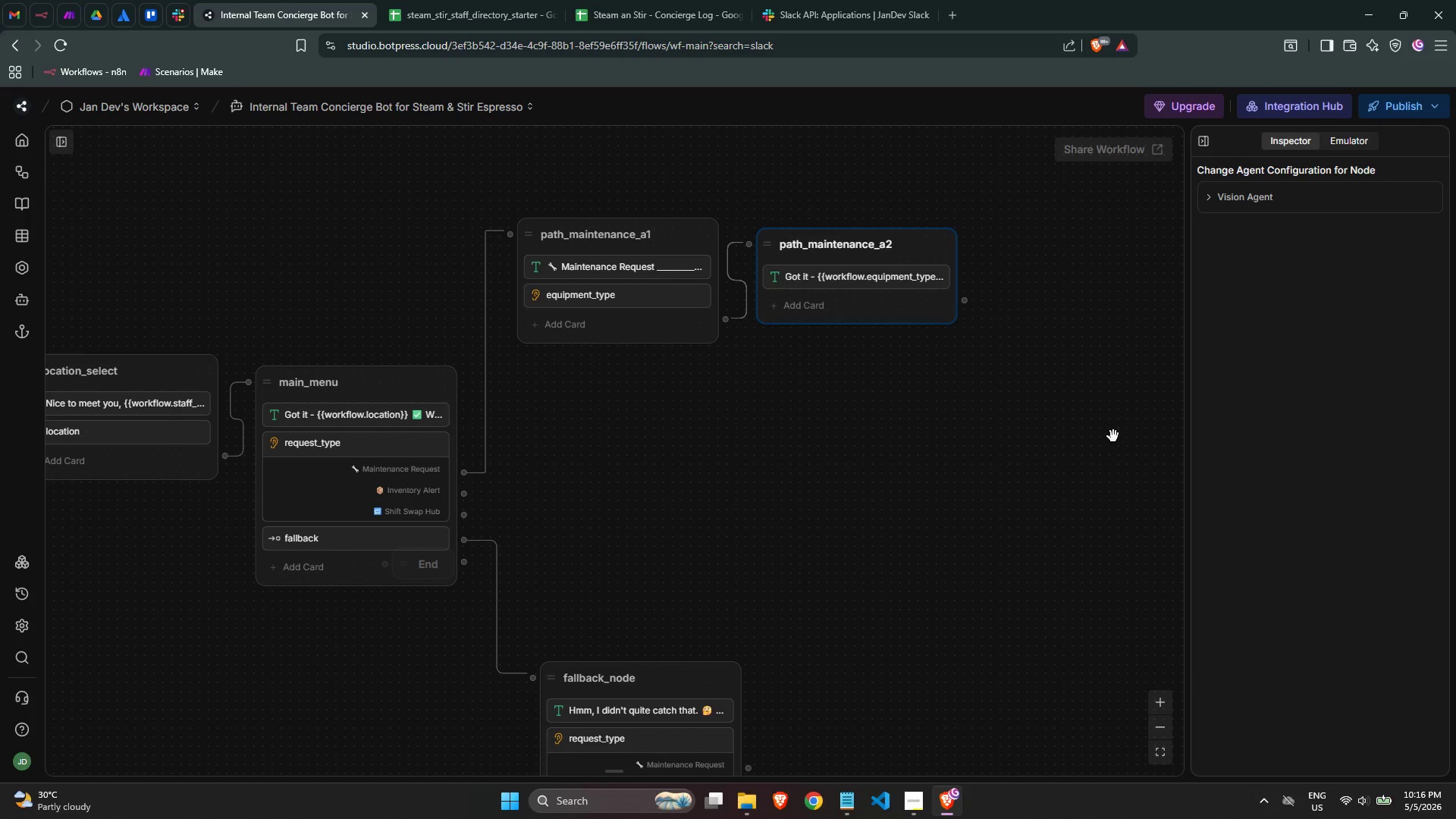 
left_click([855, 277])
 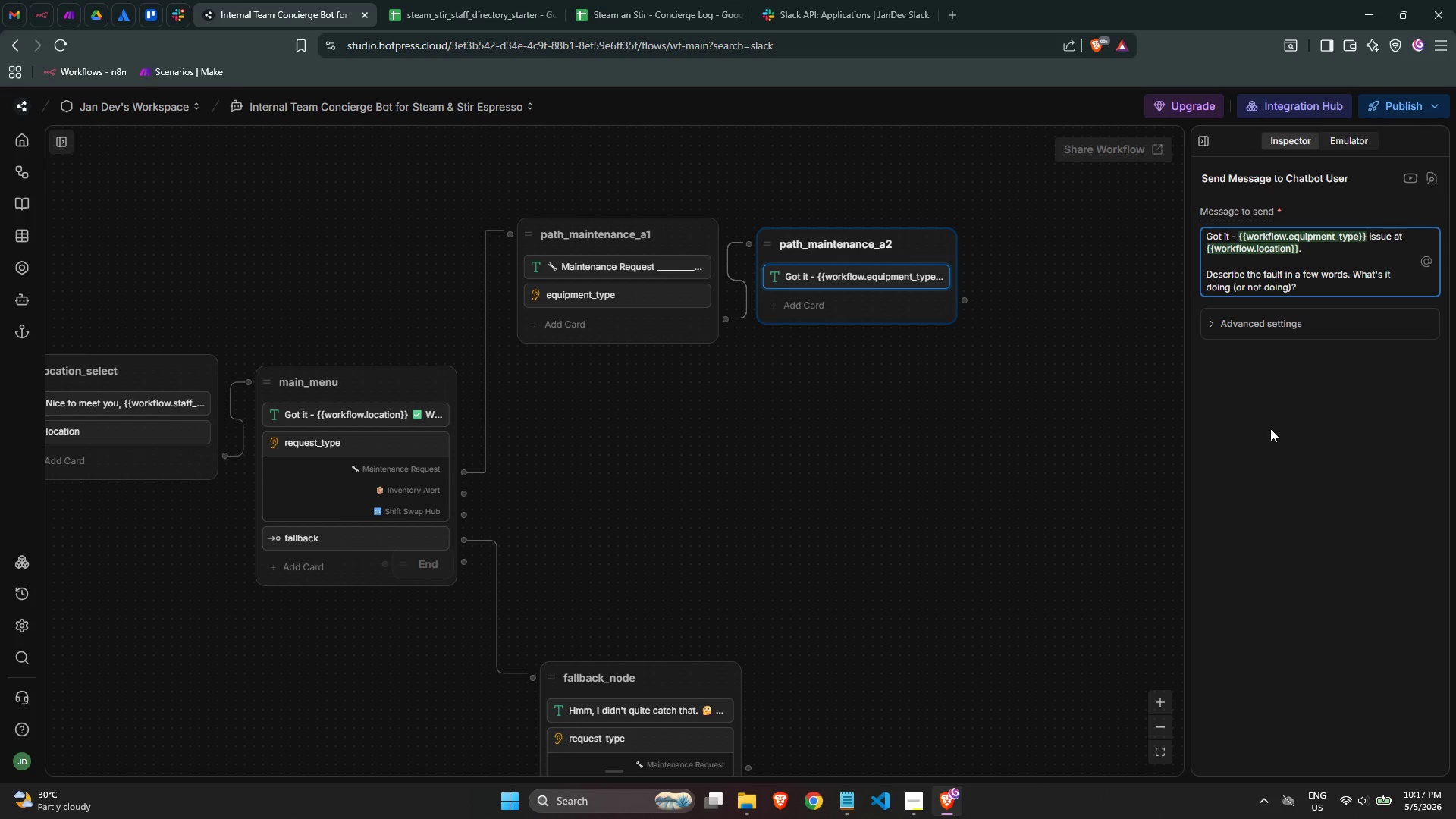 
wait(9.24)
 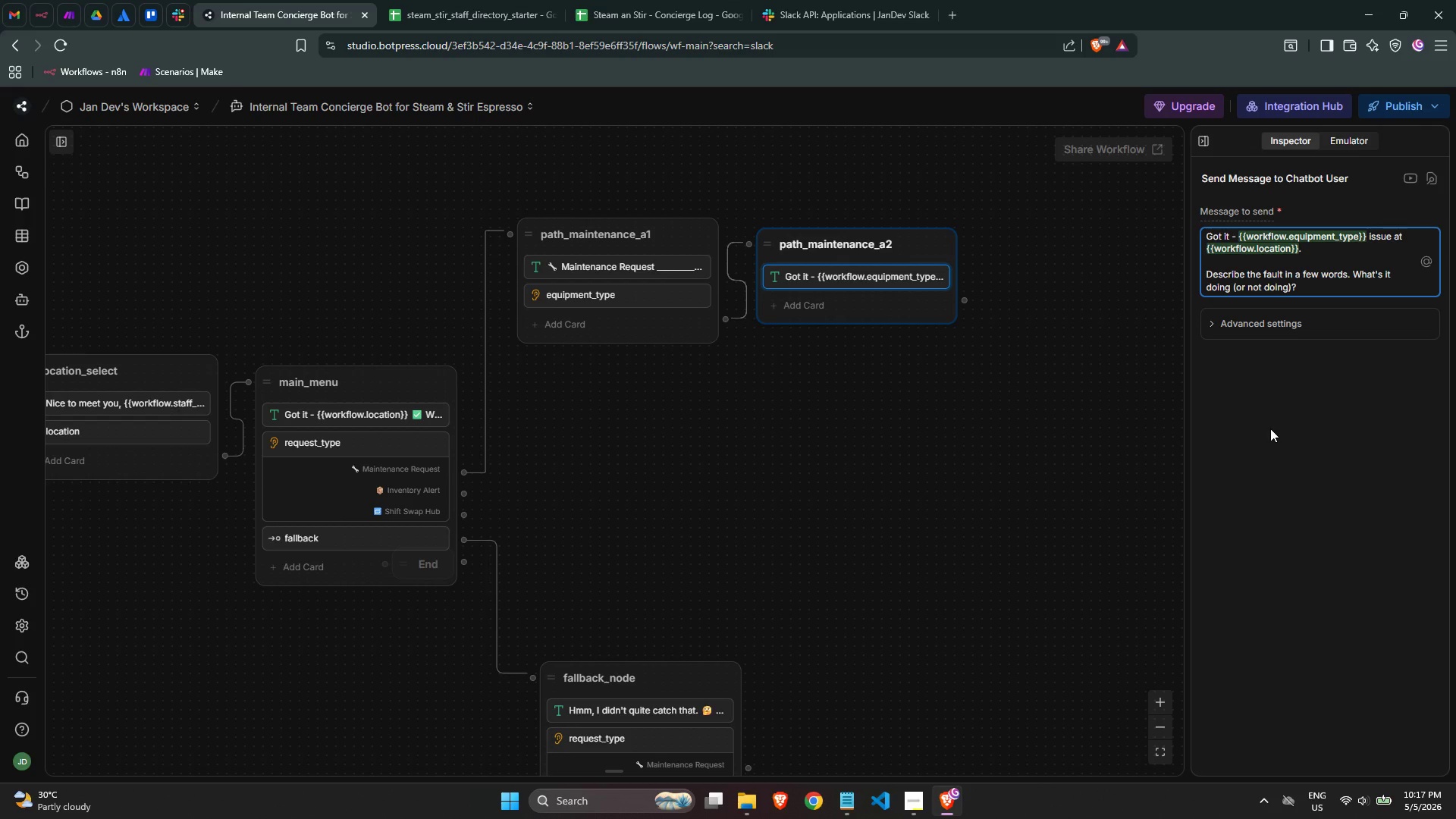 
left_click([804, 307])
 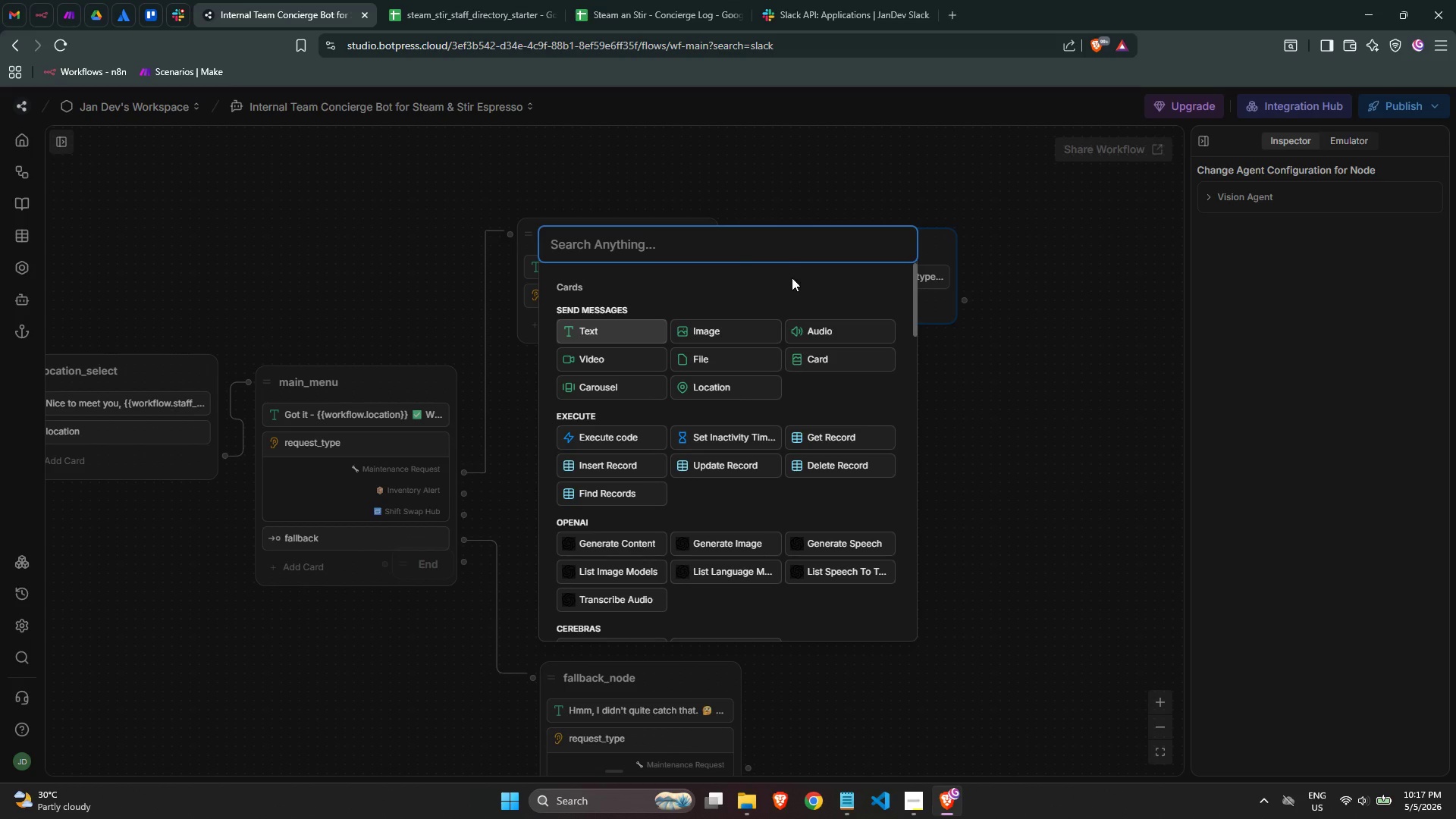 
wait(8.31)
 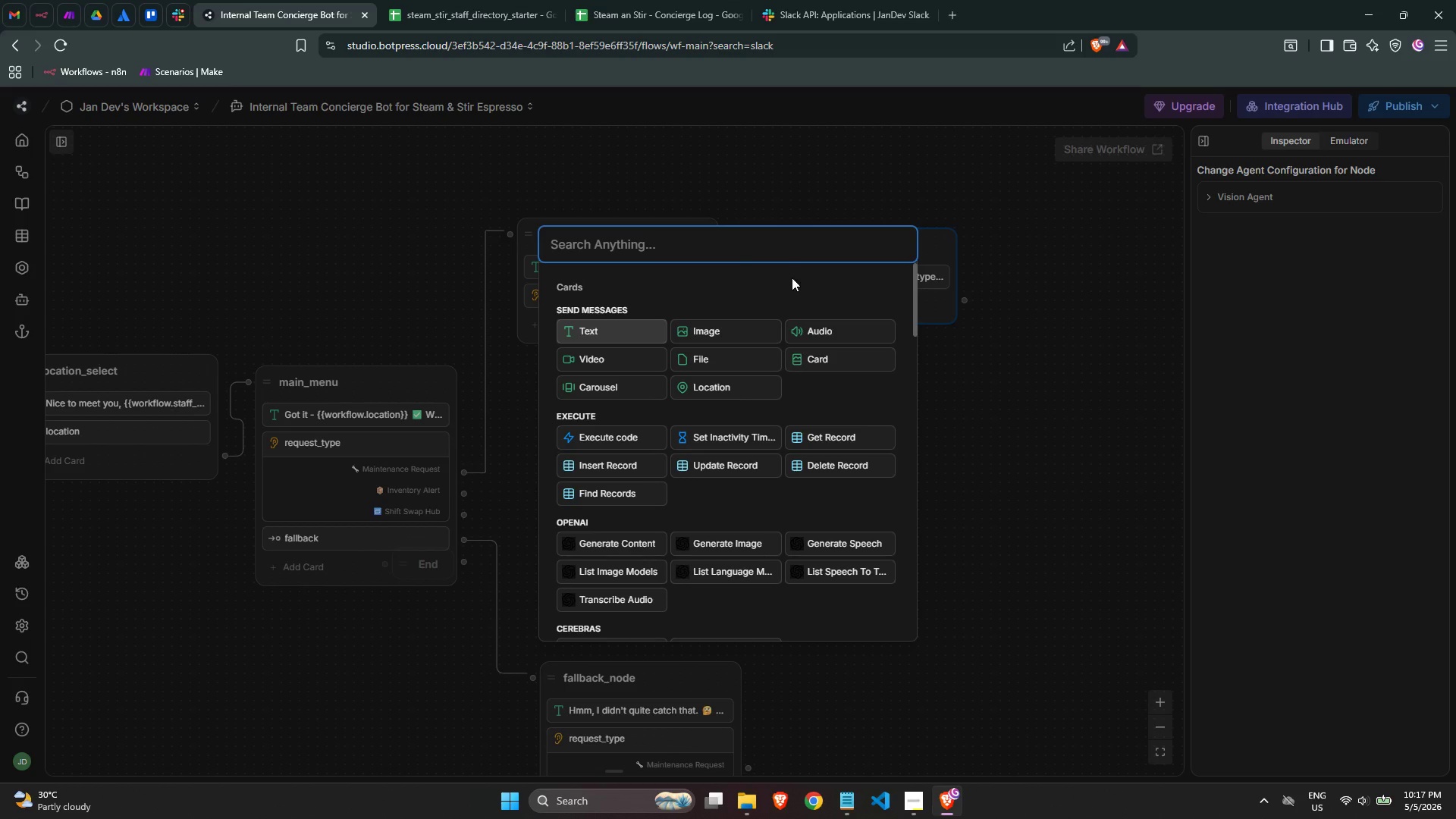 
type(inpu)
 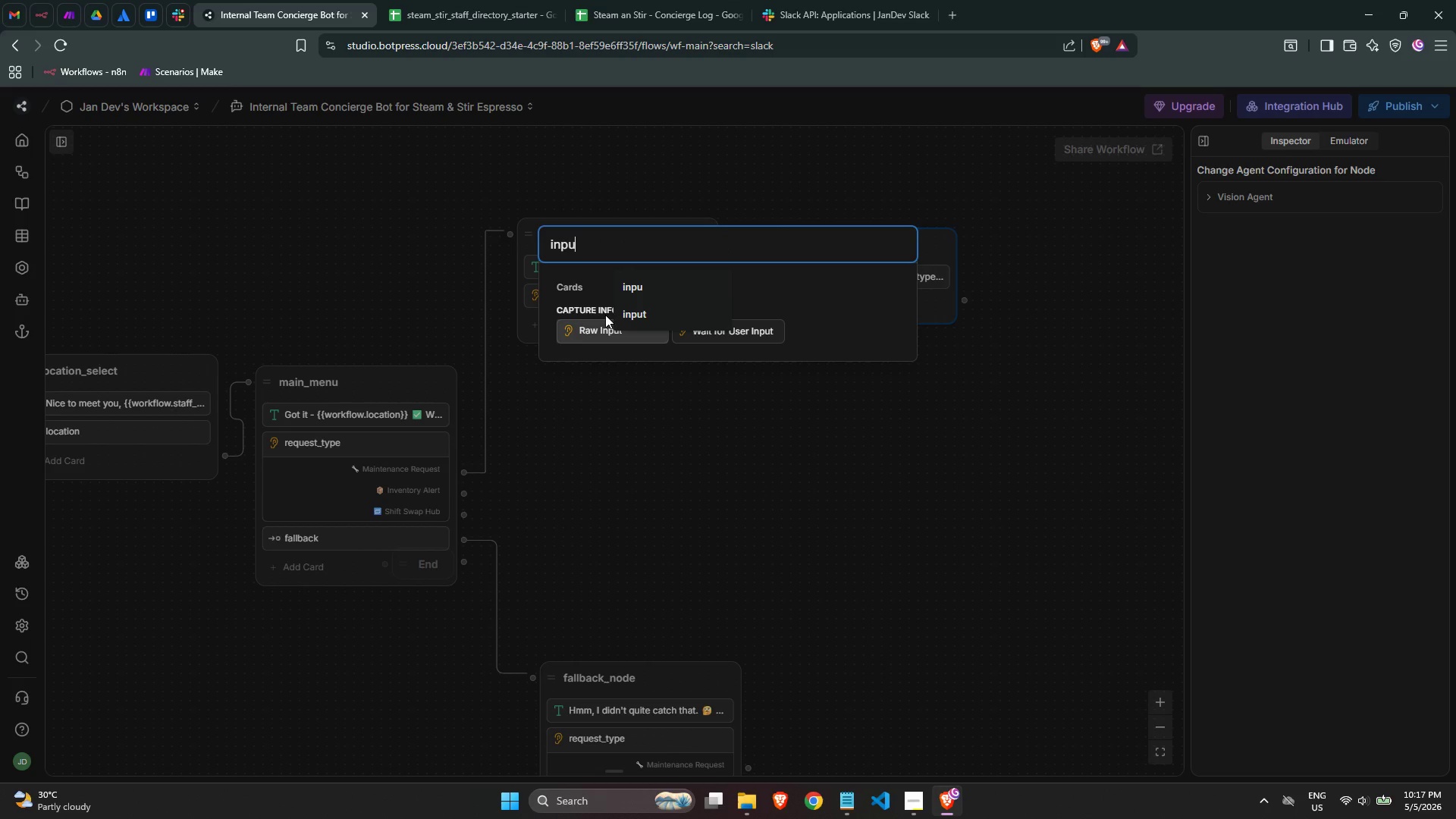 
left_click([601, 324])
 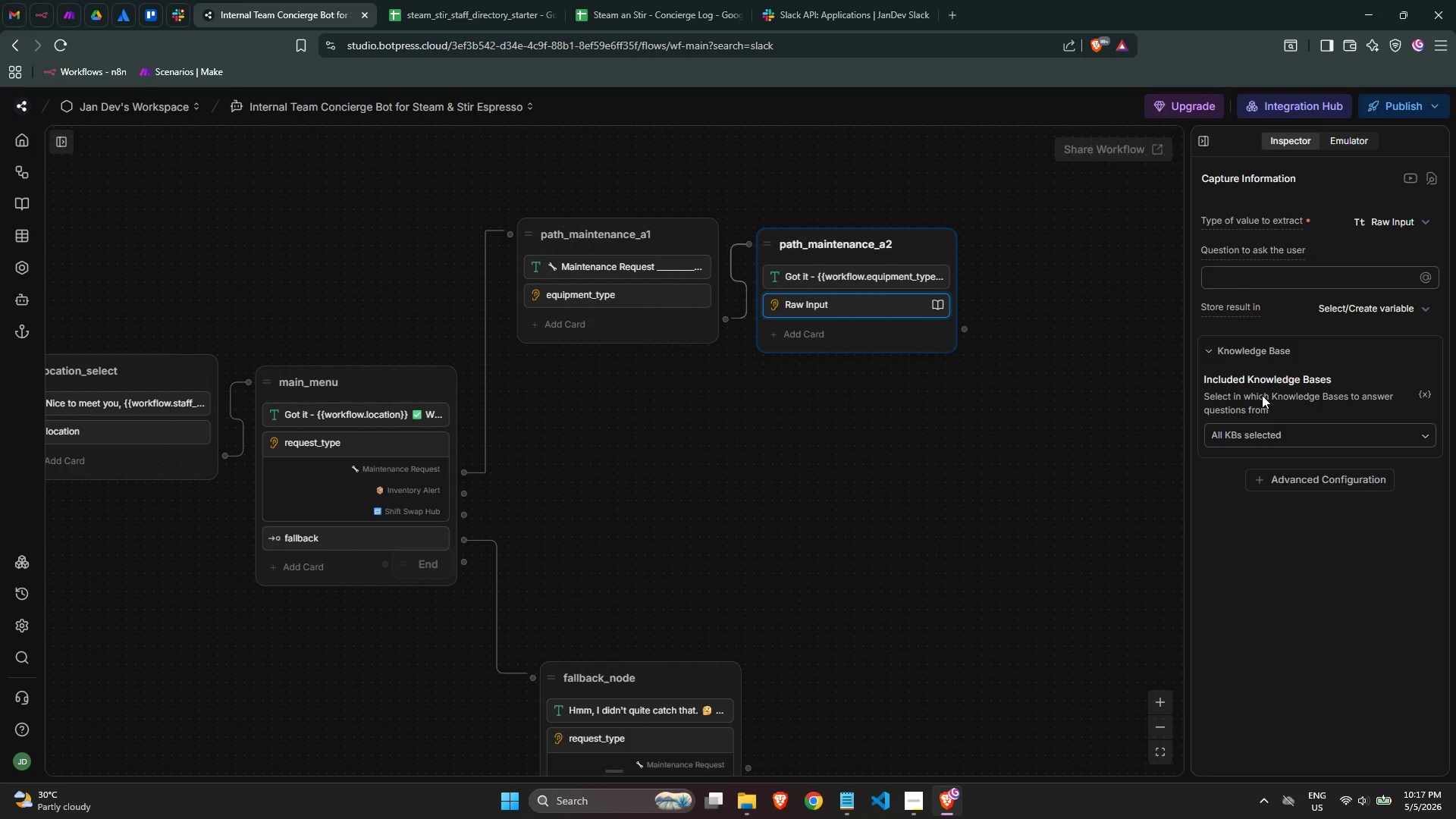 
left_click([1280, 425])
 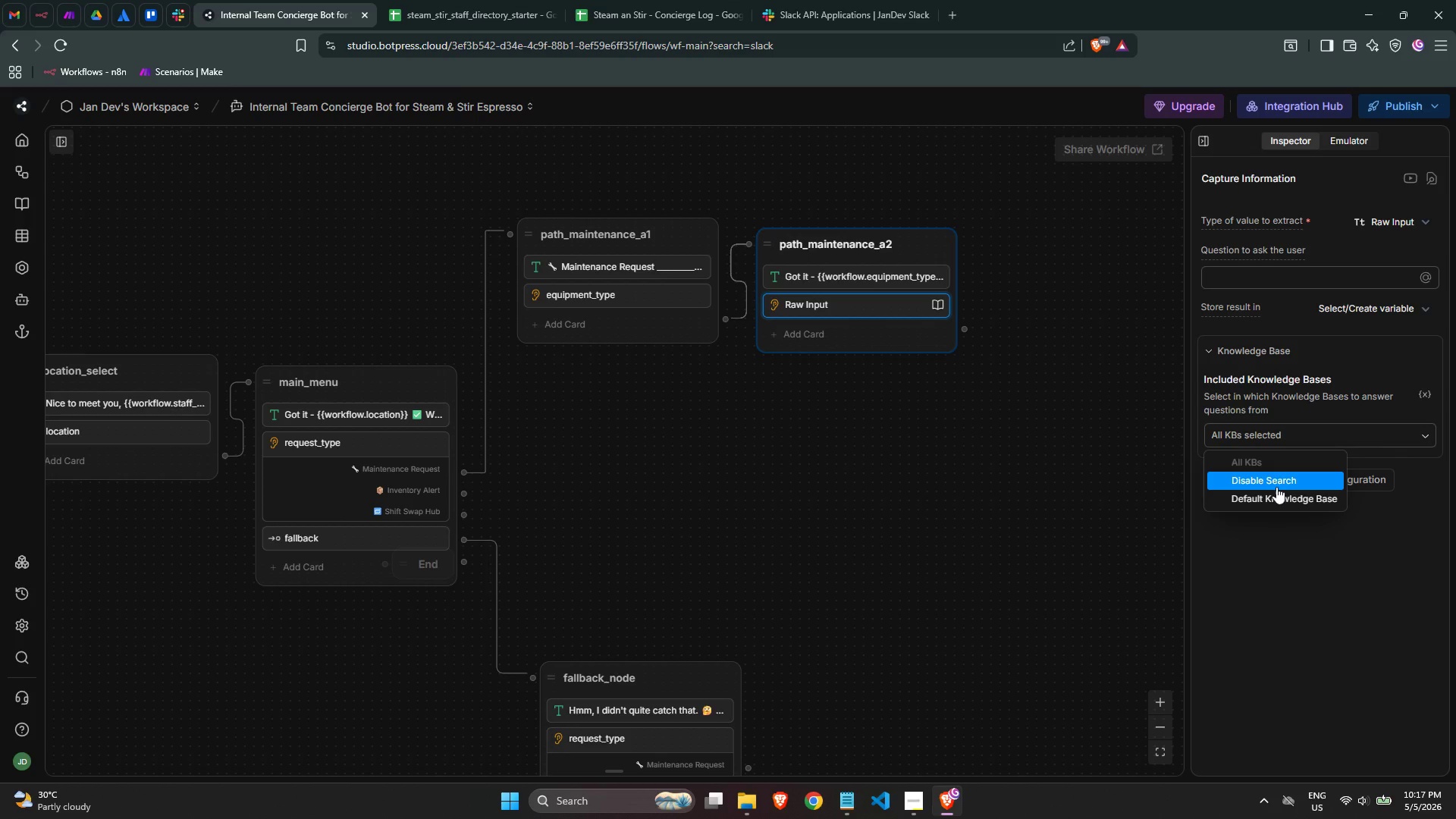 
left_click([1276, 487])
 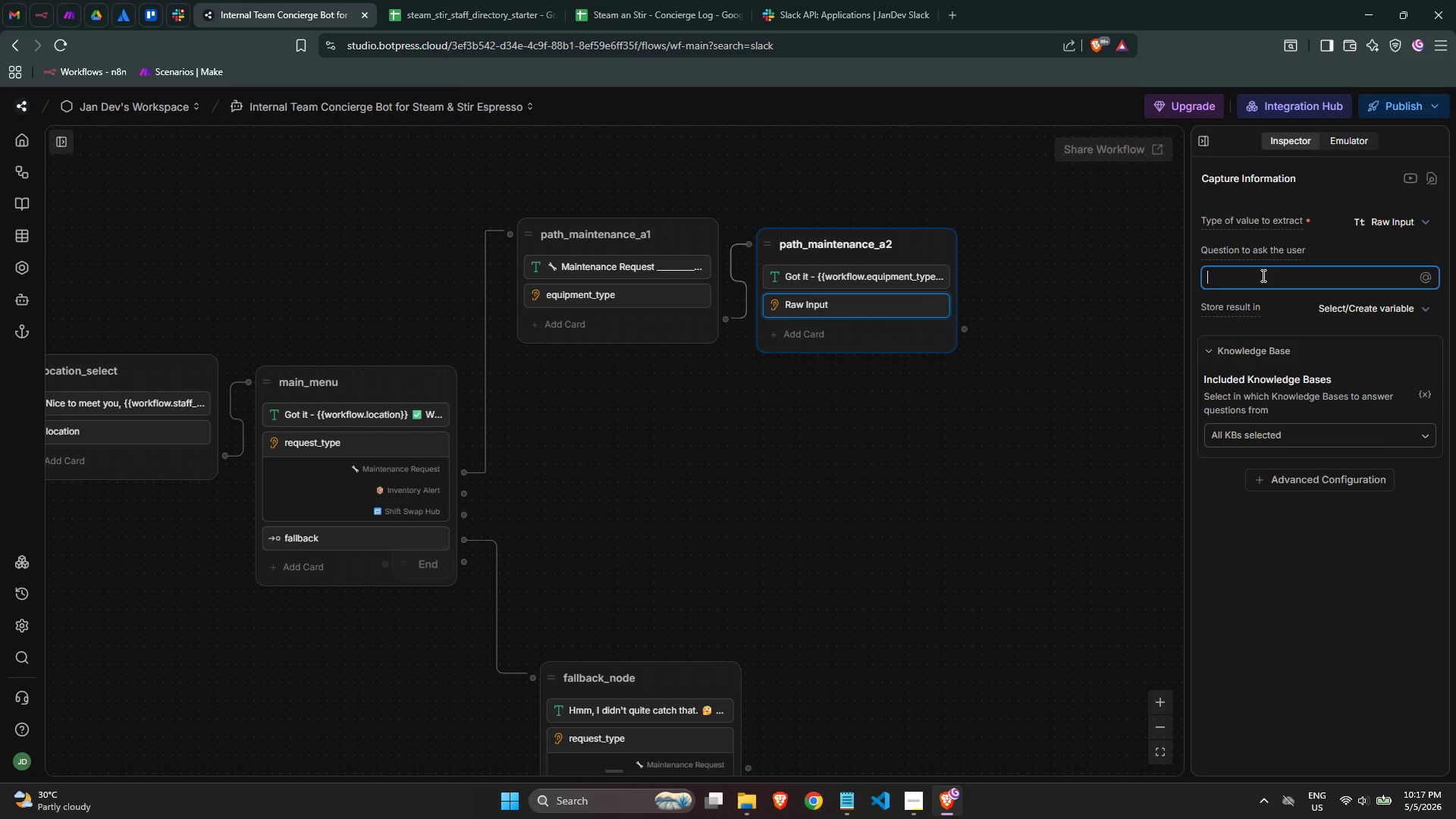 
wait(7.08)
 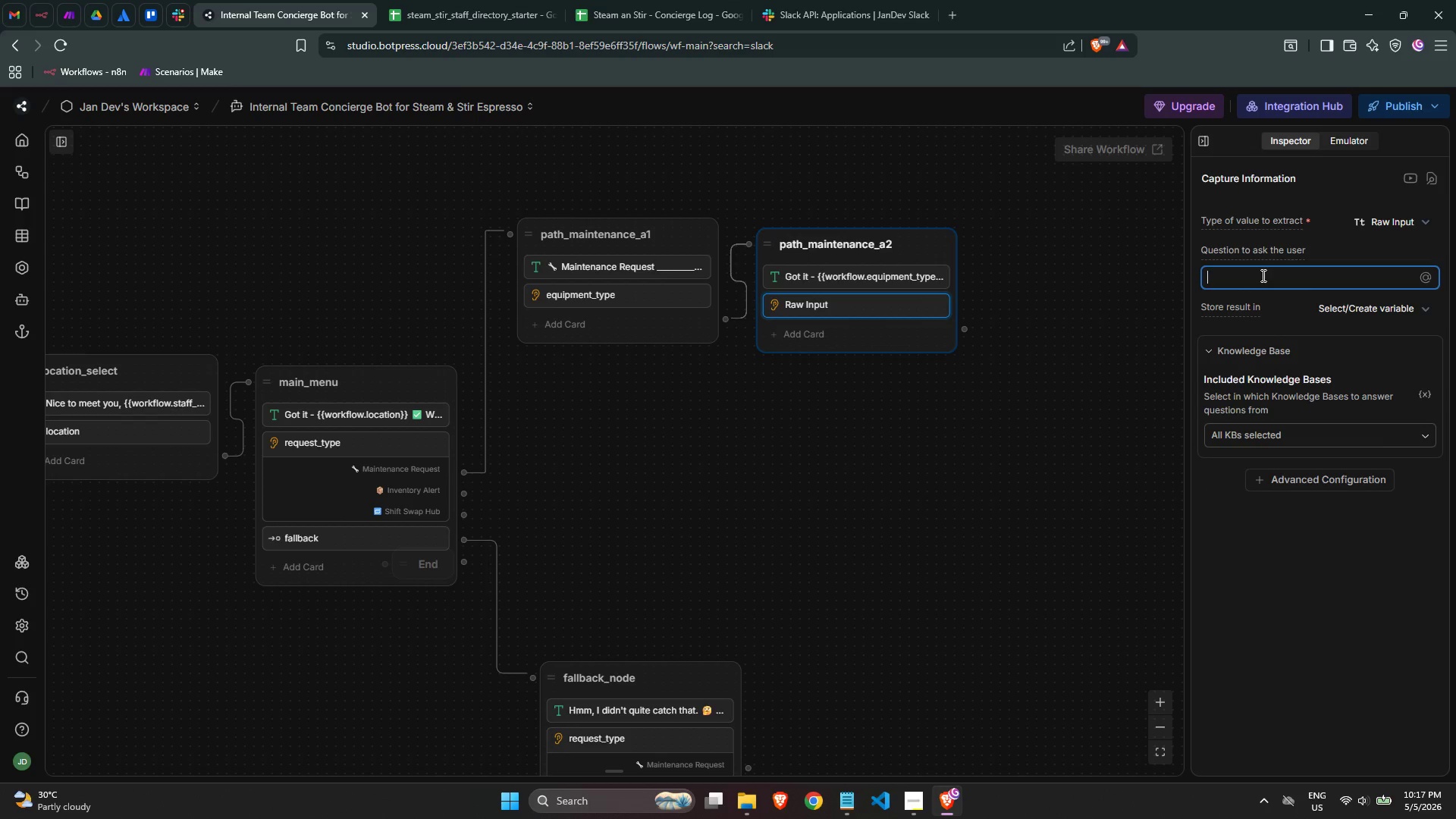 
type(Descrive)
key(Backspace)
key(Backspace)
type(be the fault:)
 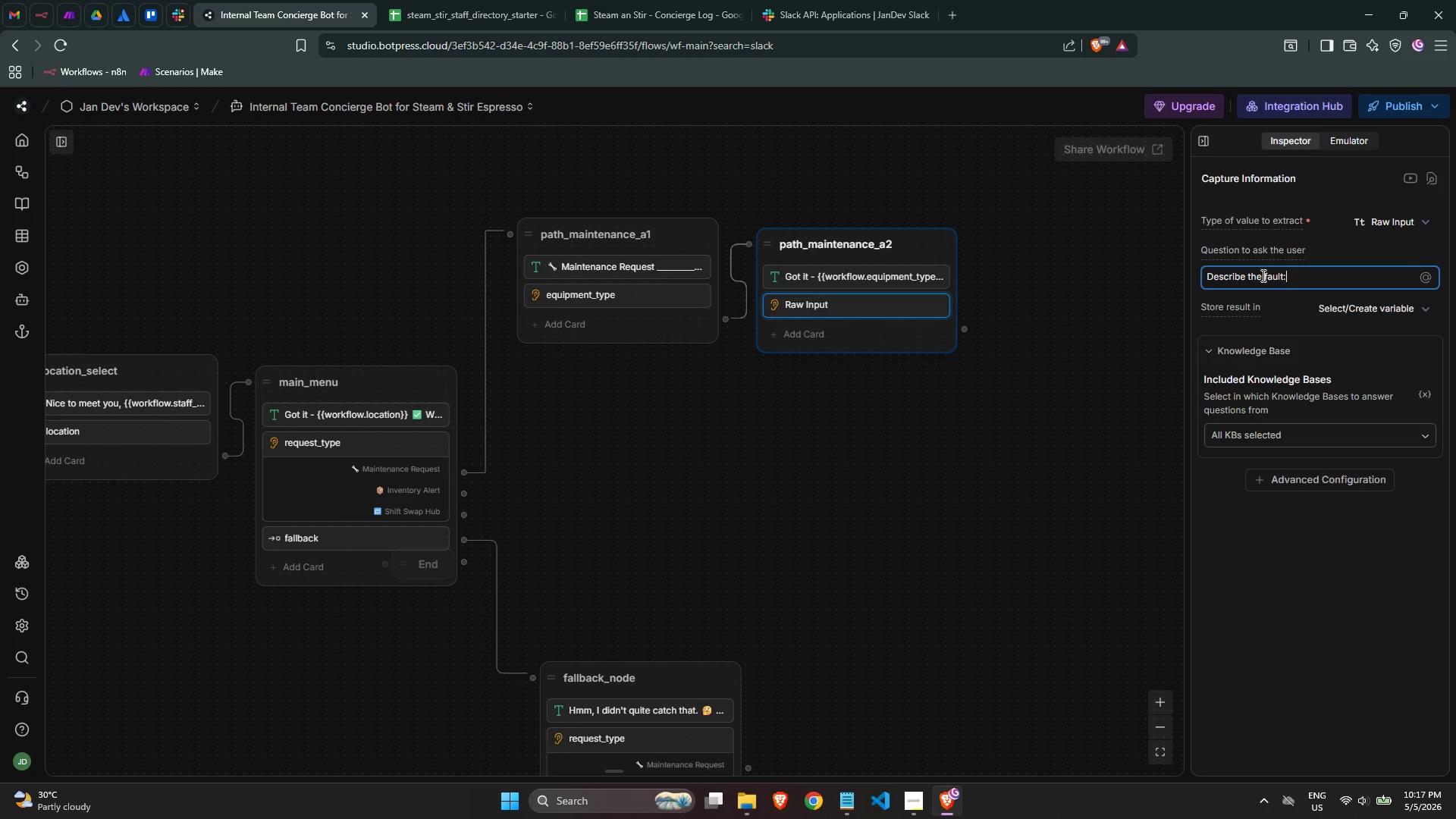 
left_click([1281, 313])
 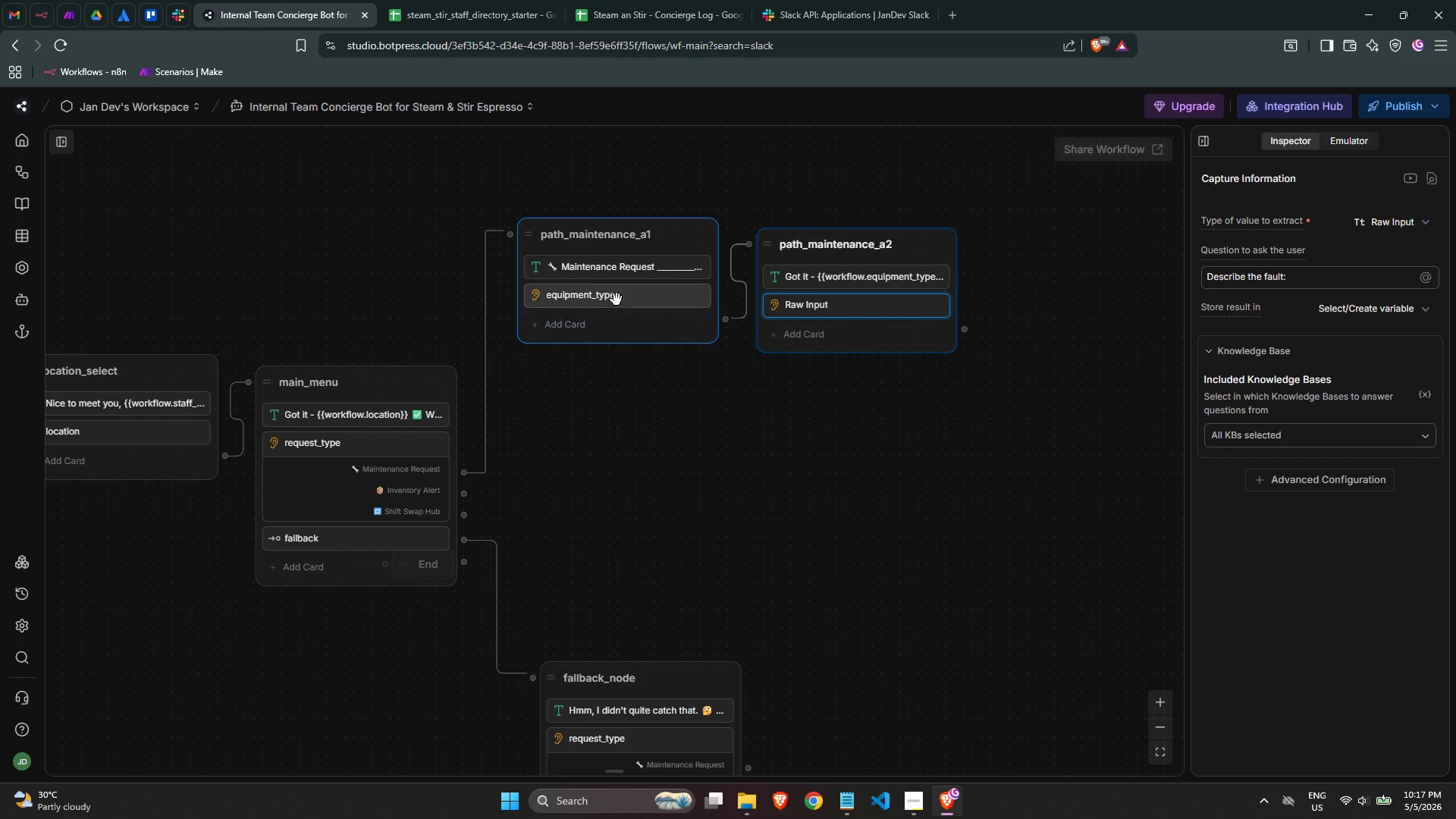 
wait(7.77)
 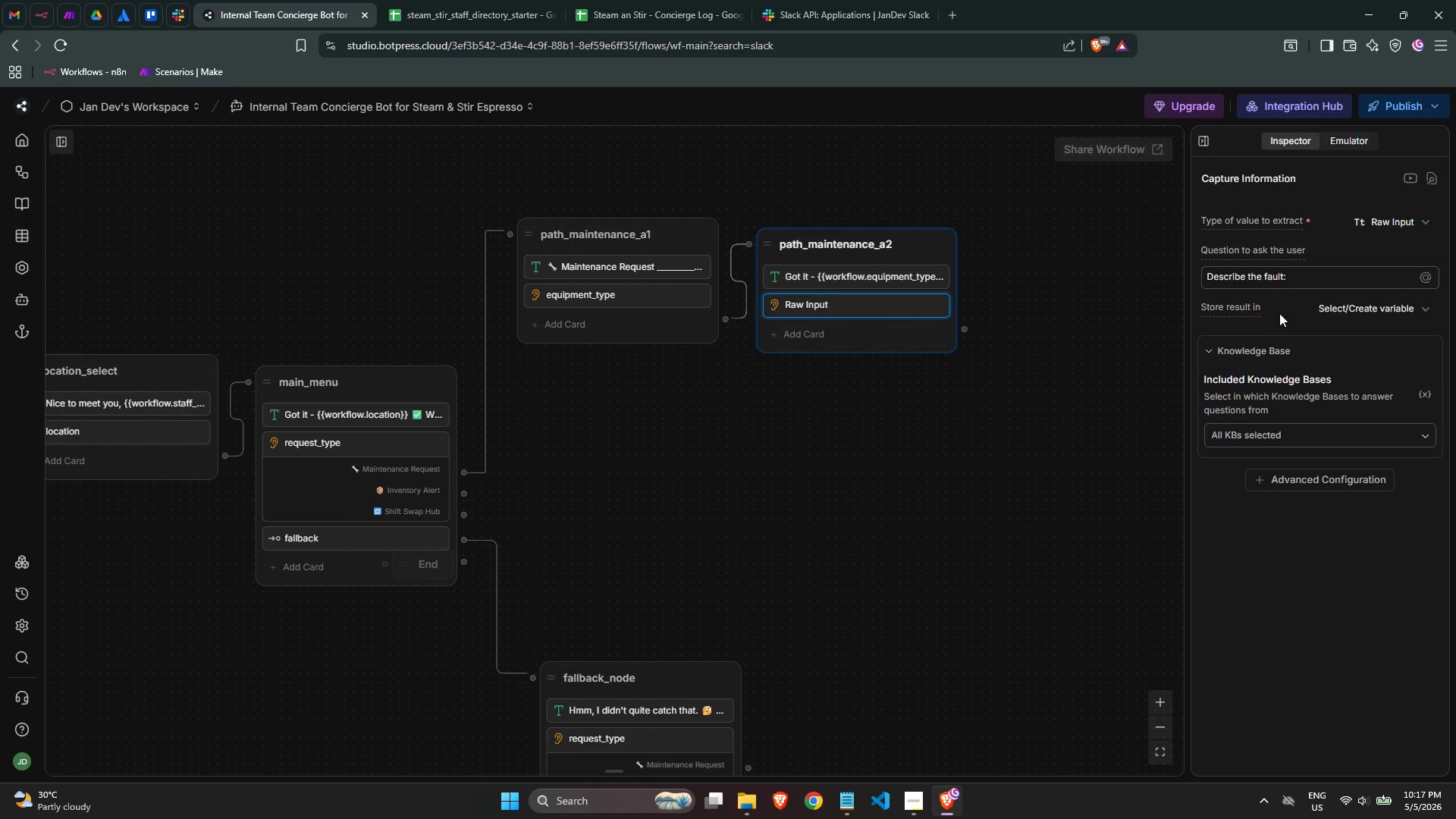 
left_click([655, 296])
 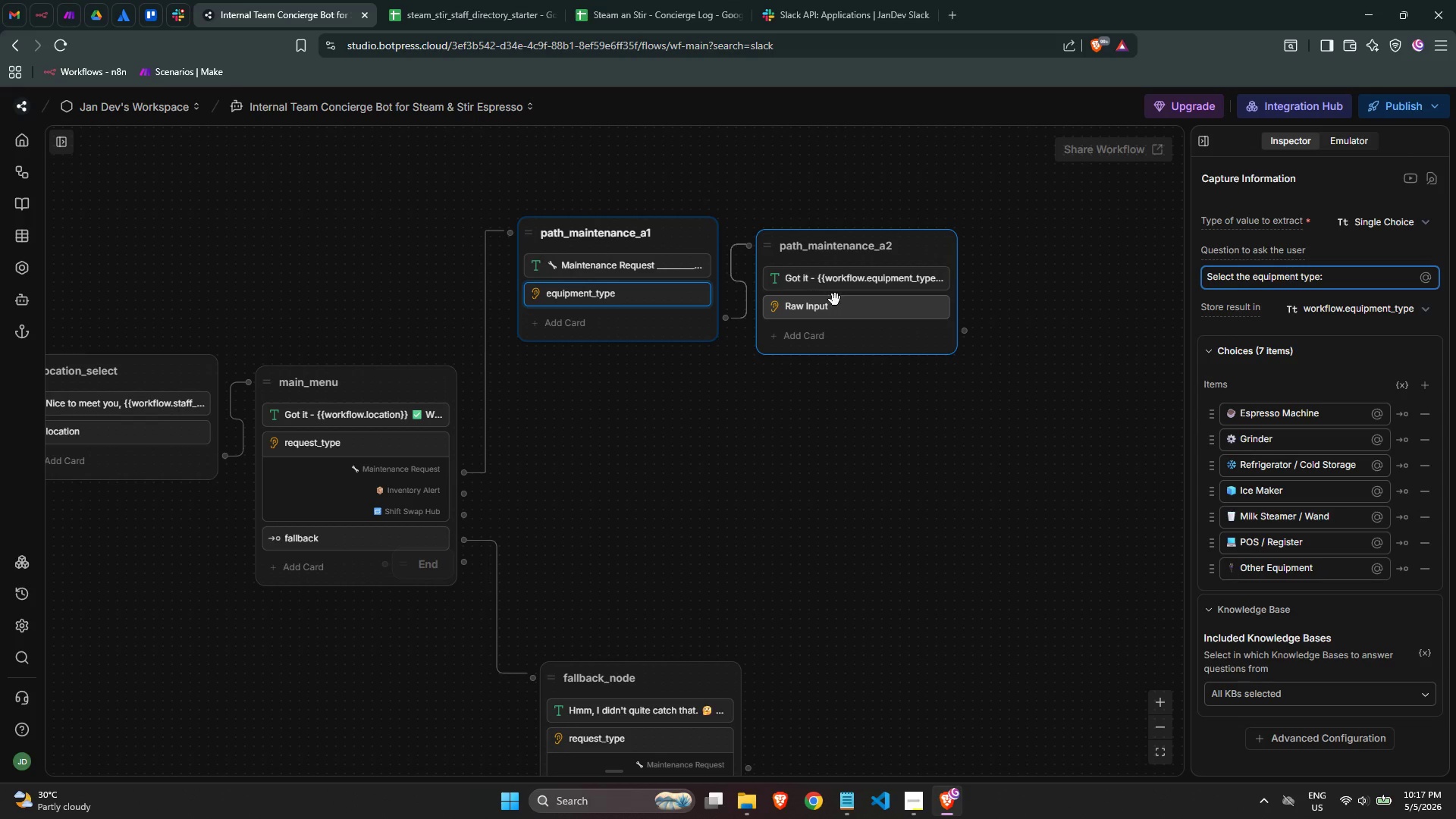 
left_click([846, 304])
 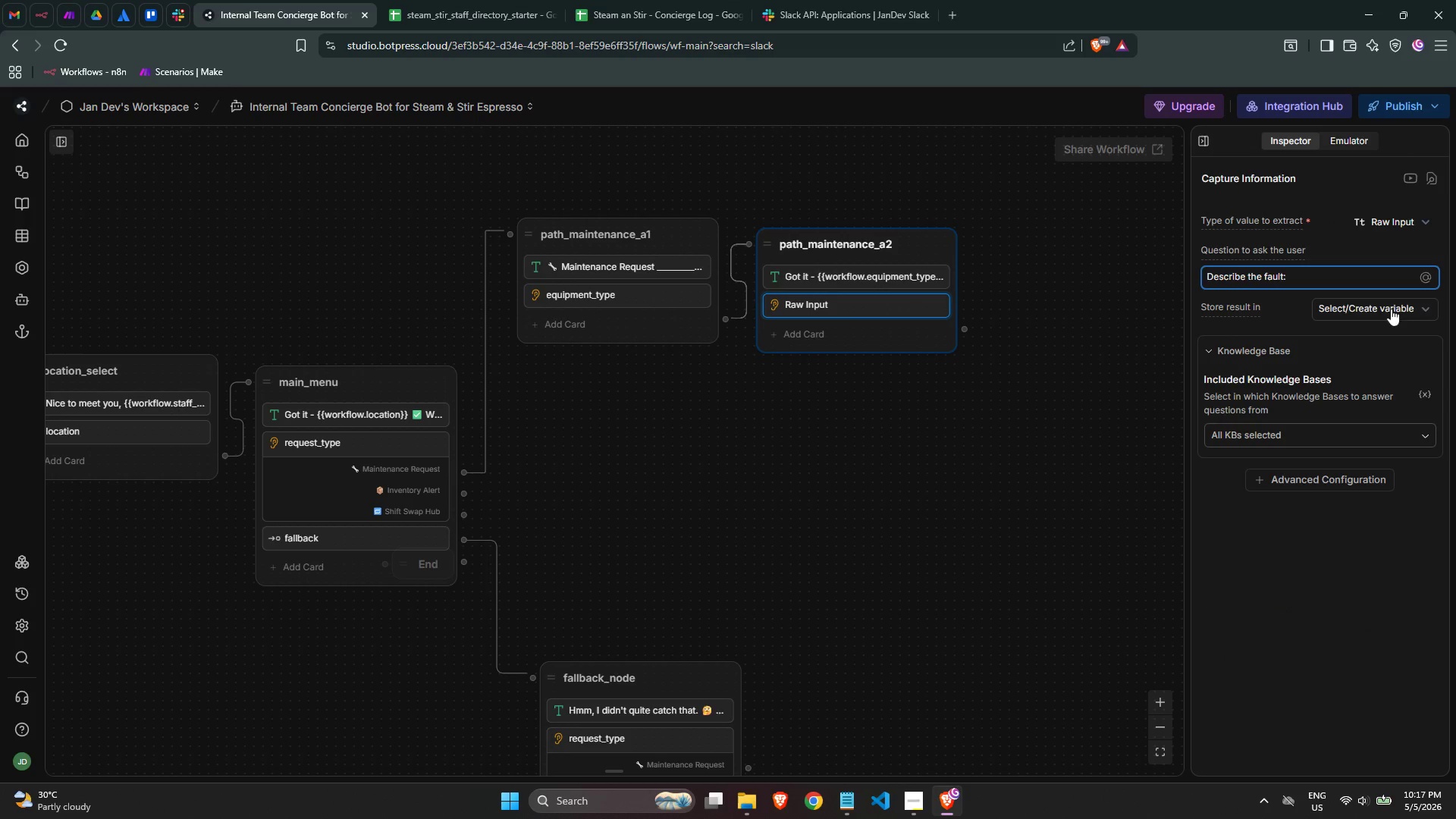 
mouse_move([1380, 322])
 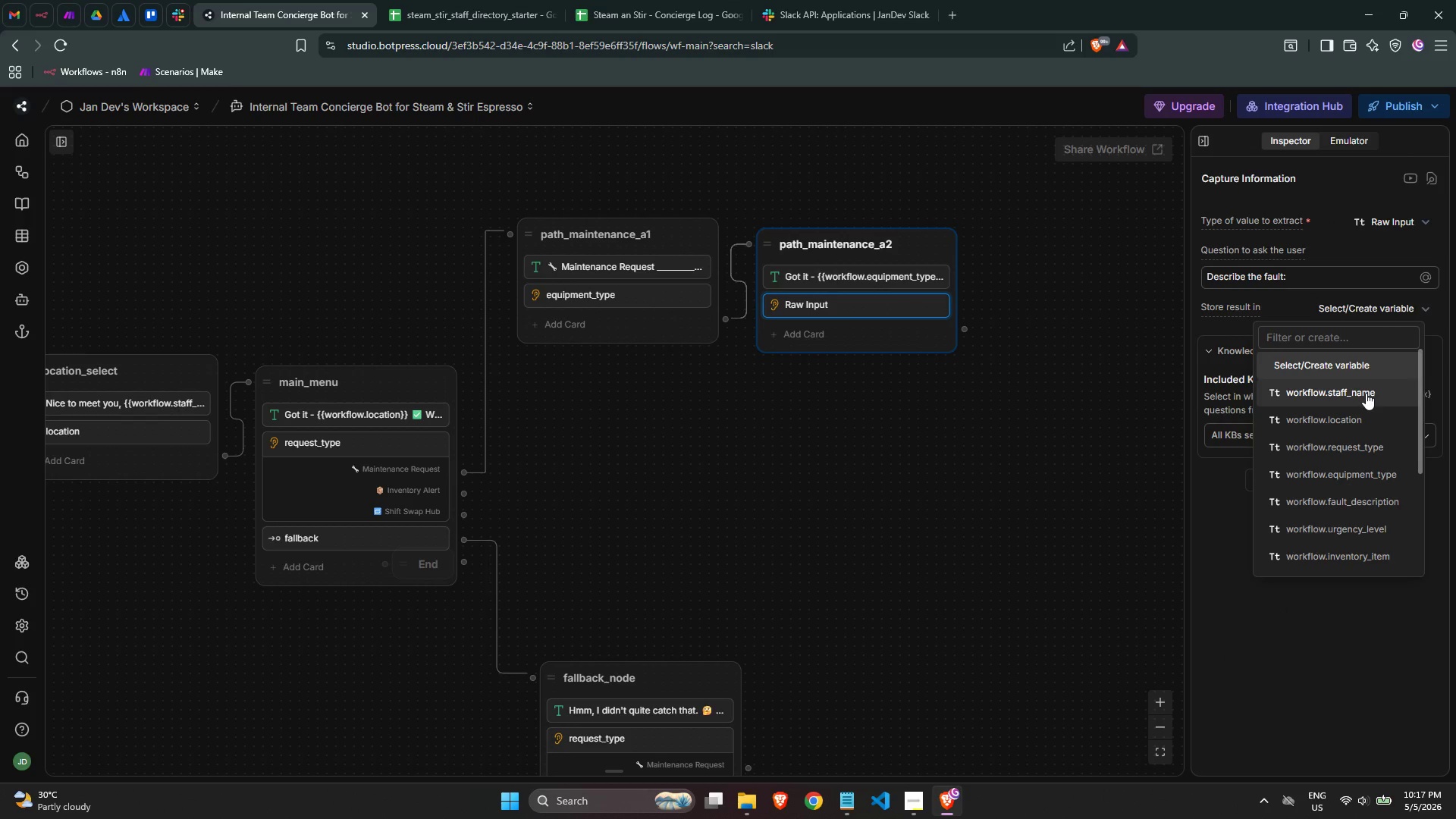 
wait(8.2)
 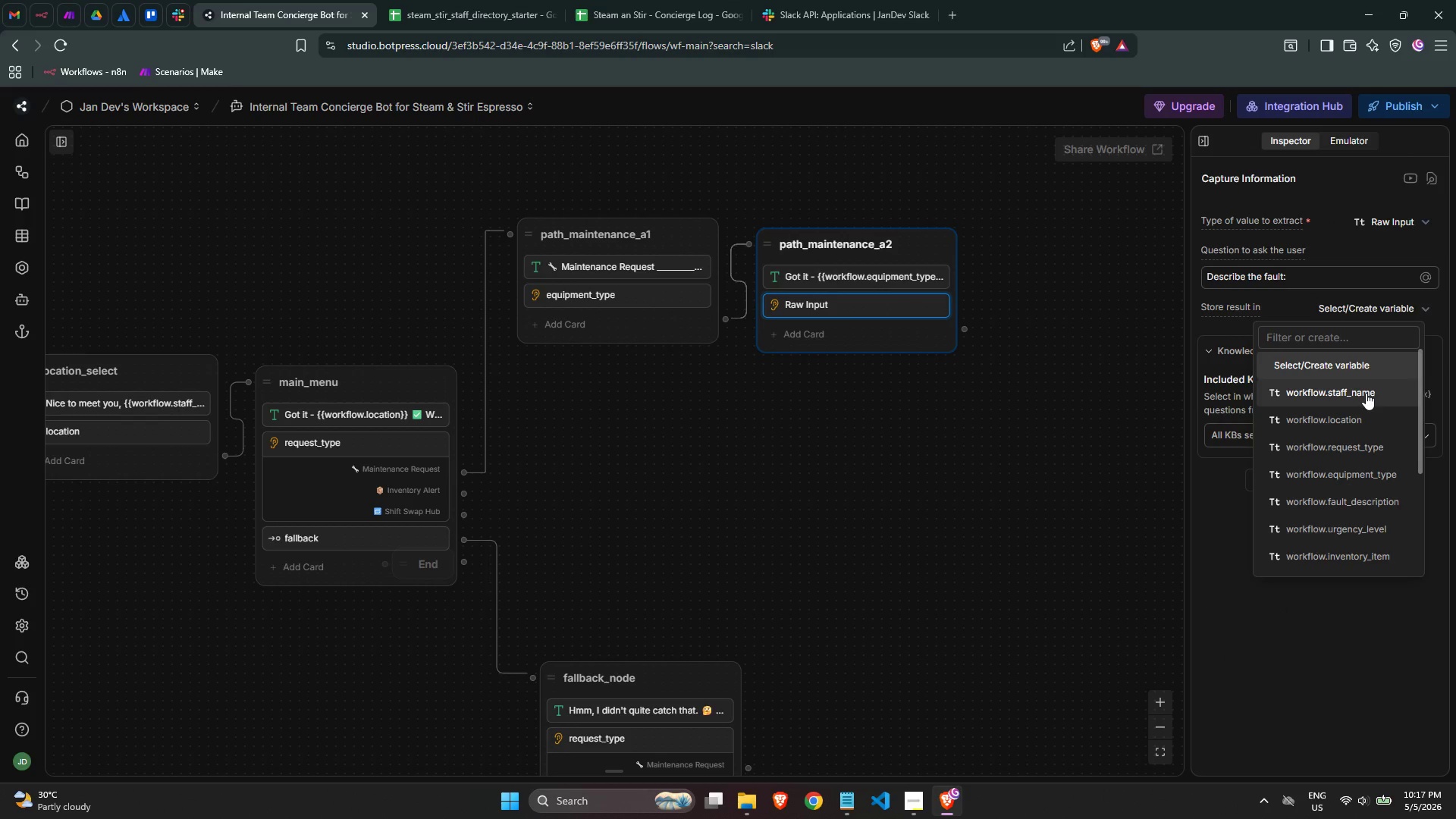 
left_click([1357, 497])
 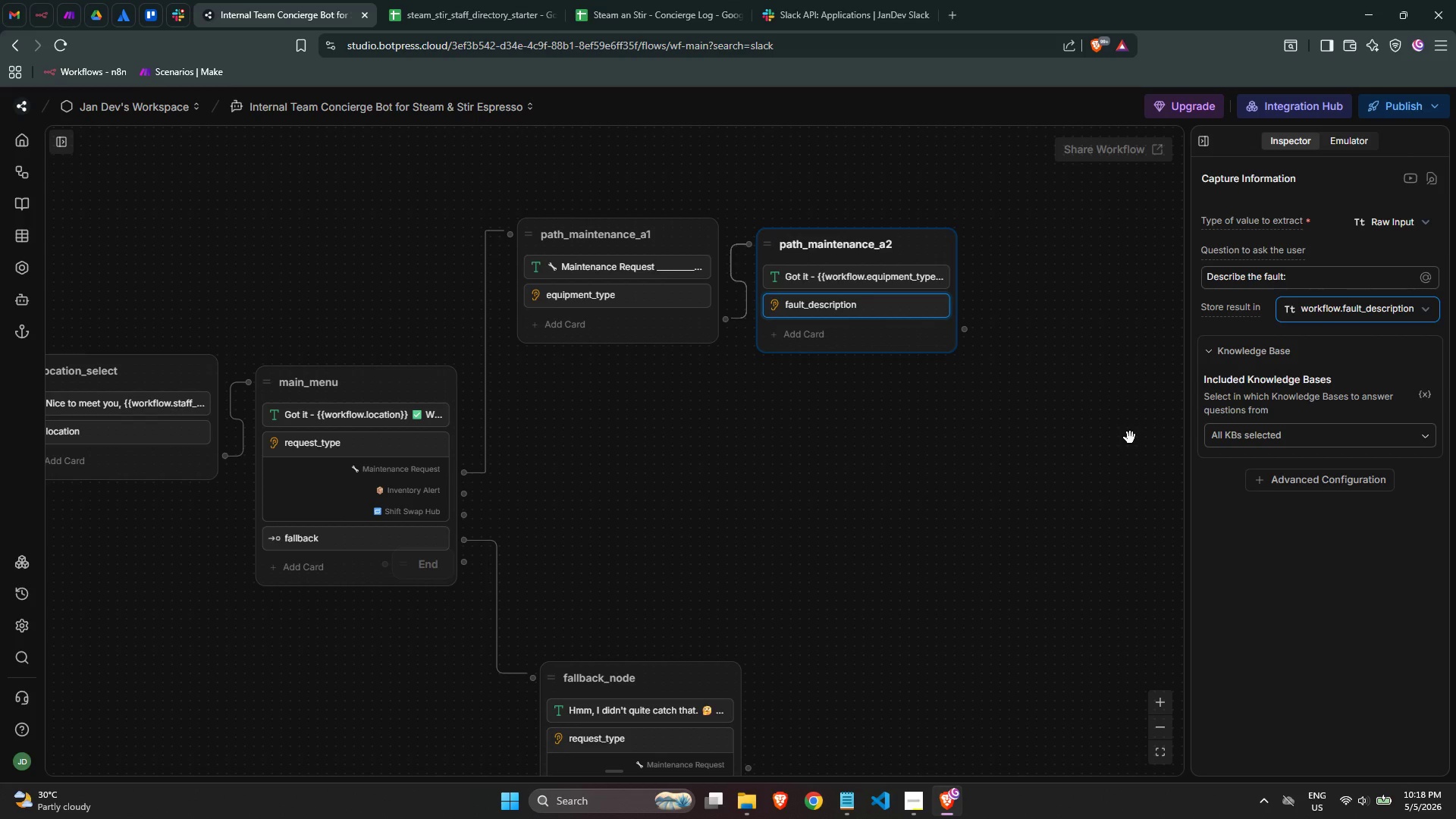 
wait(47.56)
 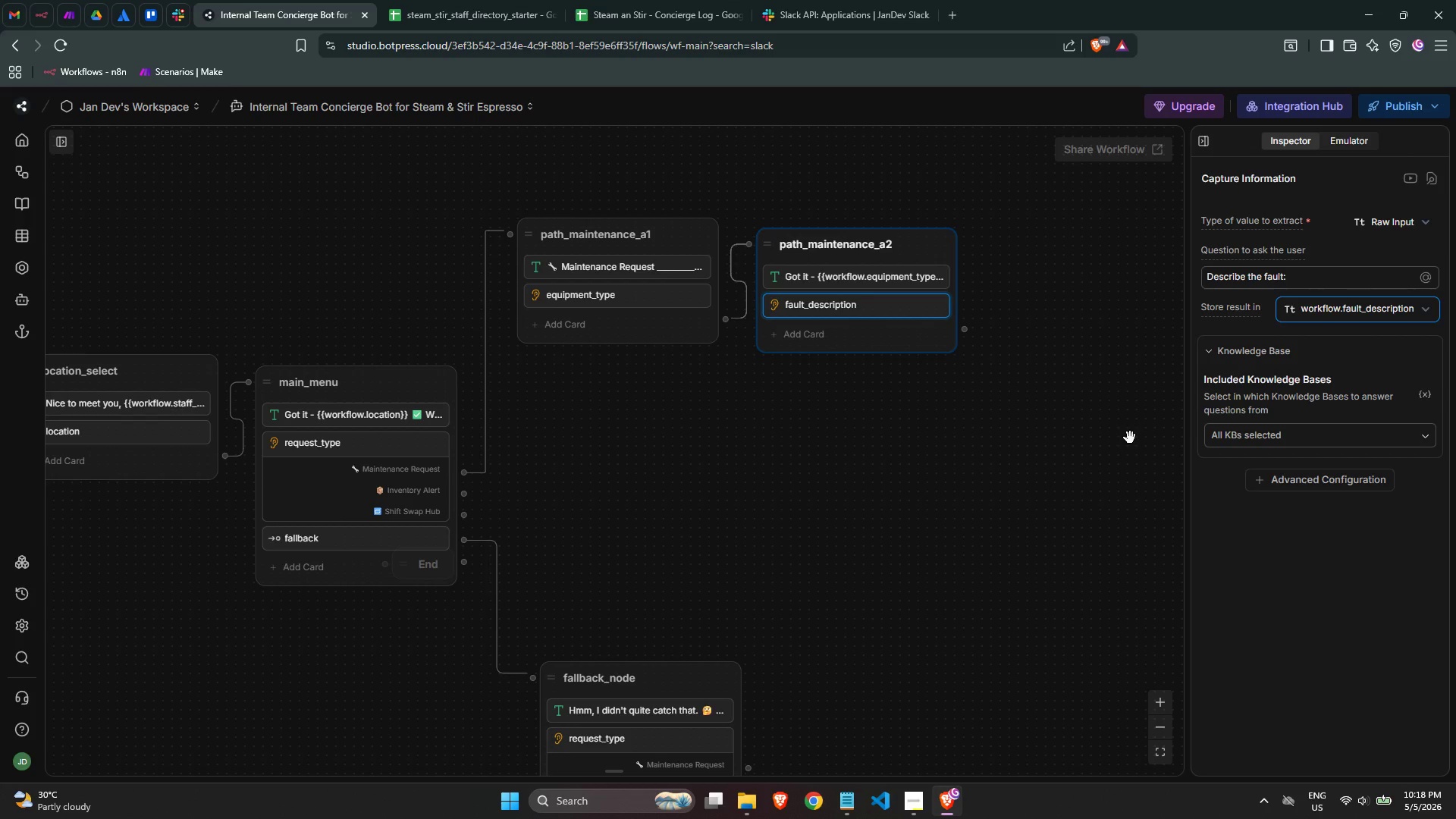 
left_click_drag(start_coordinate=[717, 366], to_coordinate=[717, 353])
 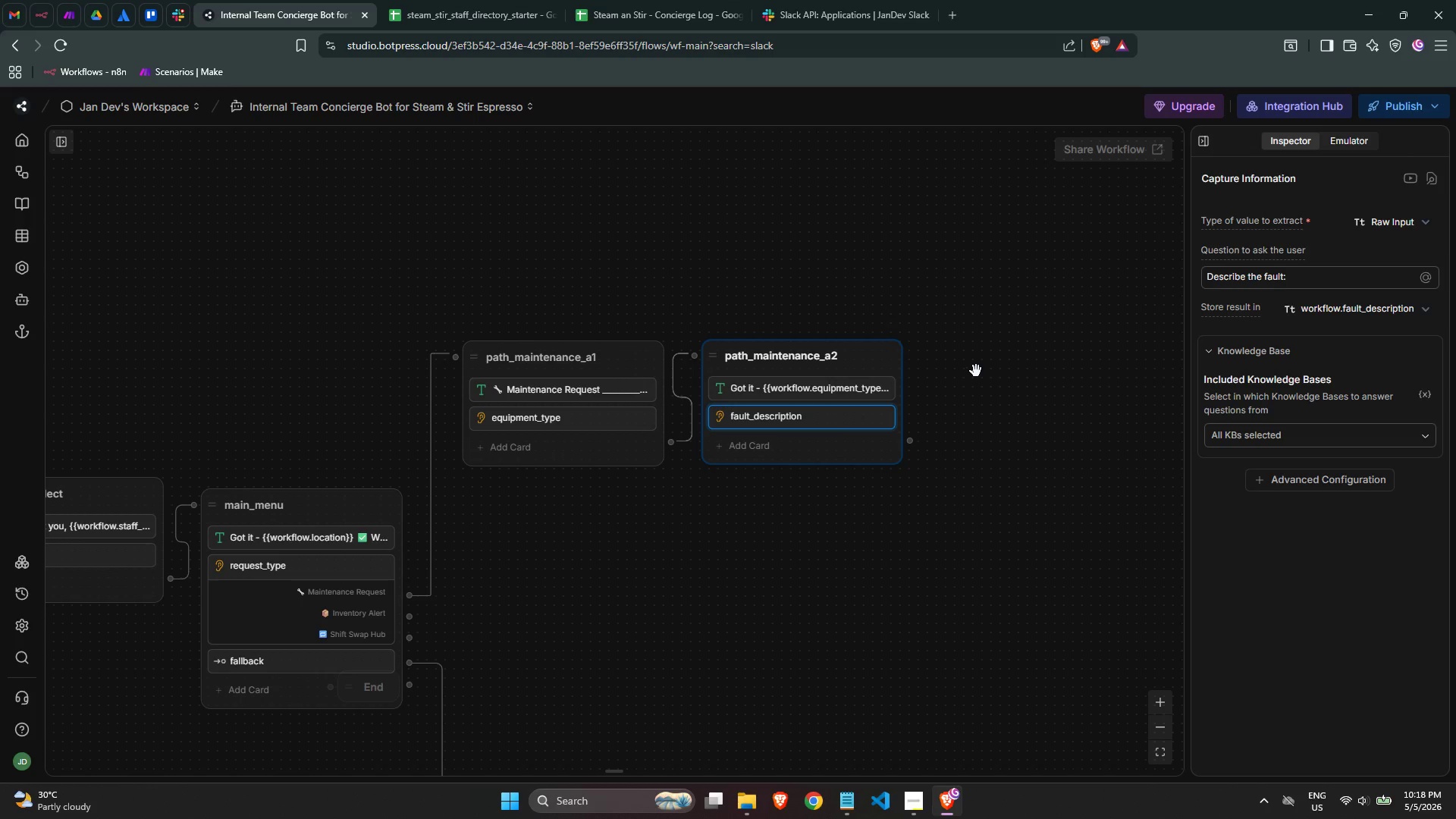 
left_click([976, 369])
 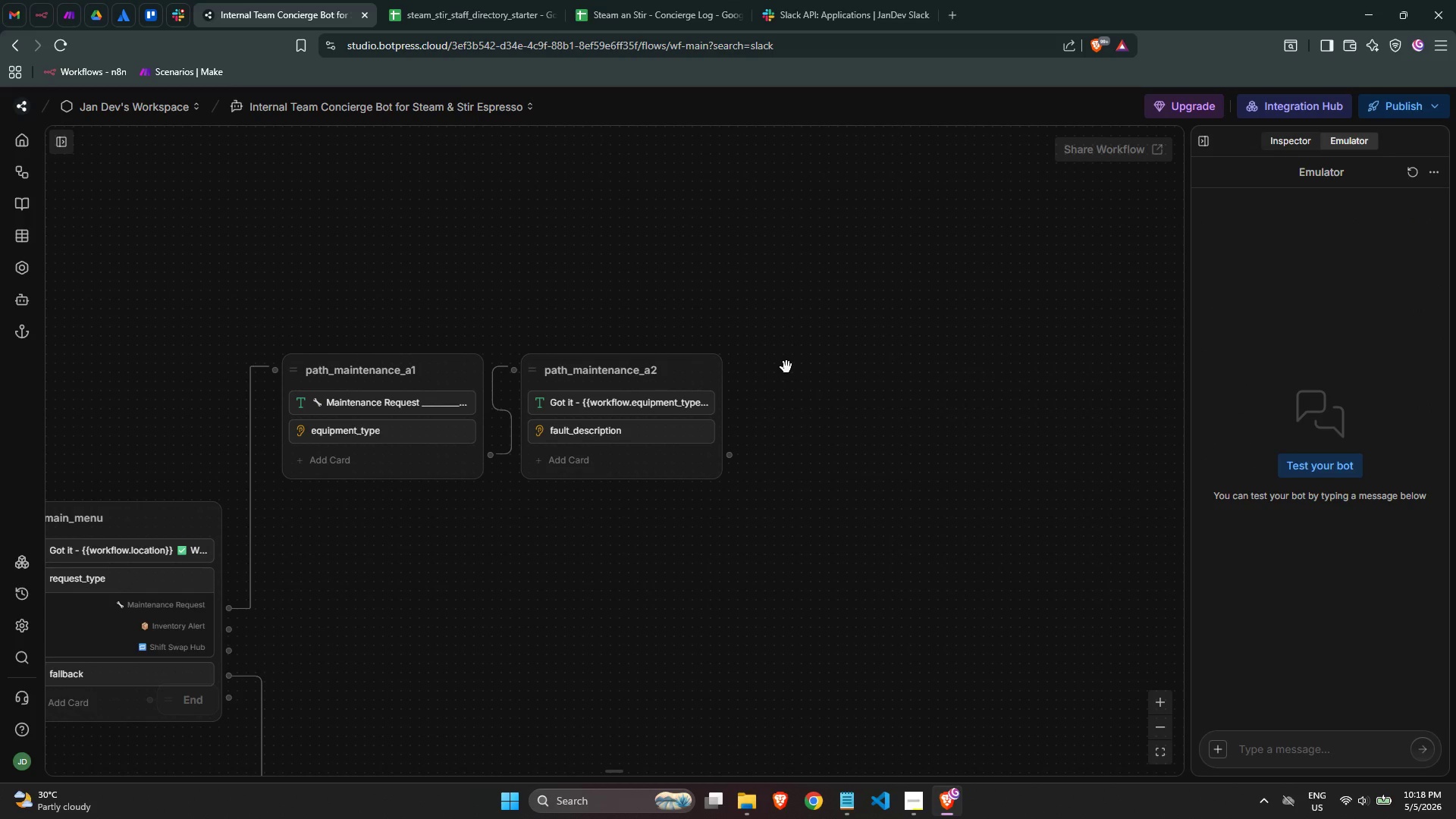 
right_click([784, 366])
 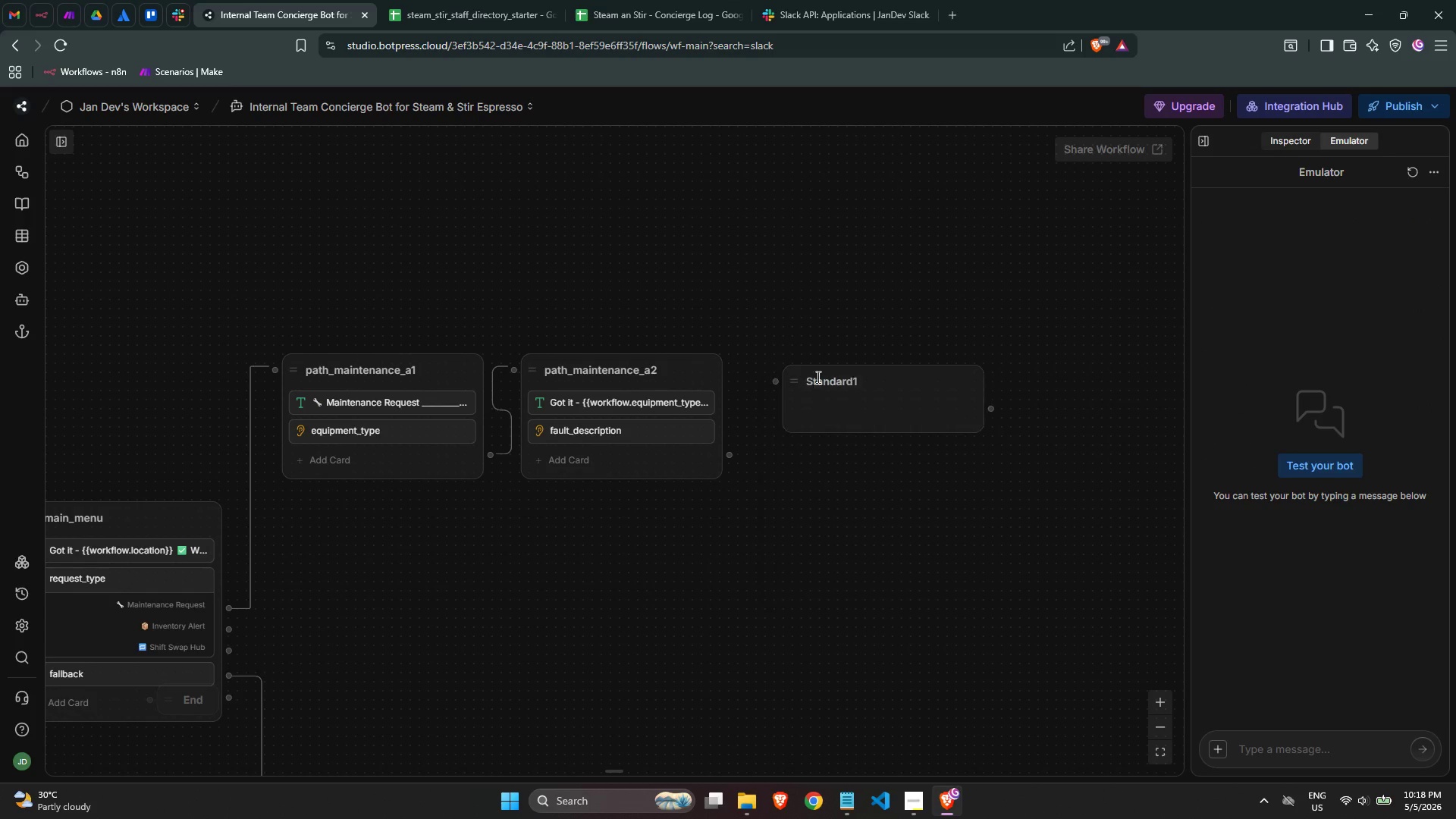 
left_click([881, 394])
 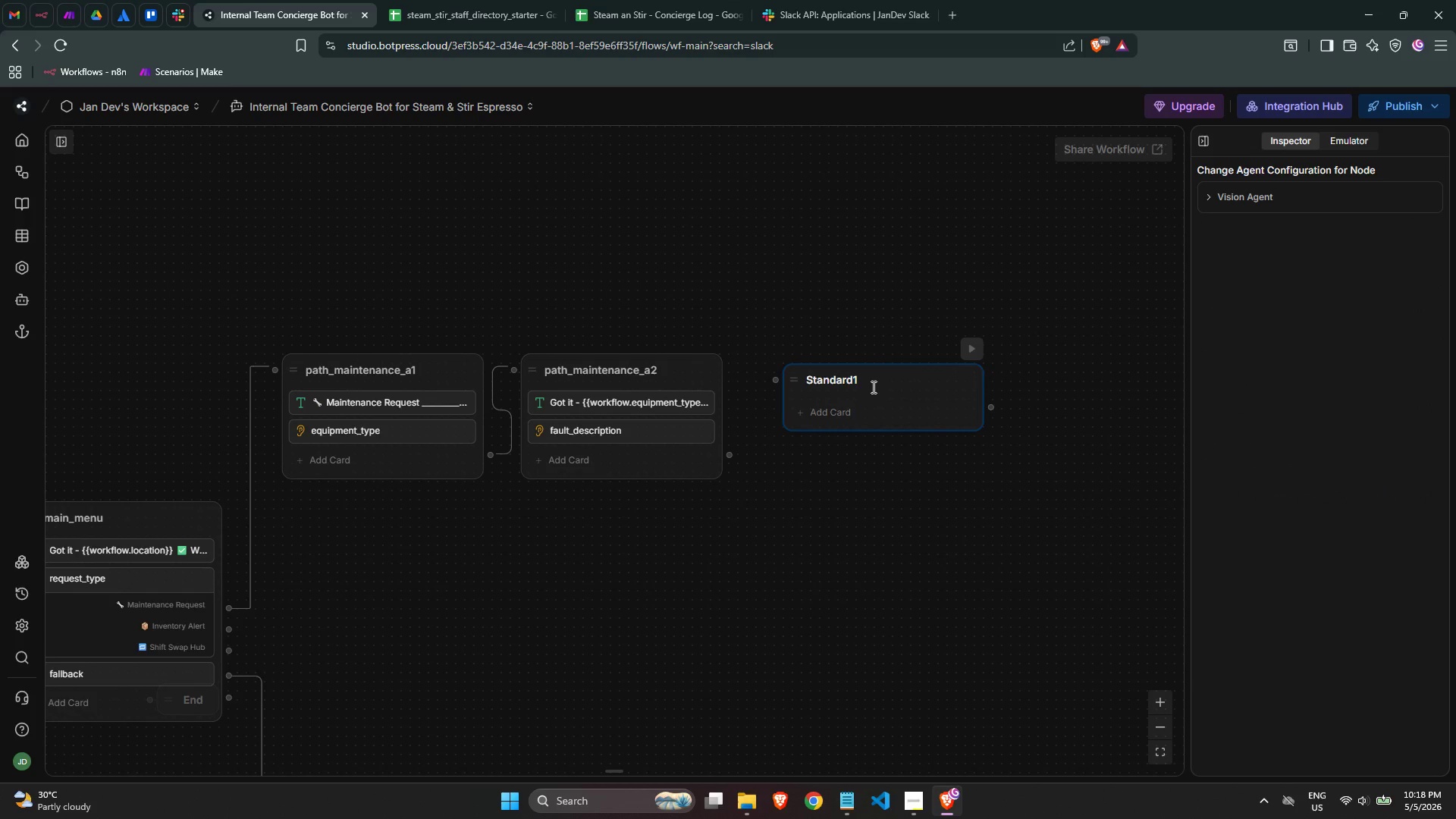 
double_click([872, 387])
 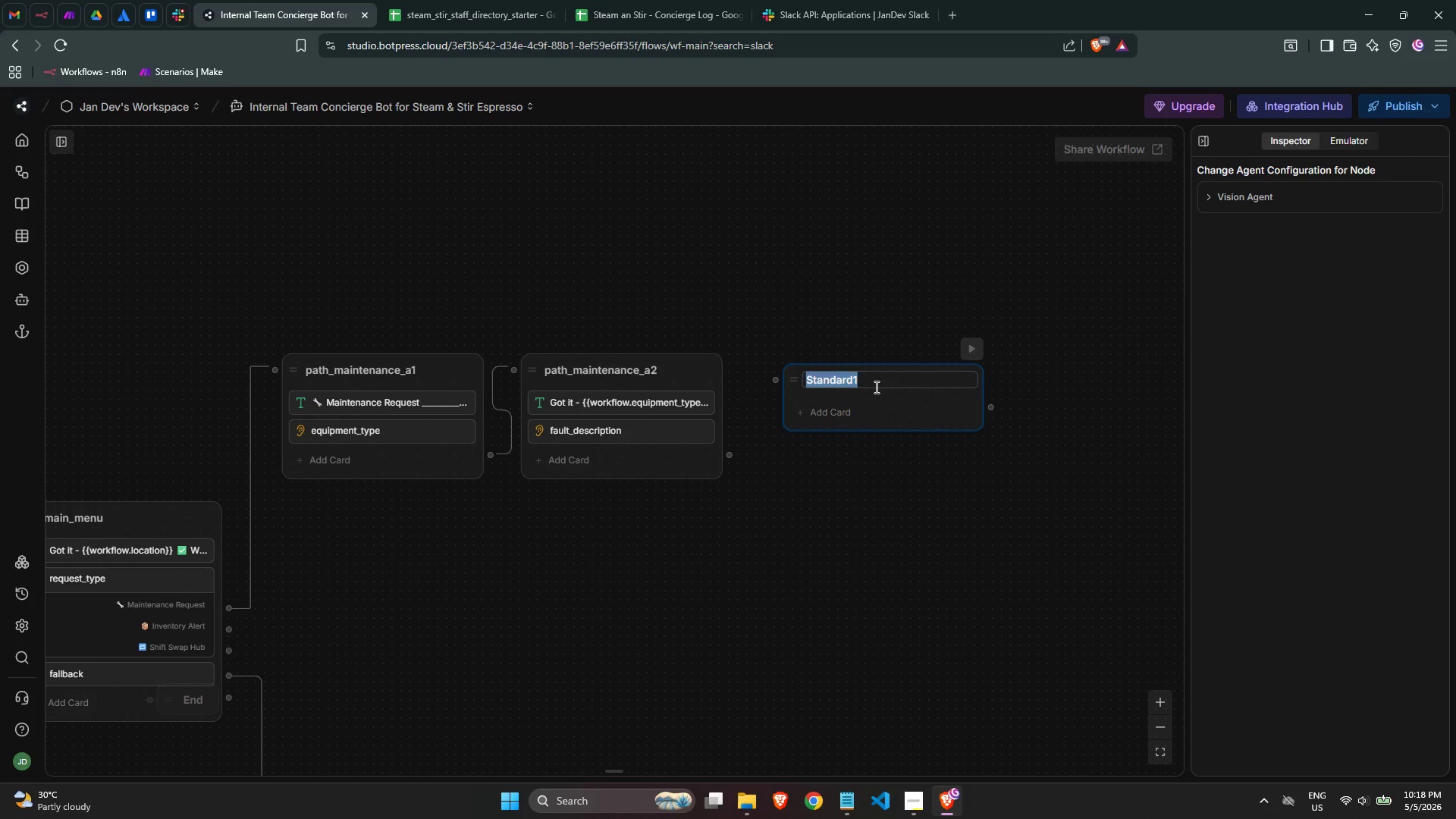 
type(path )
key(Backspace)
type(_mmainte)
key(Backspace)
key(Backspace)
key(Backspace)
key(Backspace)
key(Backspace)
key(Backspace)
type(aintenance_a3)
 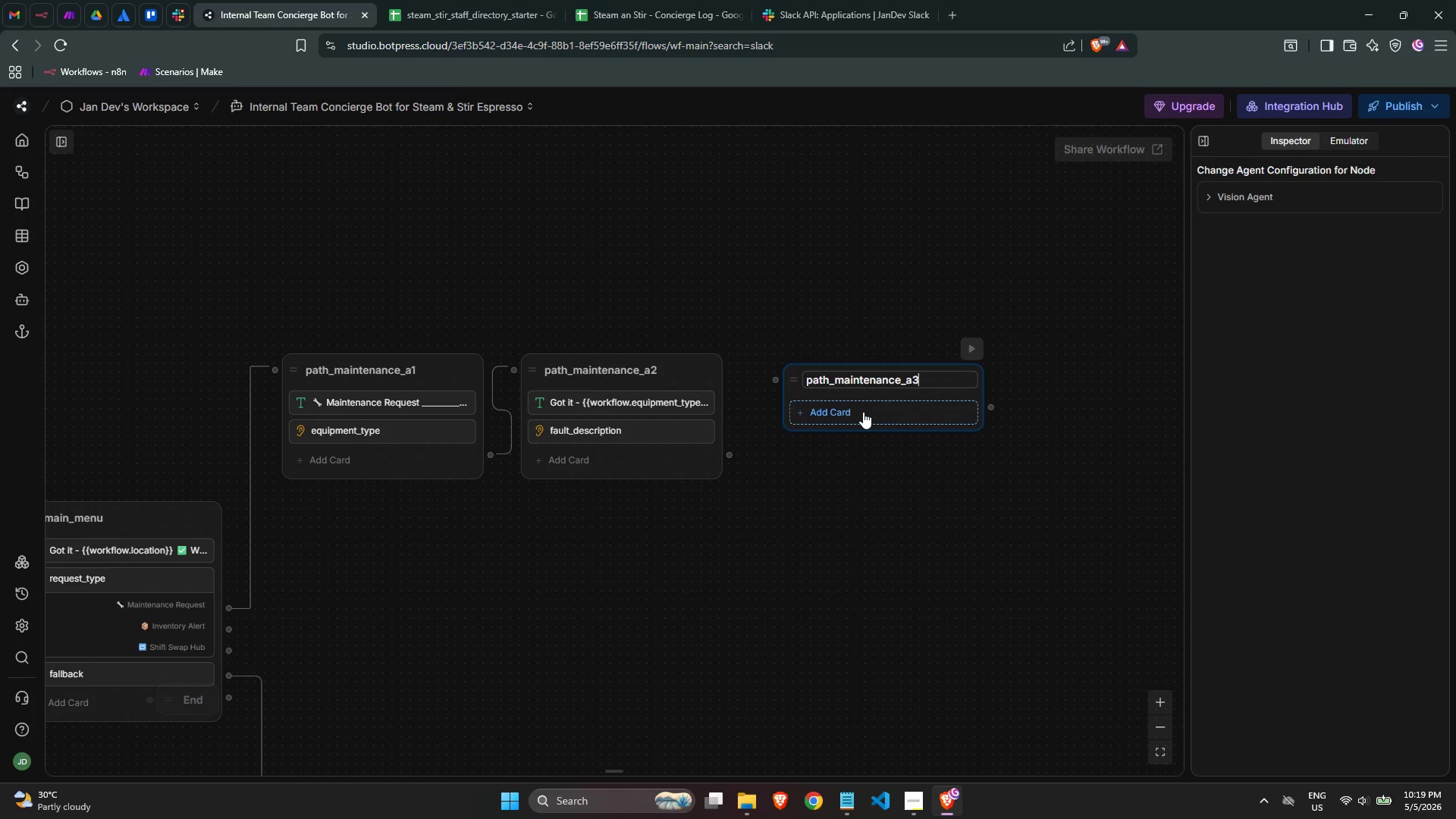 
wait(7.38)
 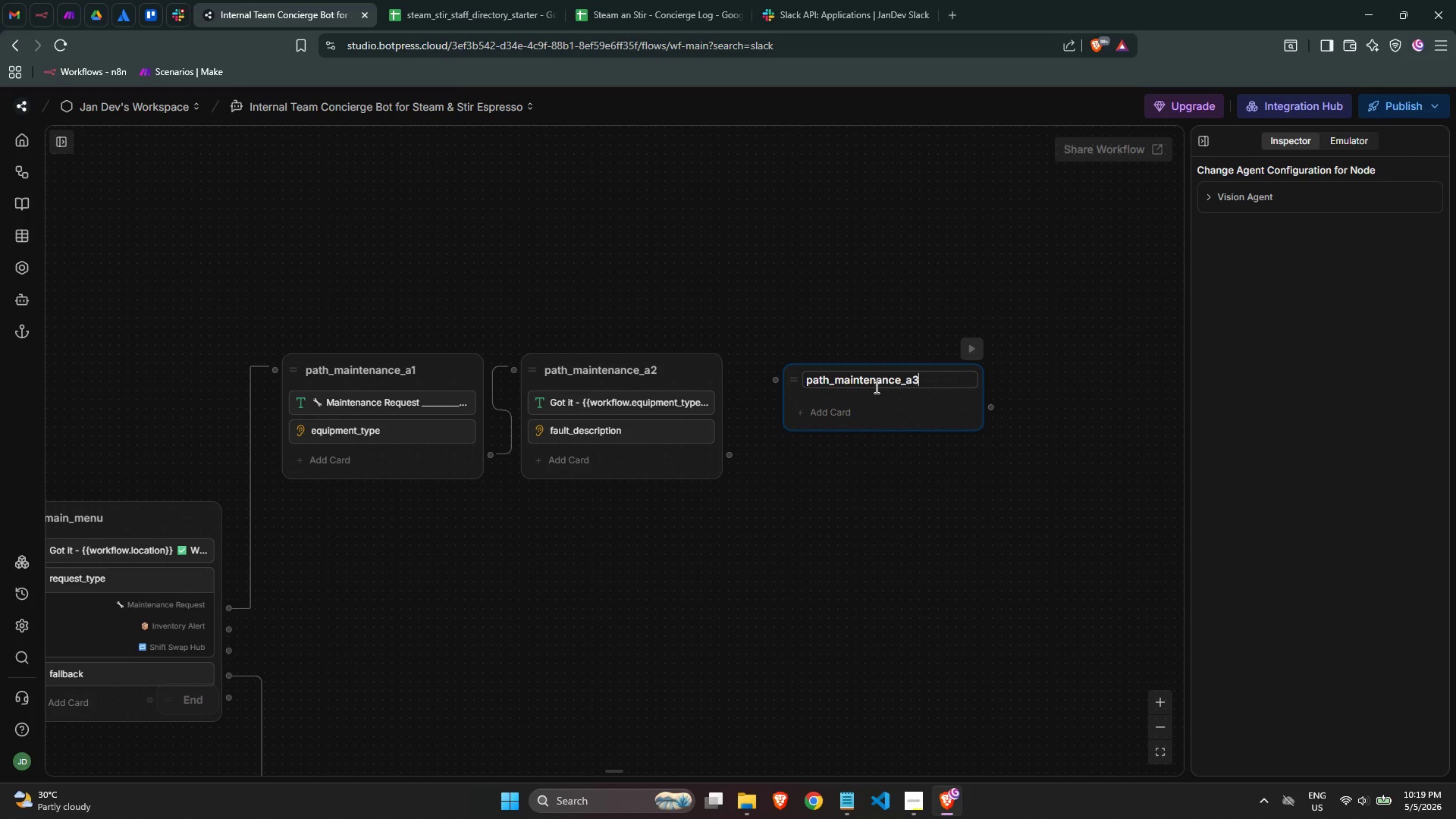 
left_click([863, 412])
 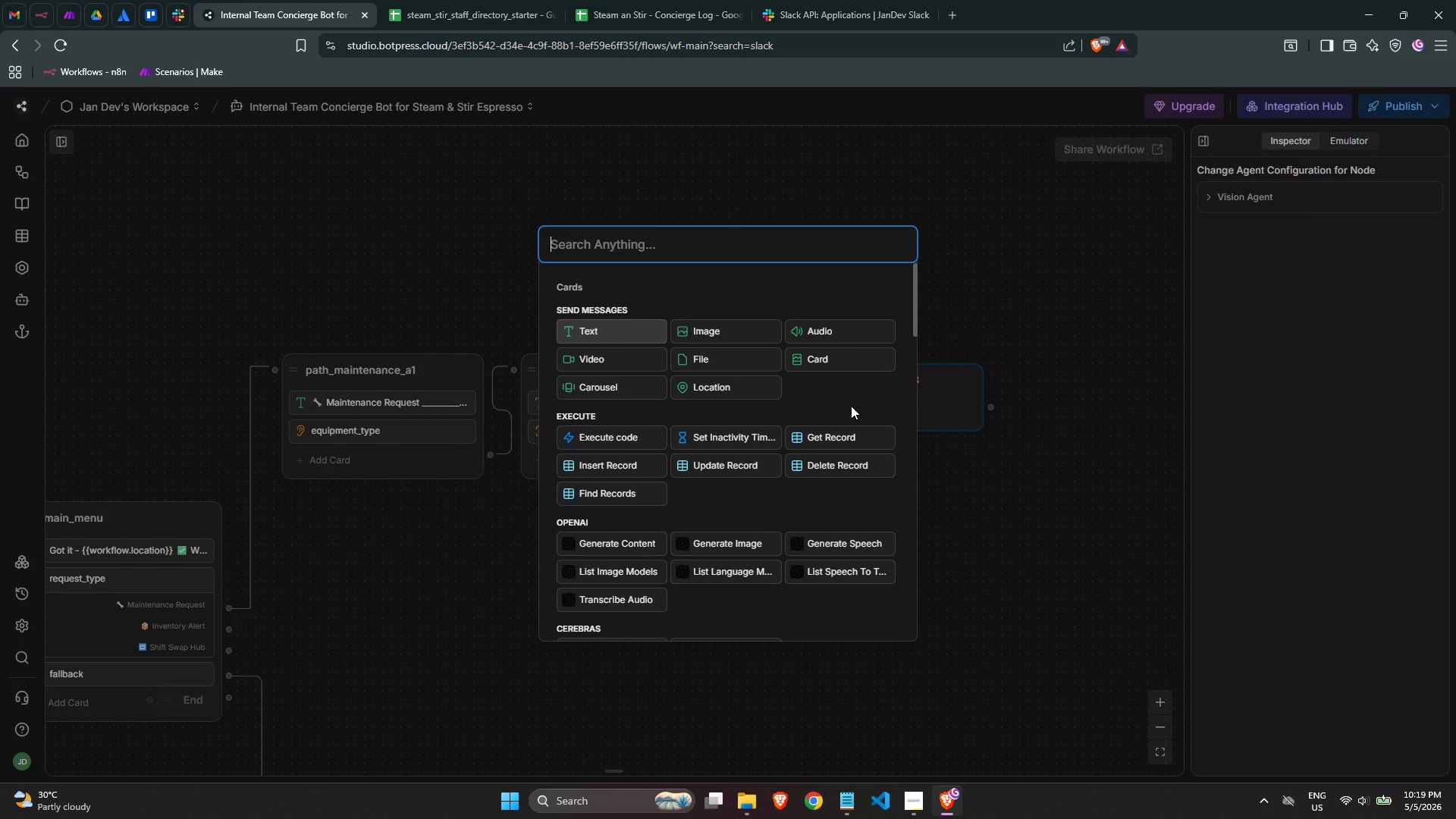 
mouse_move([616, 334])
 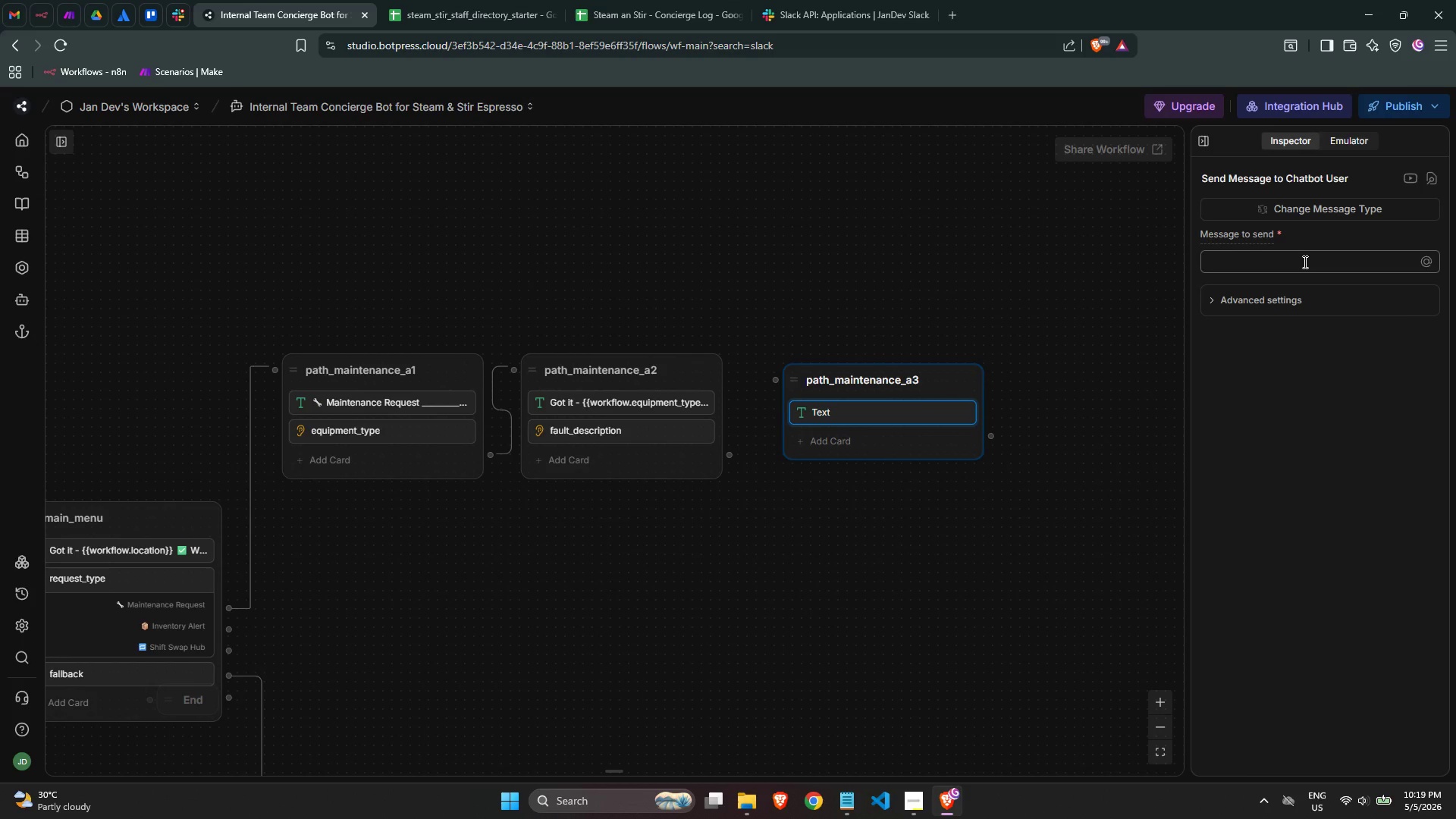 
left_click([1304, 262])
 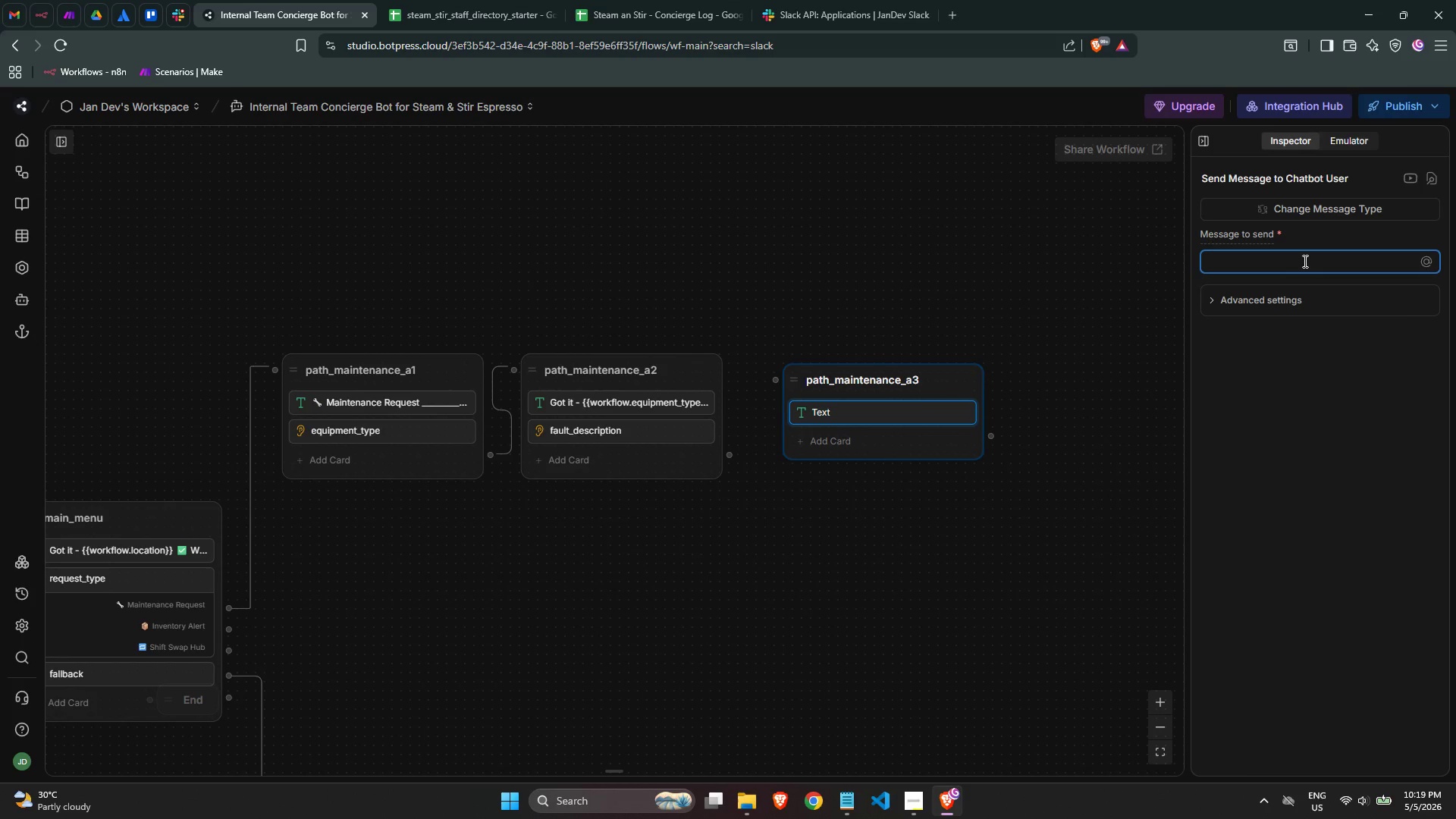 
type(Thanks - one more question. How urgent is this?)
 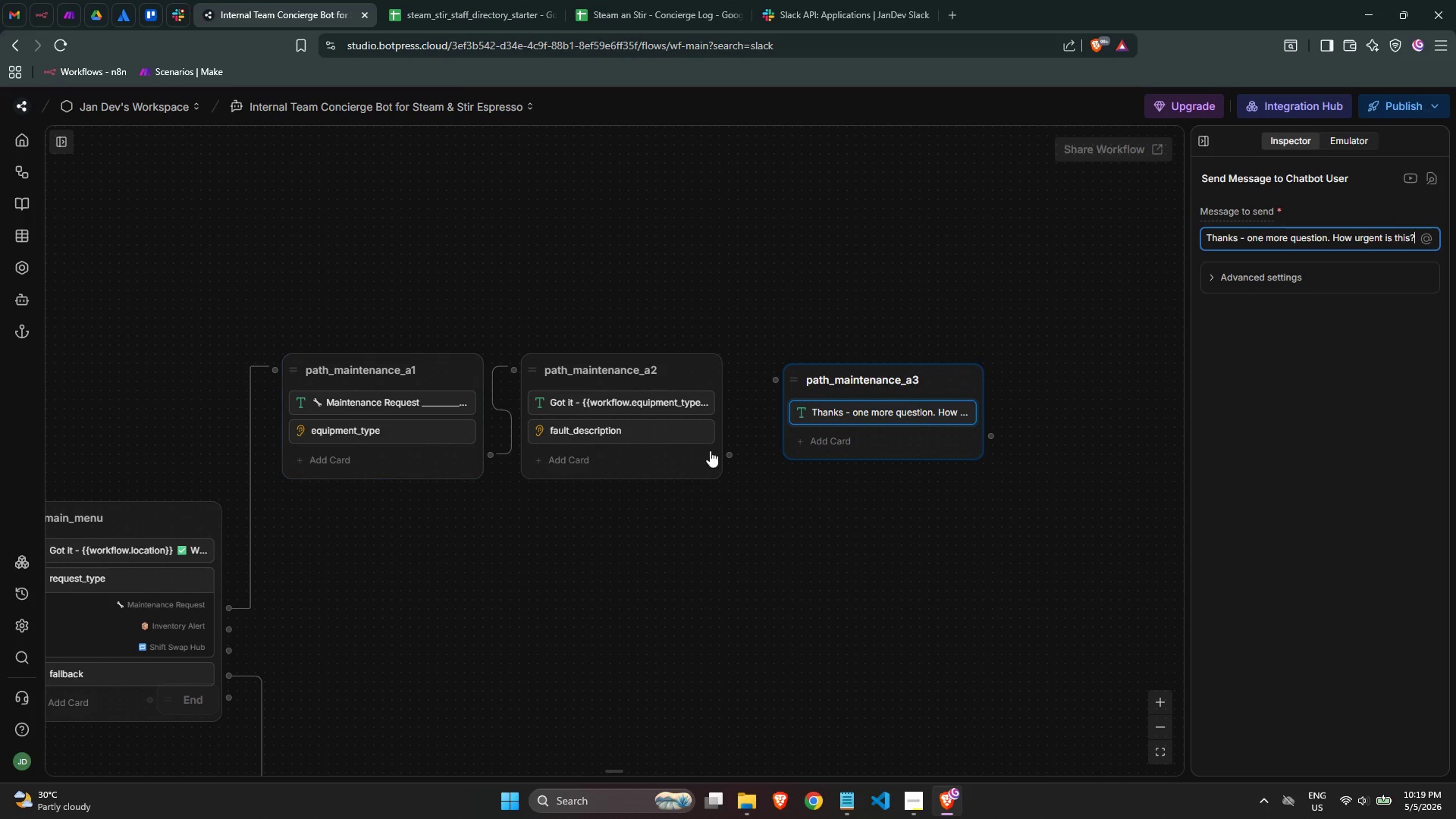 
wait(5.69)
 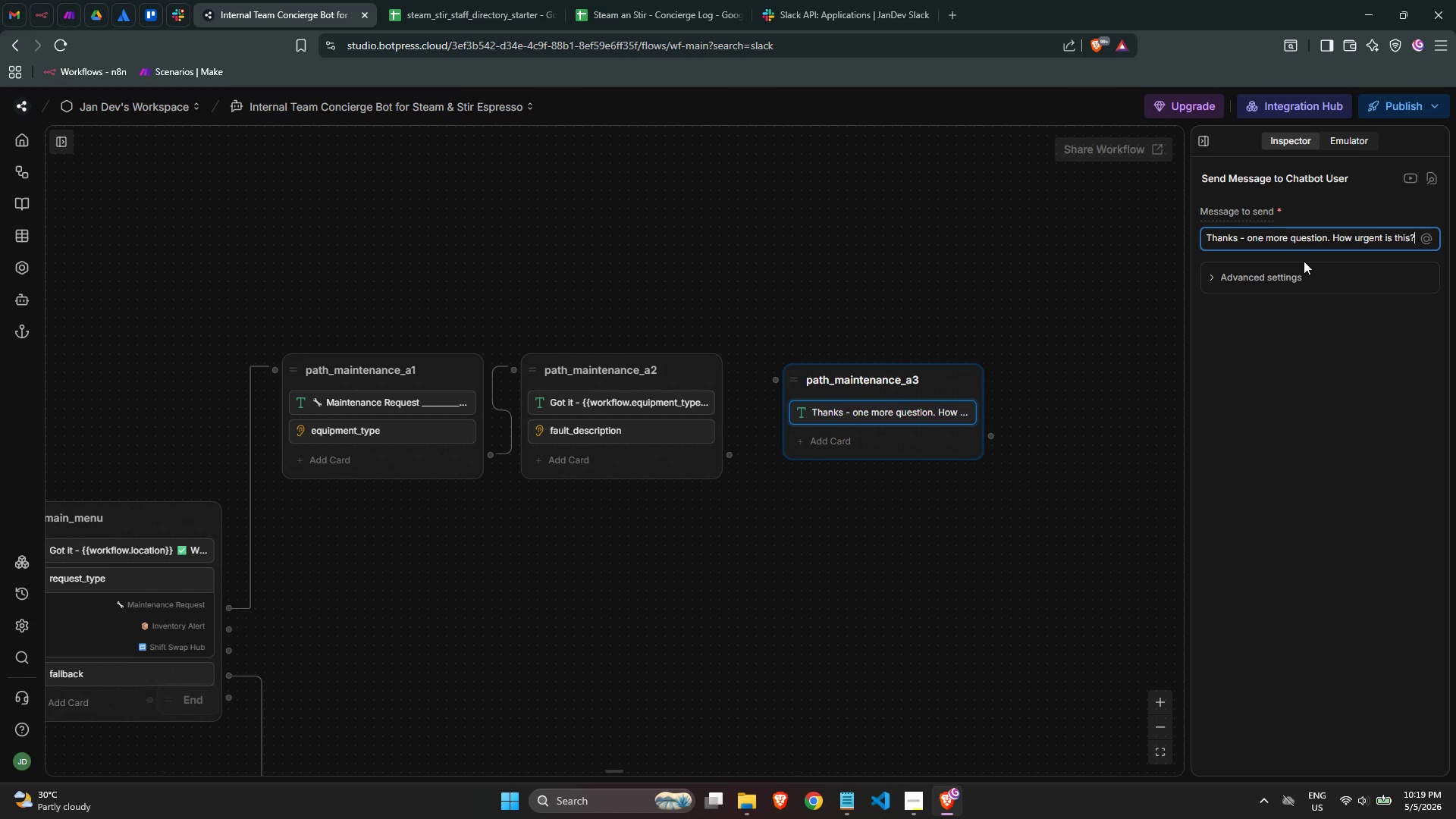 
left_click([887, 447])
 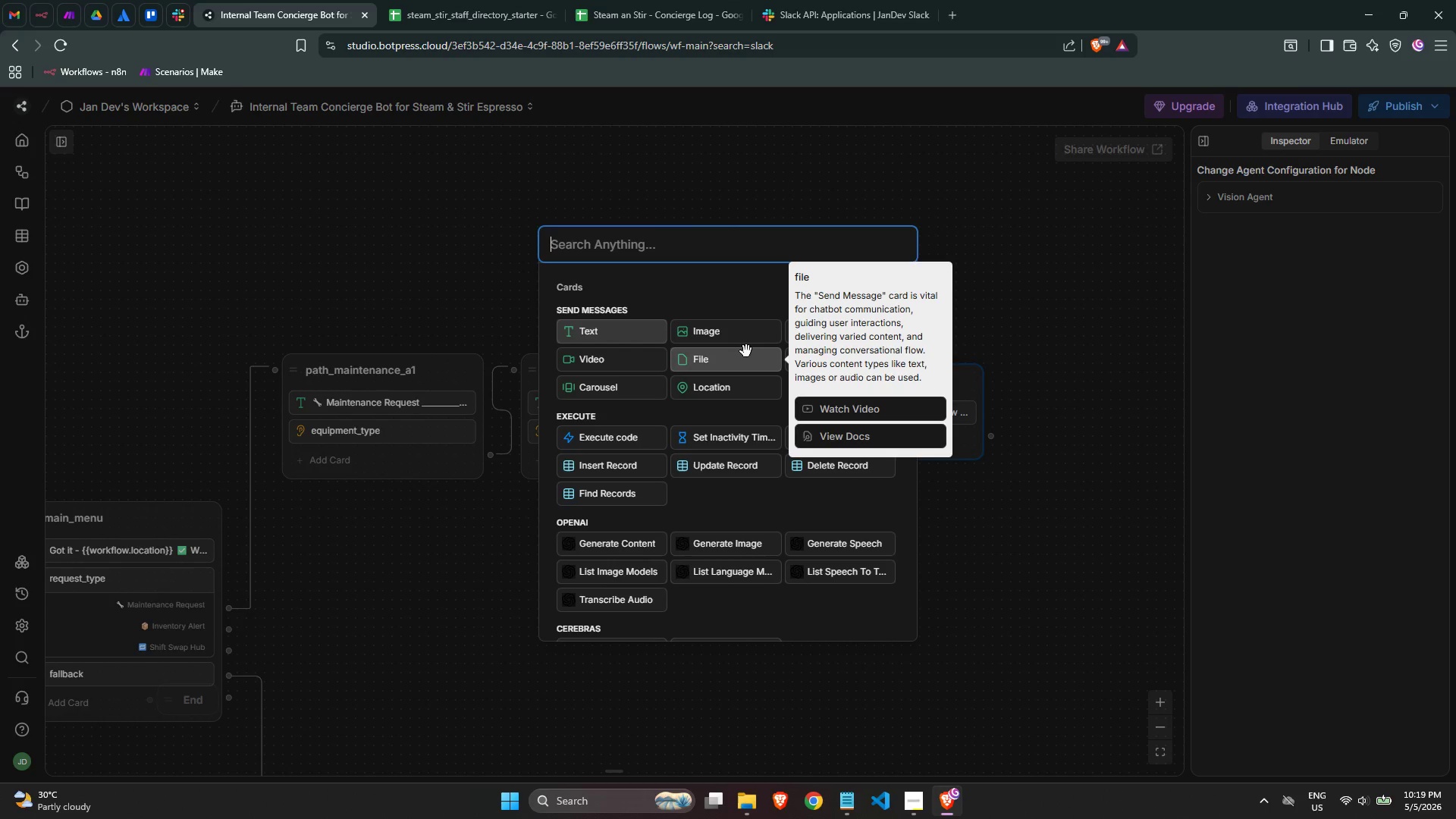 
wait(5.06)
 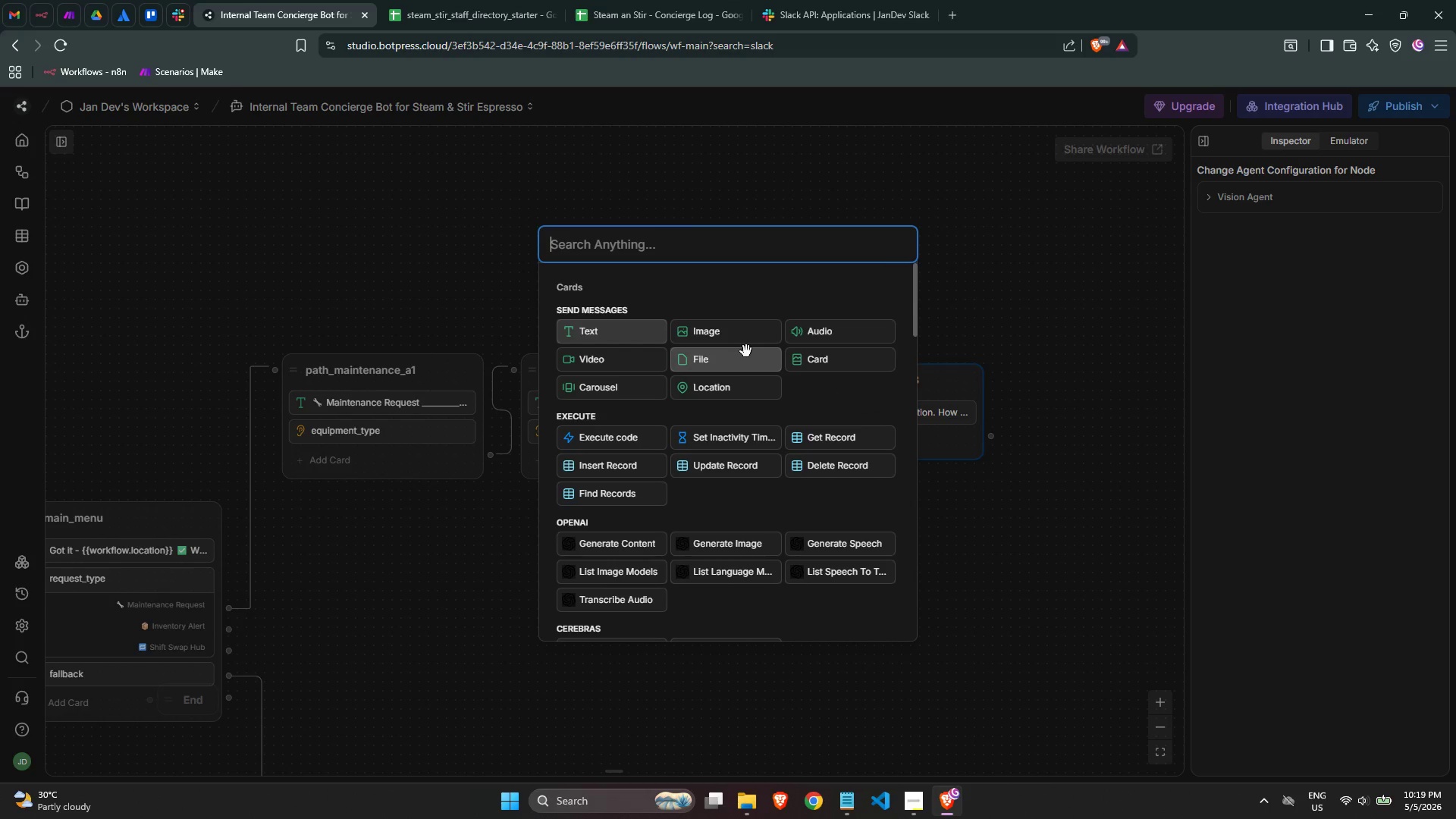 
type(single)
 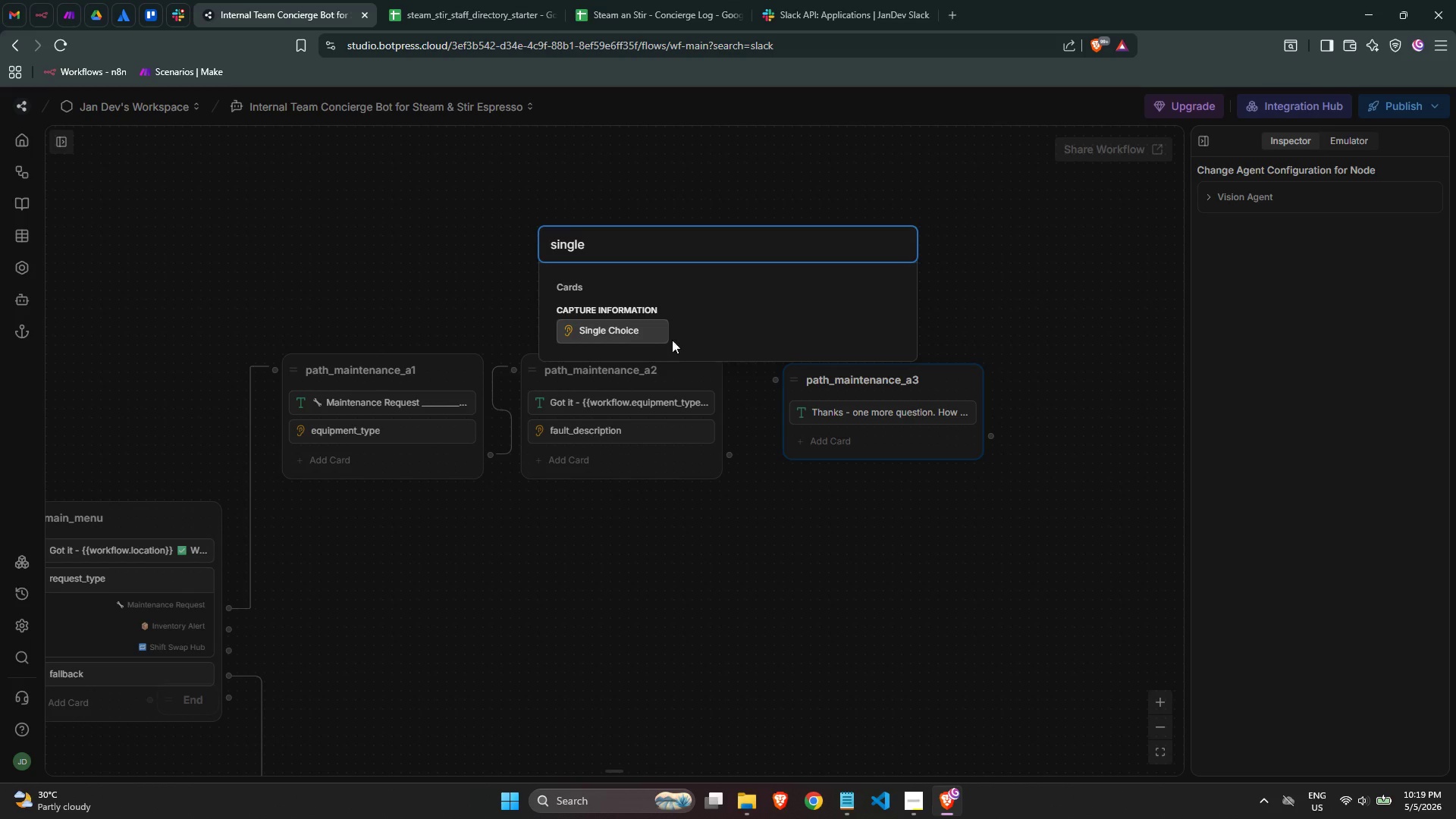 
left_click([629, 337])
 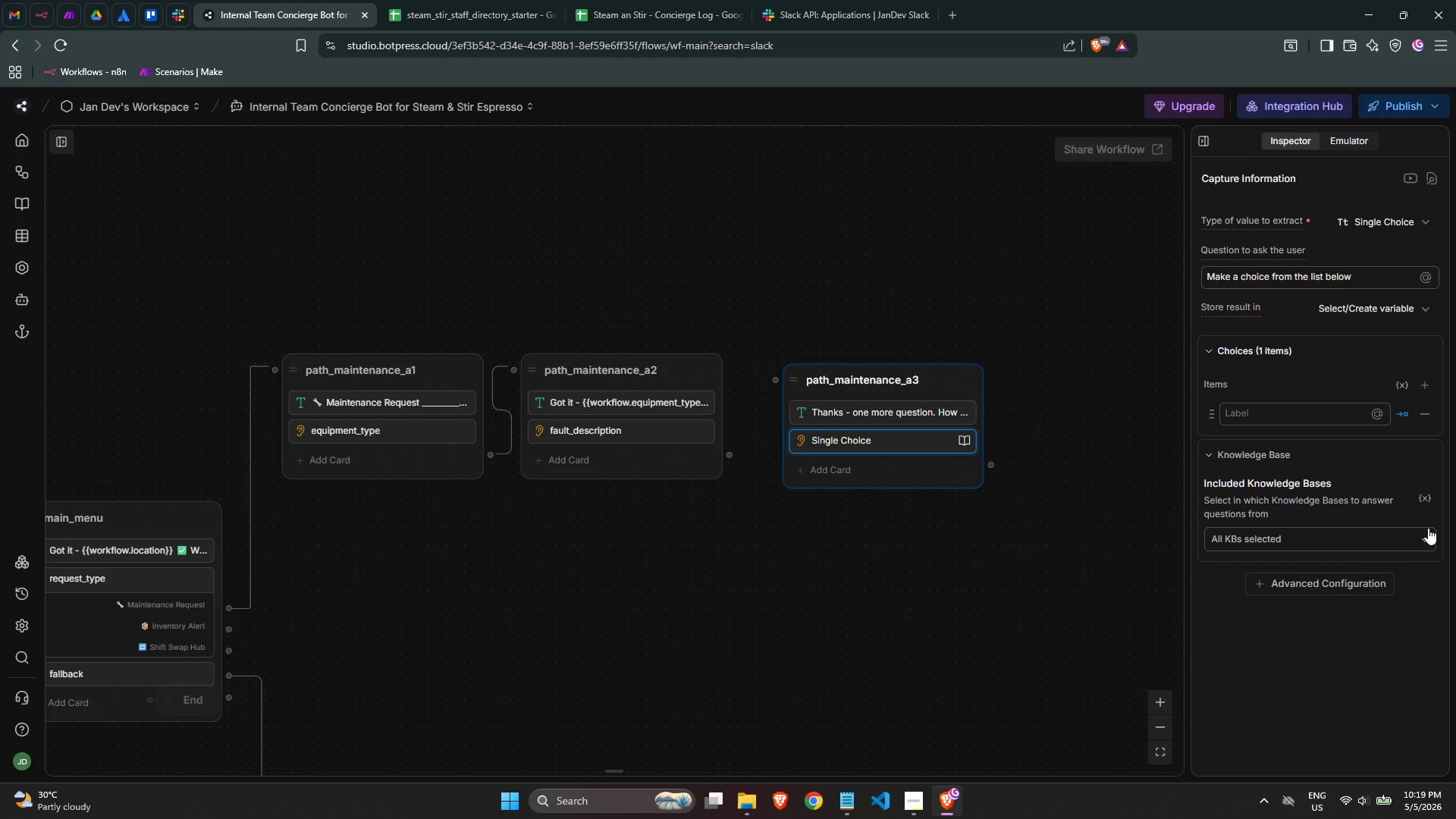 
left_click([1391, 528])
 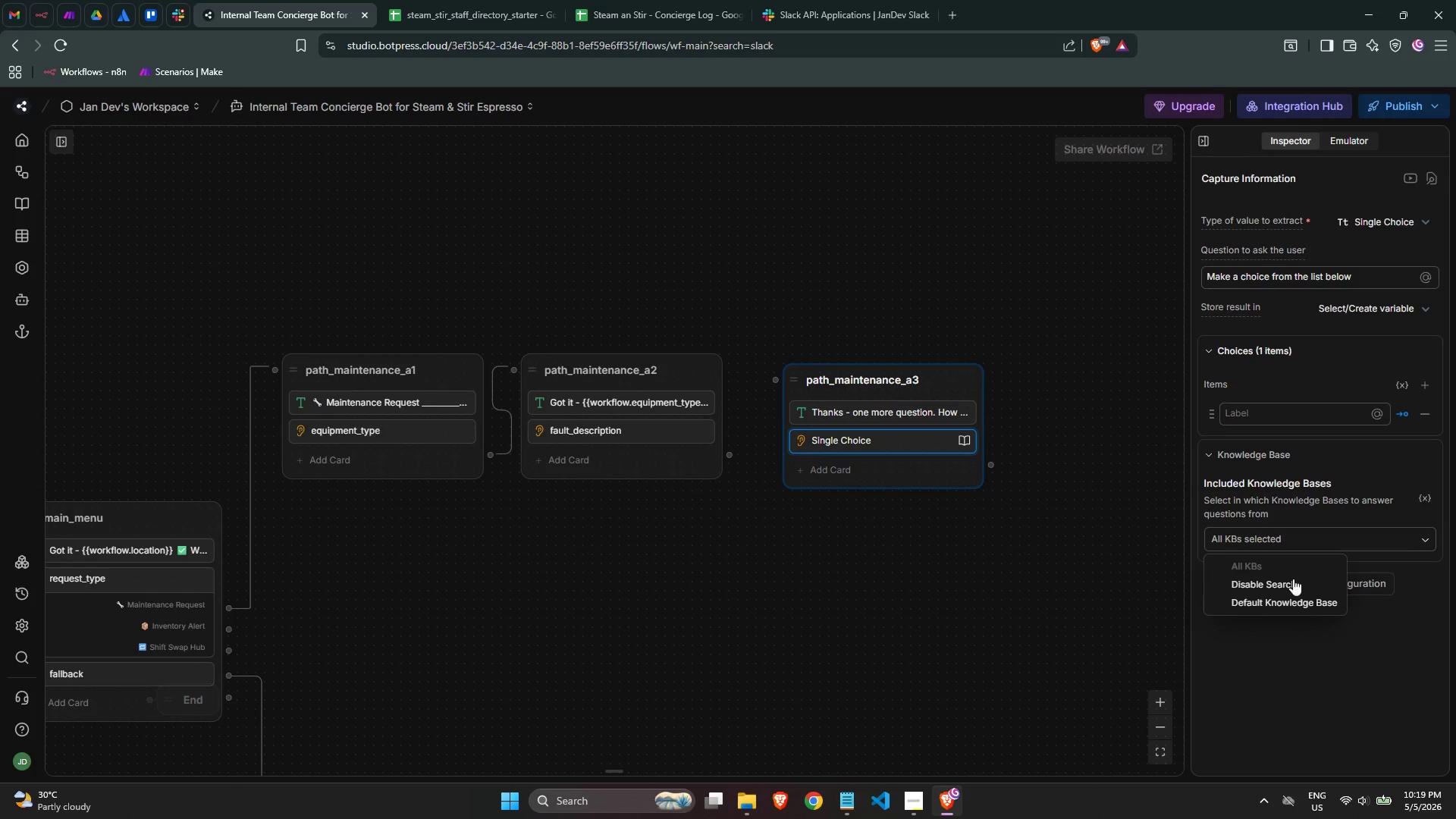 
left_click([1294, 581])
 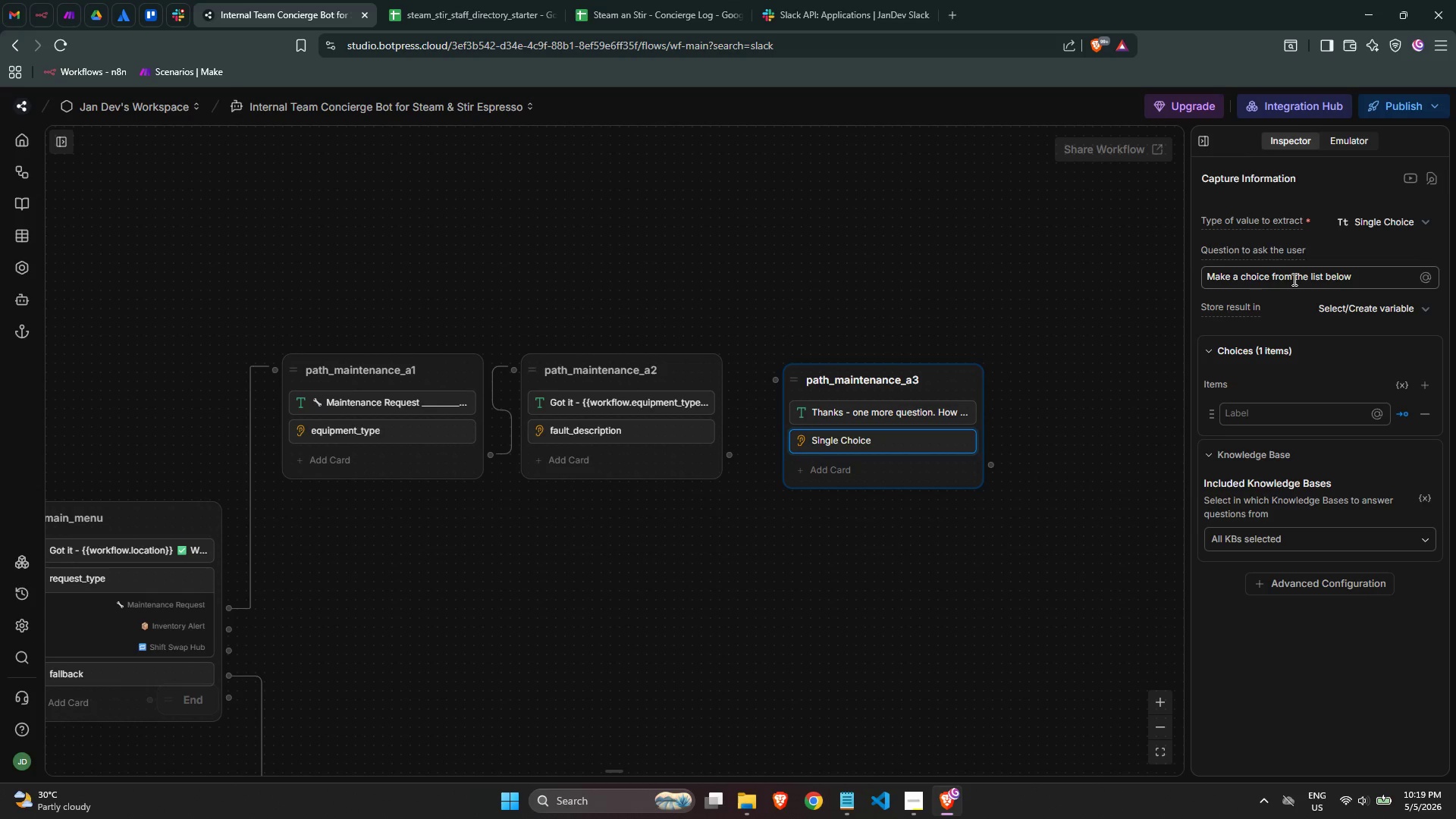 
double_click([1292, 278])
 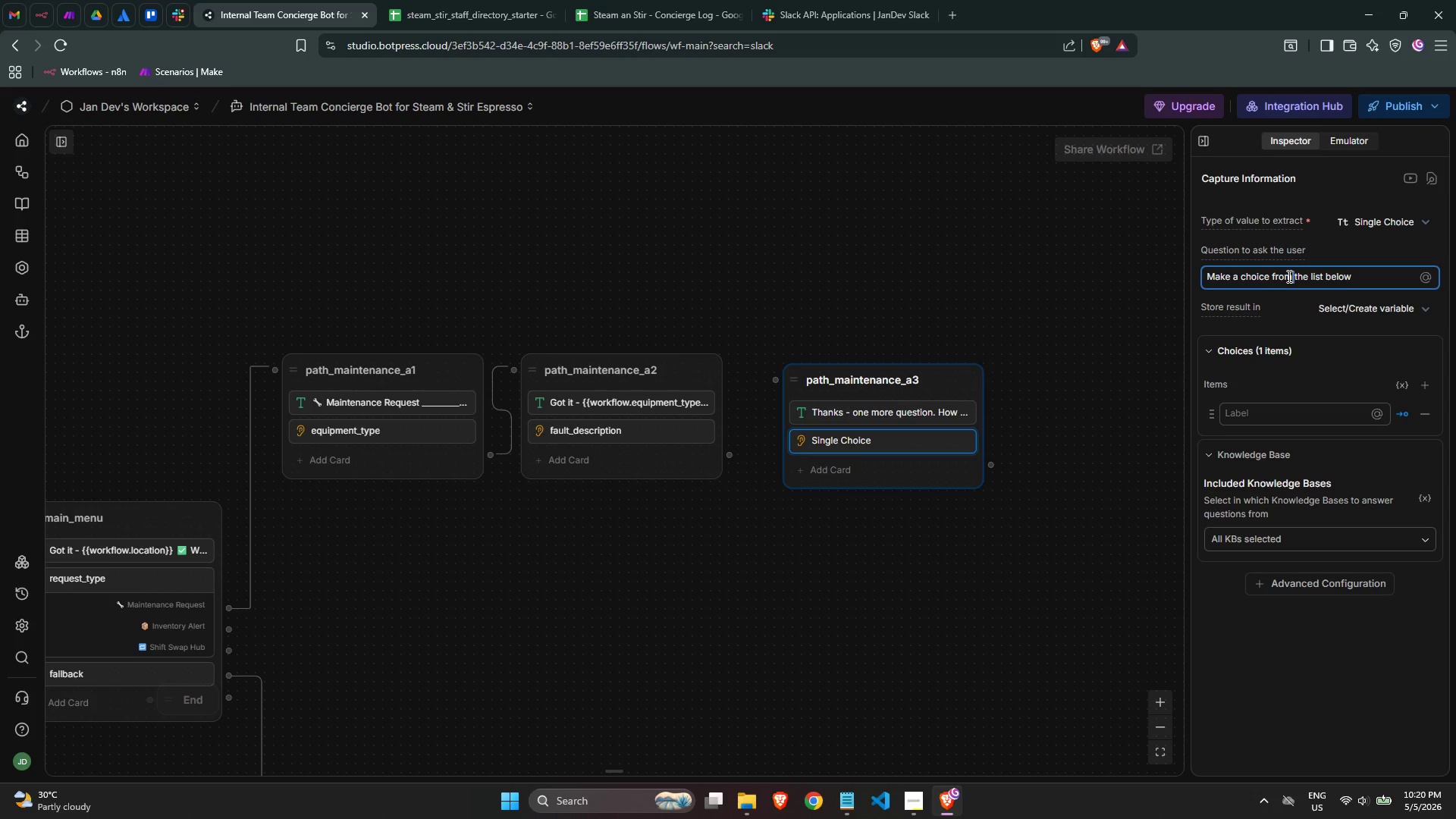 
wait(33.0)
 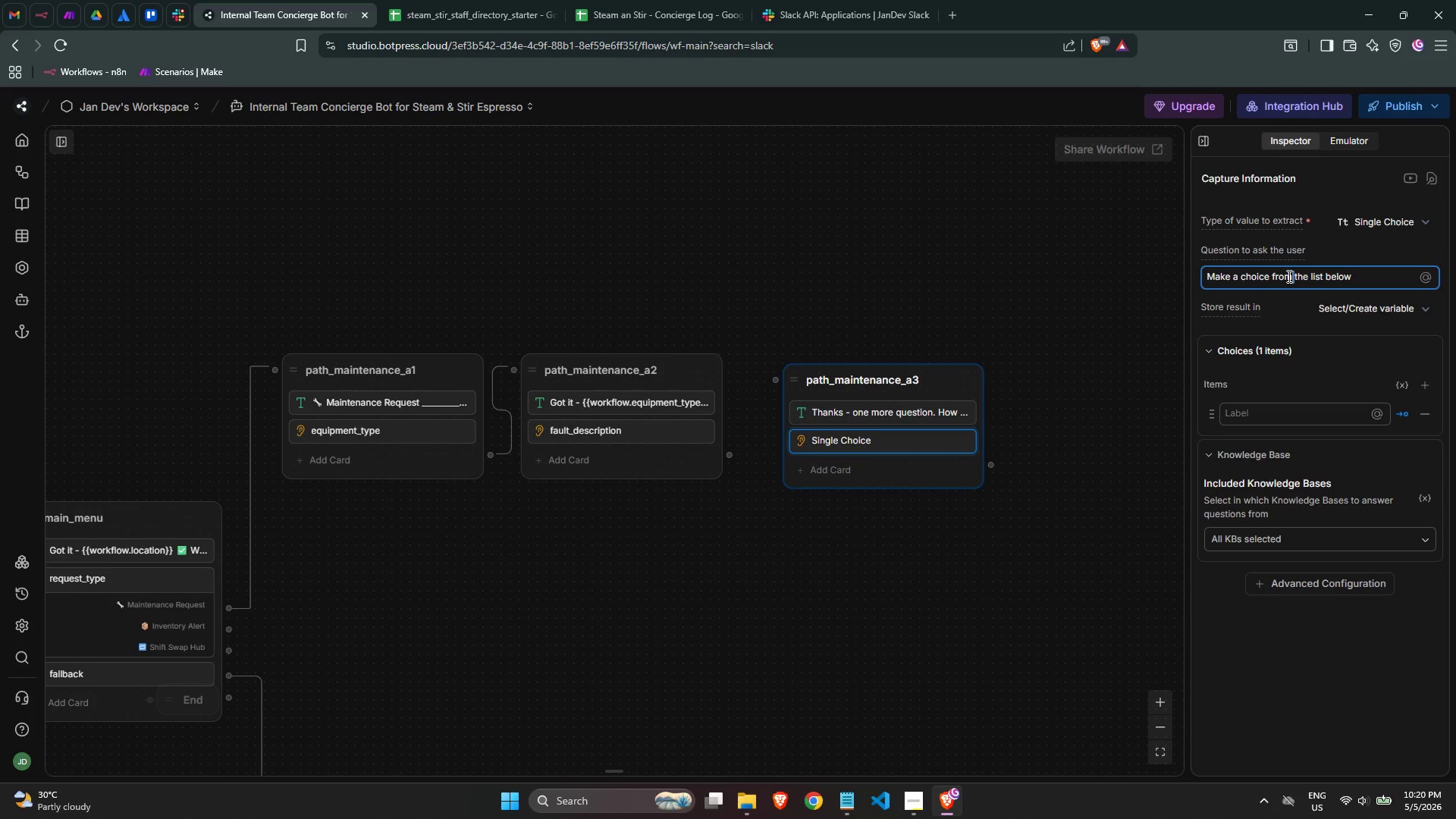 
left_click([1365, 275])
 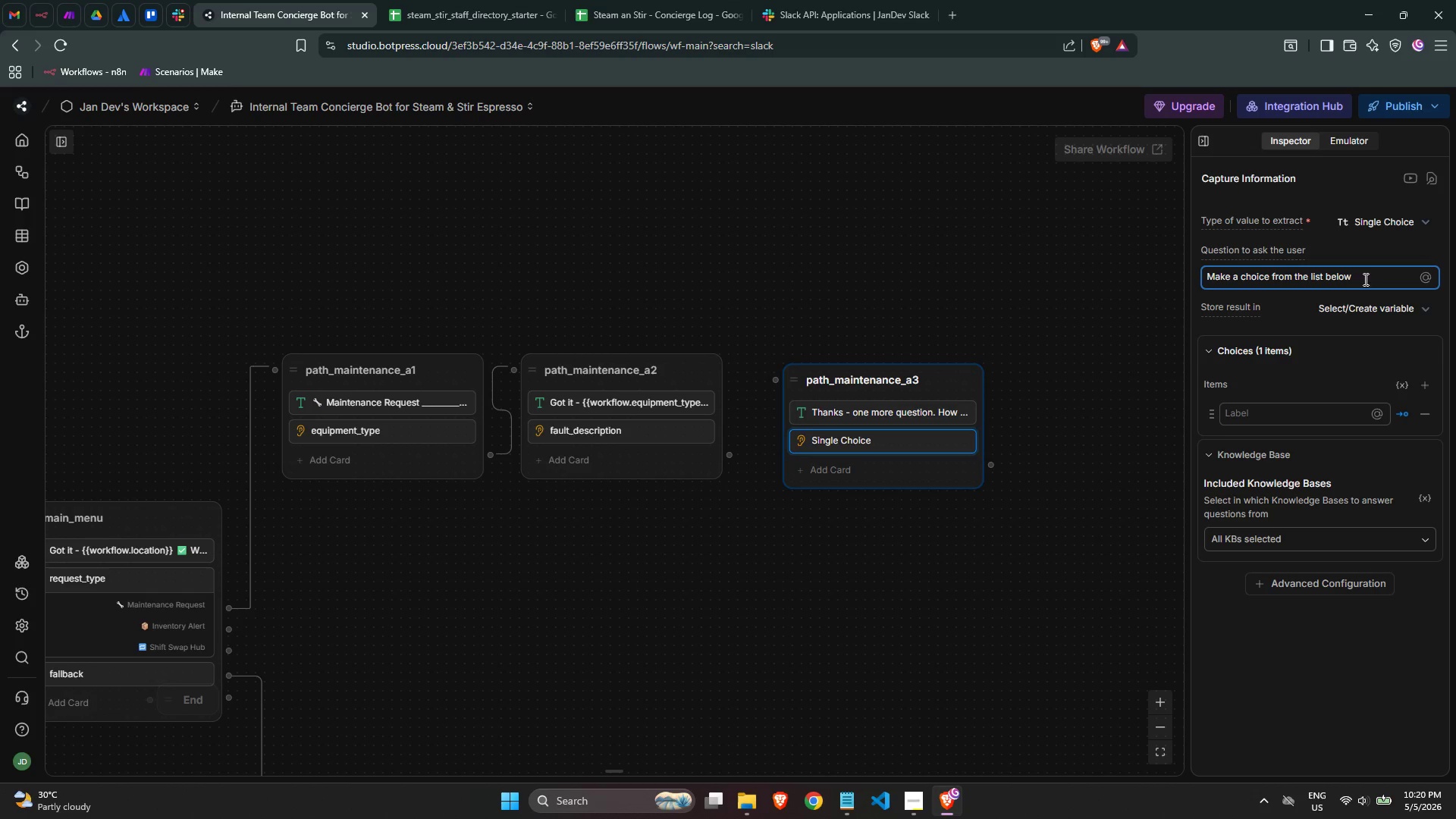 
wait(10.5)
 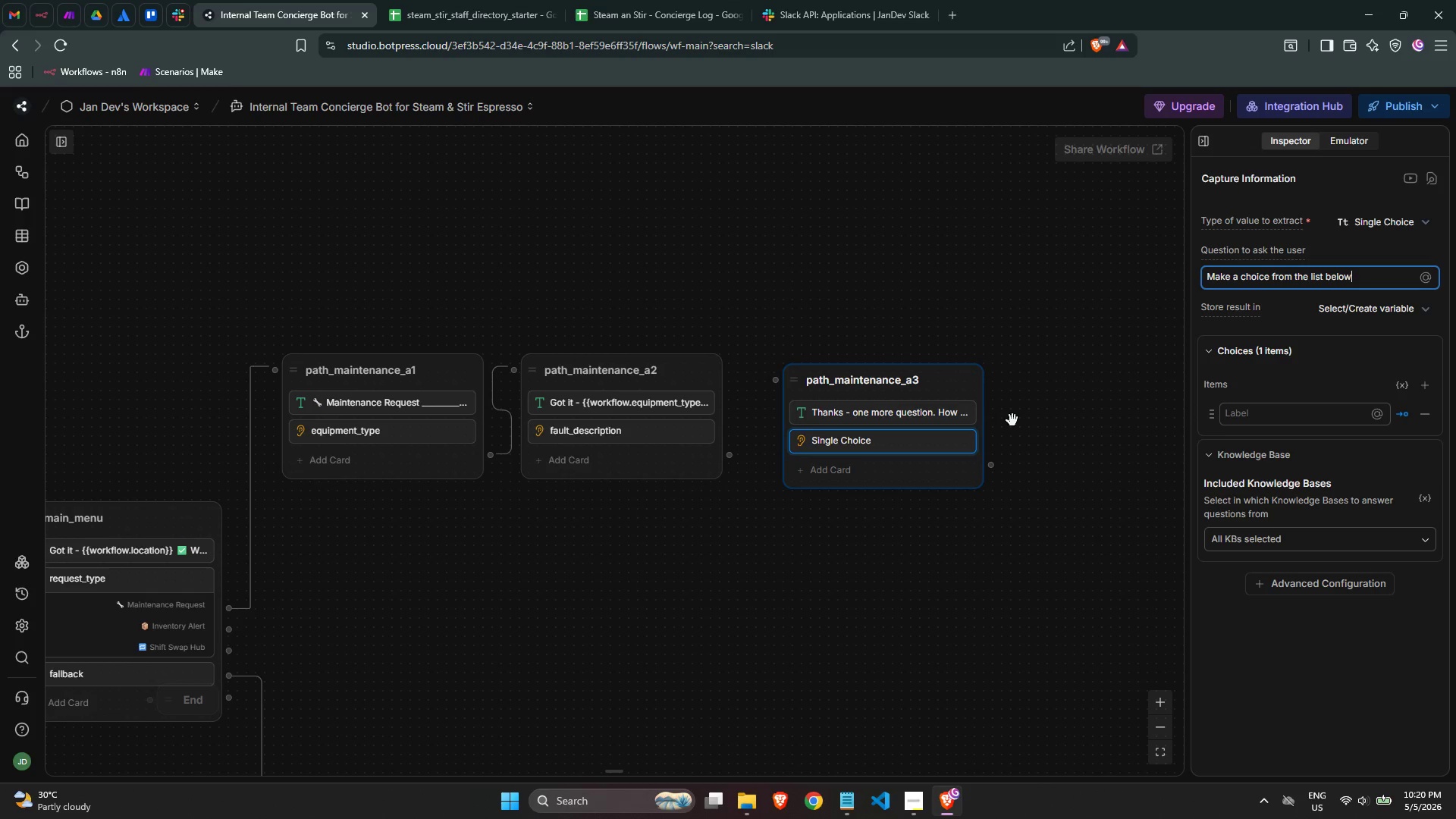 
key(Control+A)
 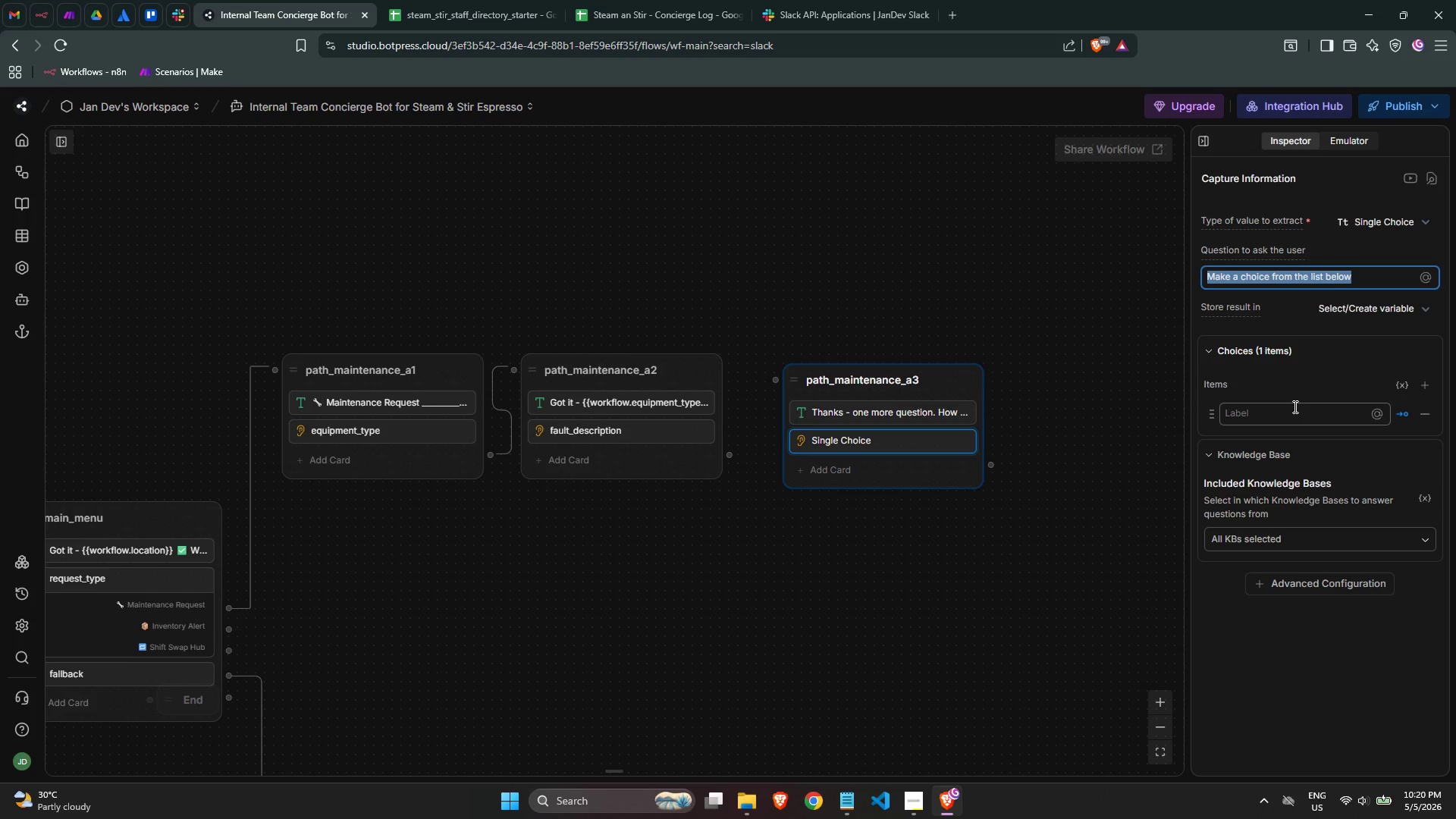 
type(Set urgency lee)
key(Backspace)
type(vel)
 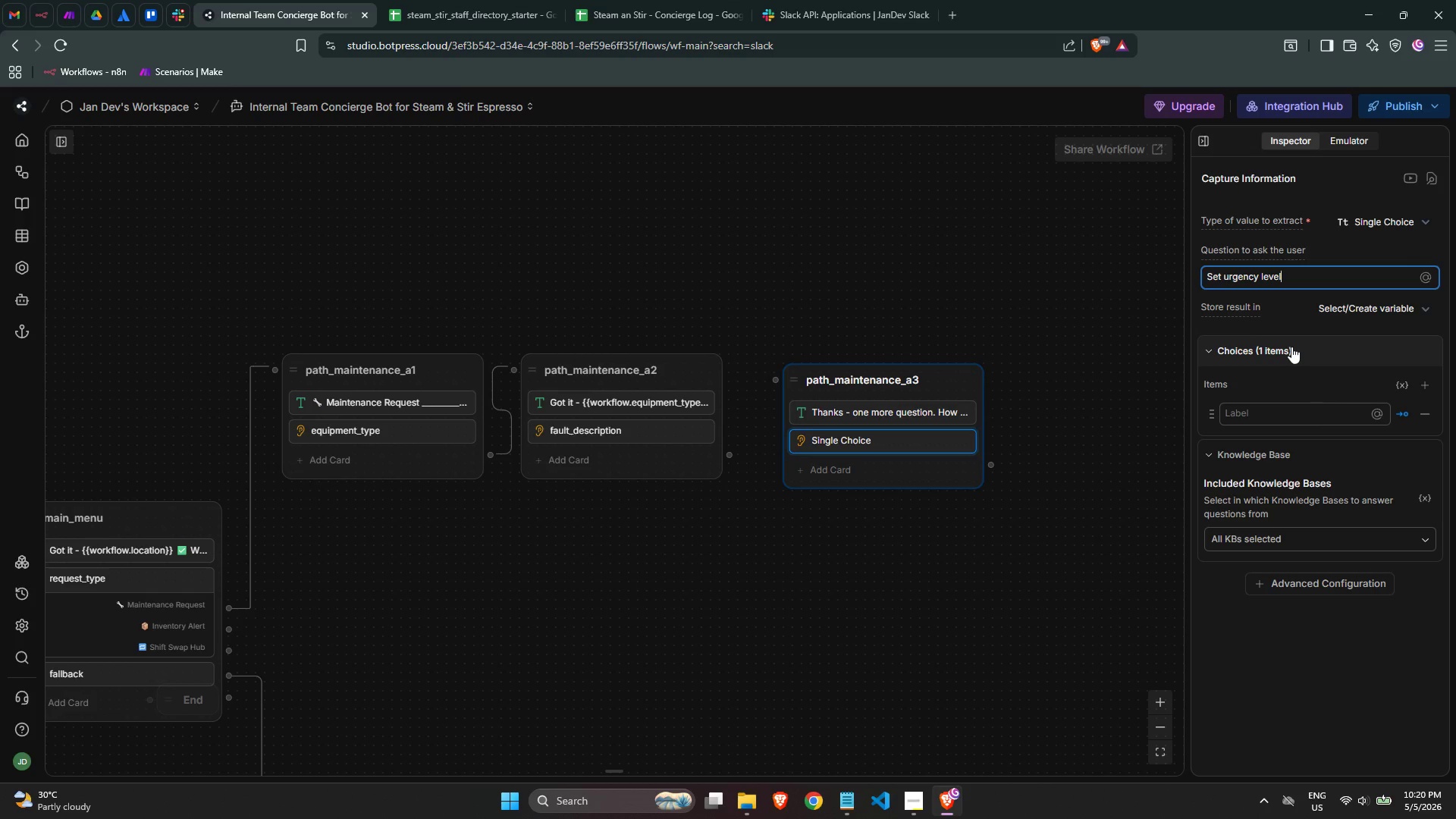 
wait(5.73)
 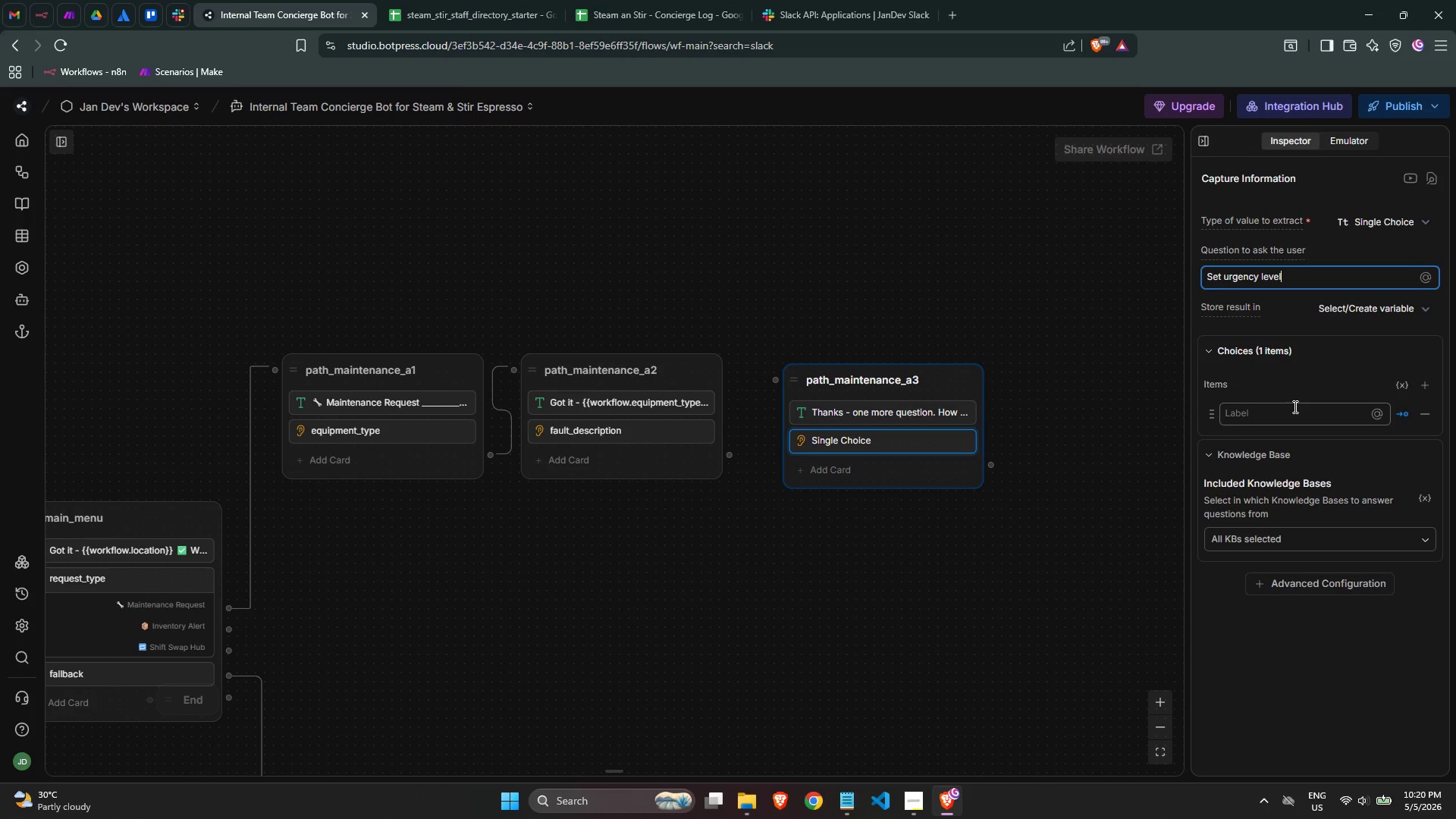 
key(Shift+ShiftLeft)
 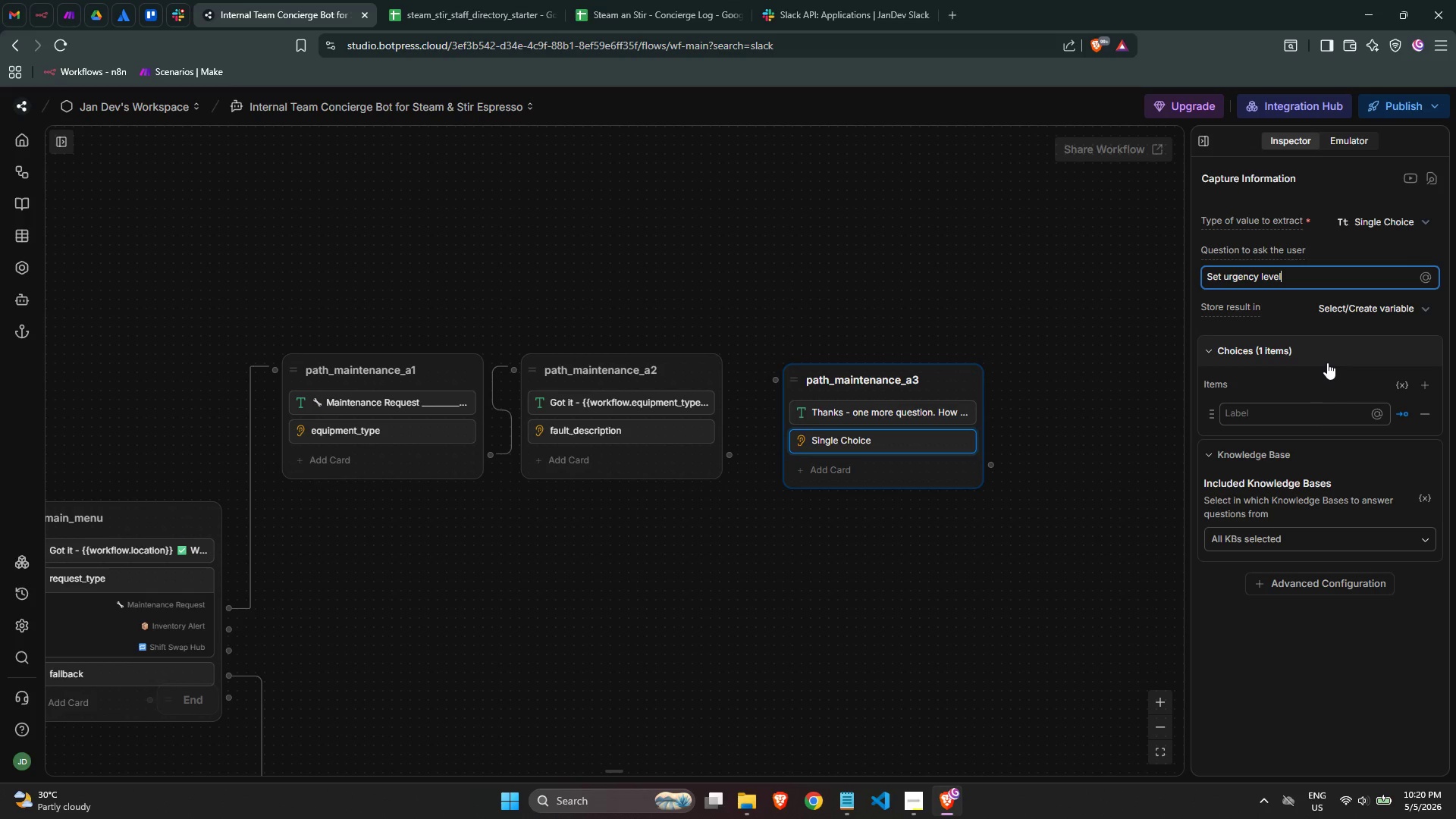 
key(Shift+Semicolon)
 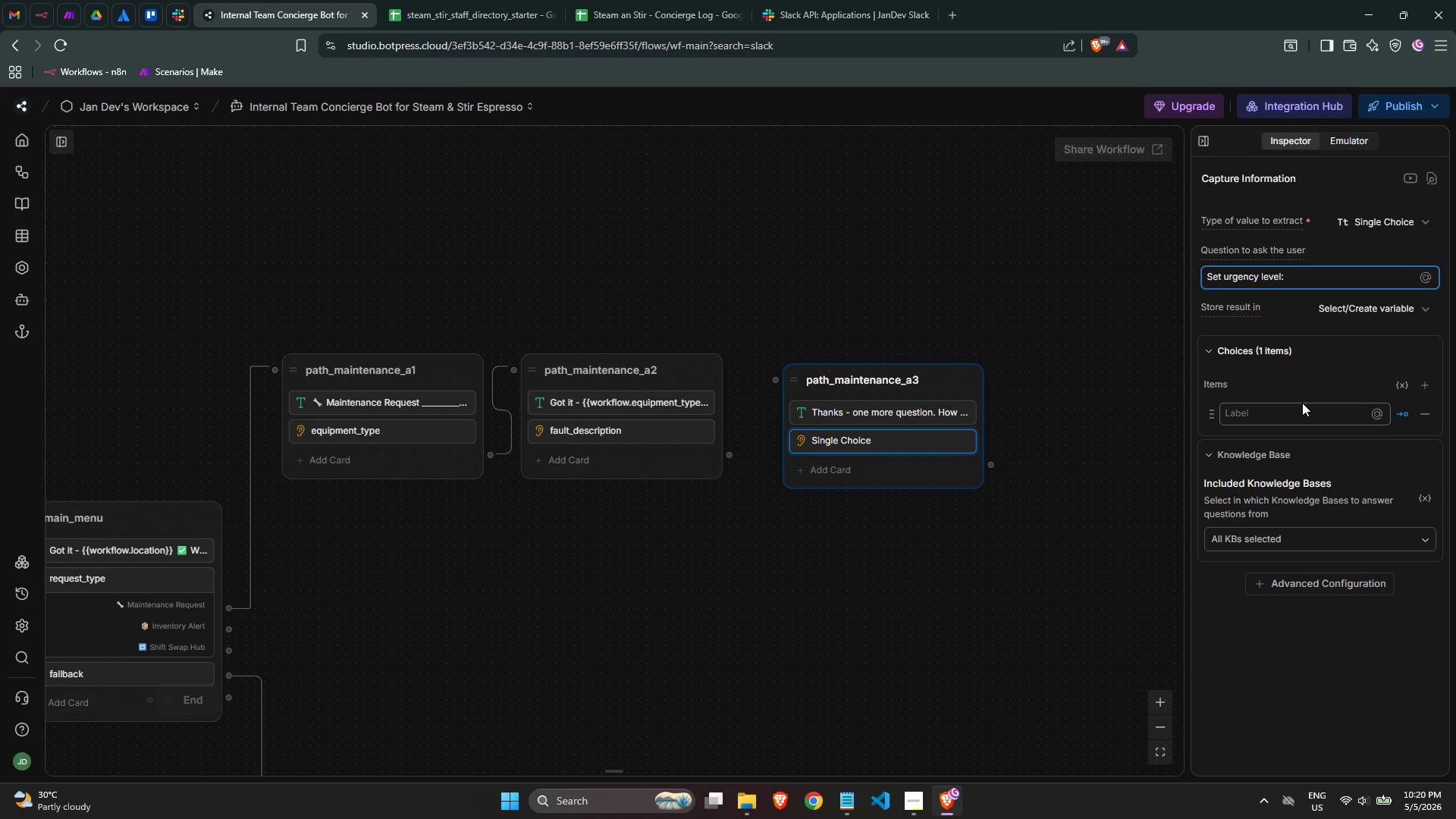 
left_click([1300, 410])
 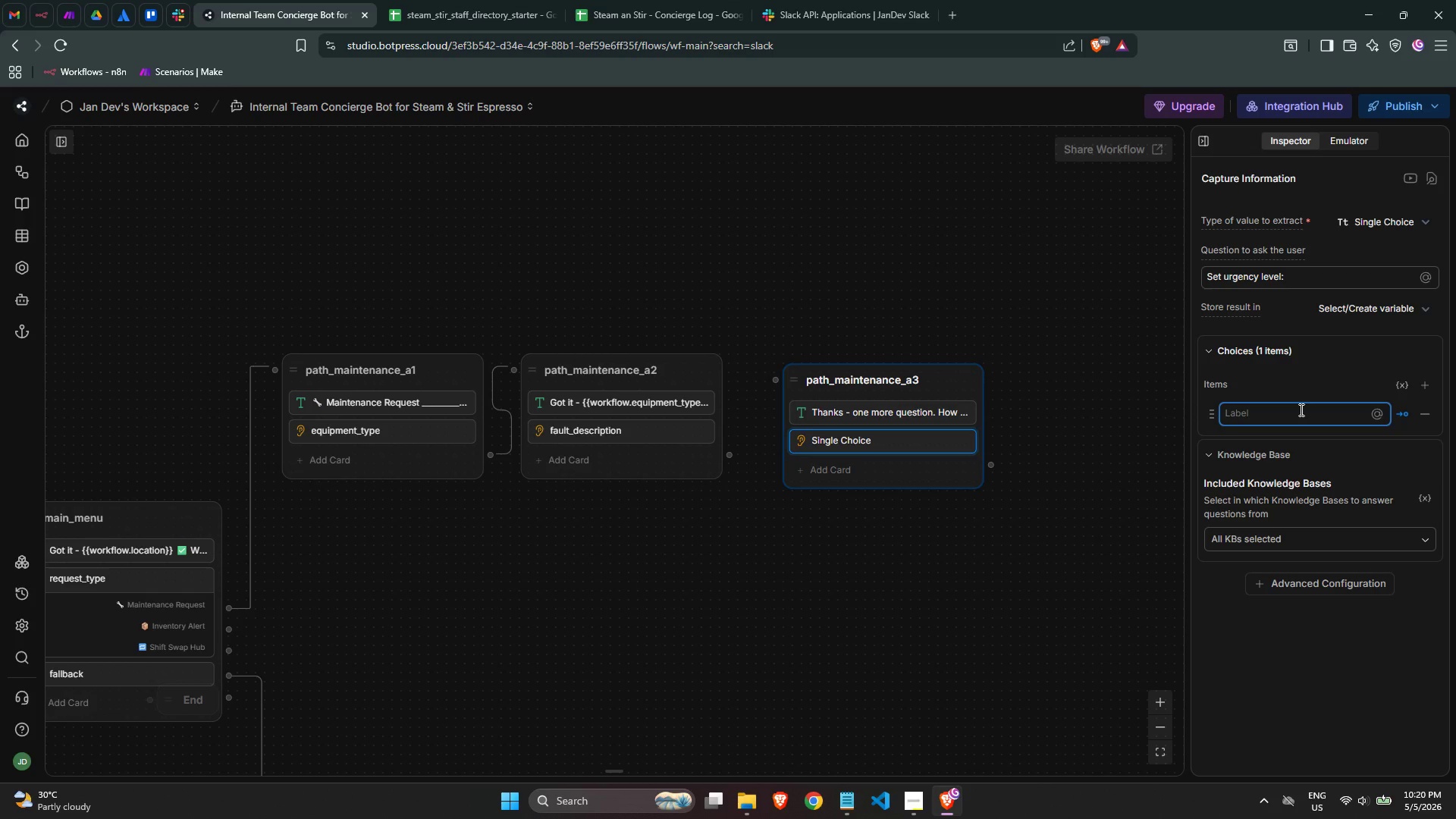 
left_click([1408, 312])
 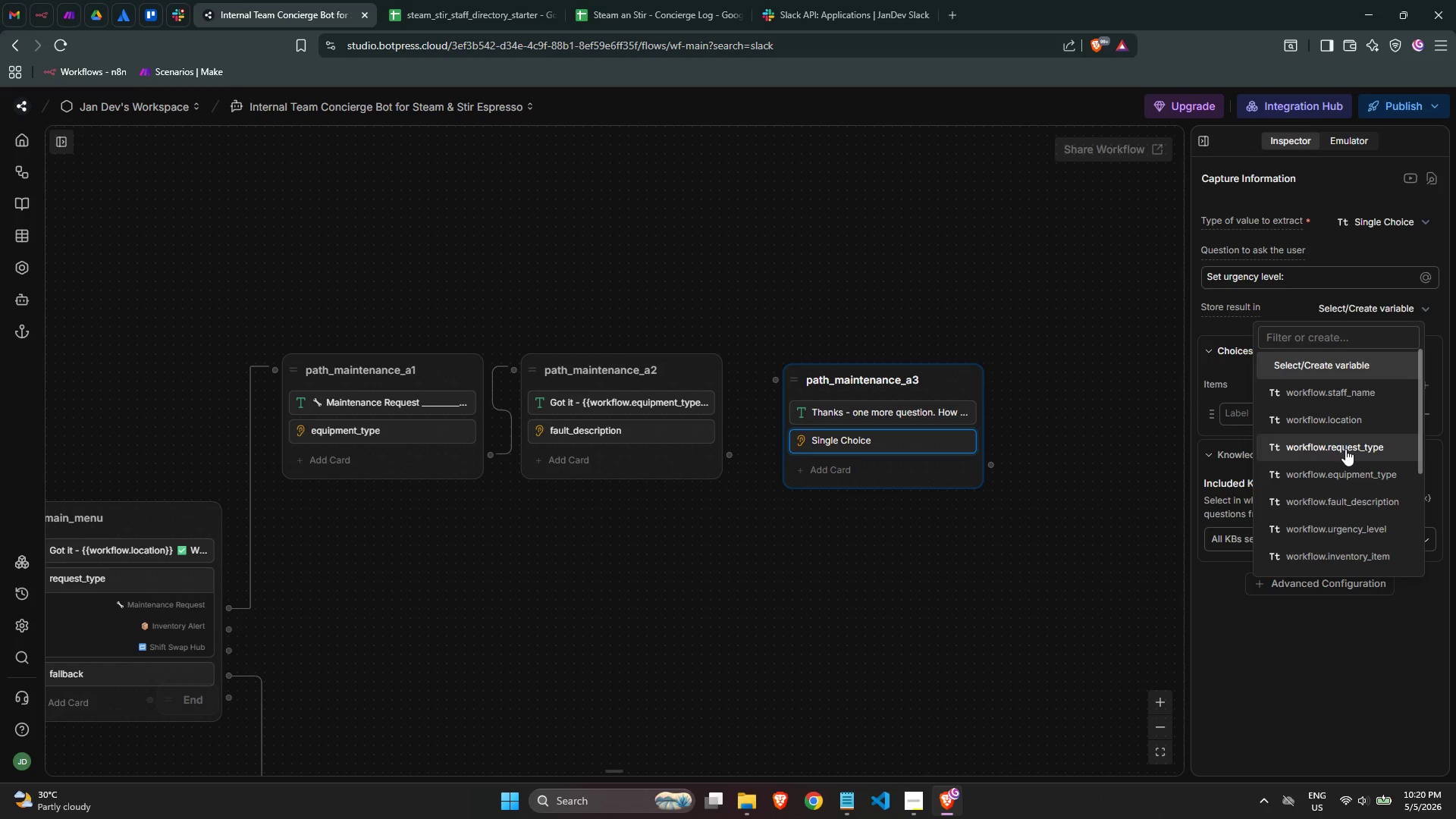 
scroll: coordinate [1348, 475], scroll_direction: down, amount: 1.0
 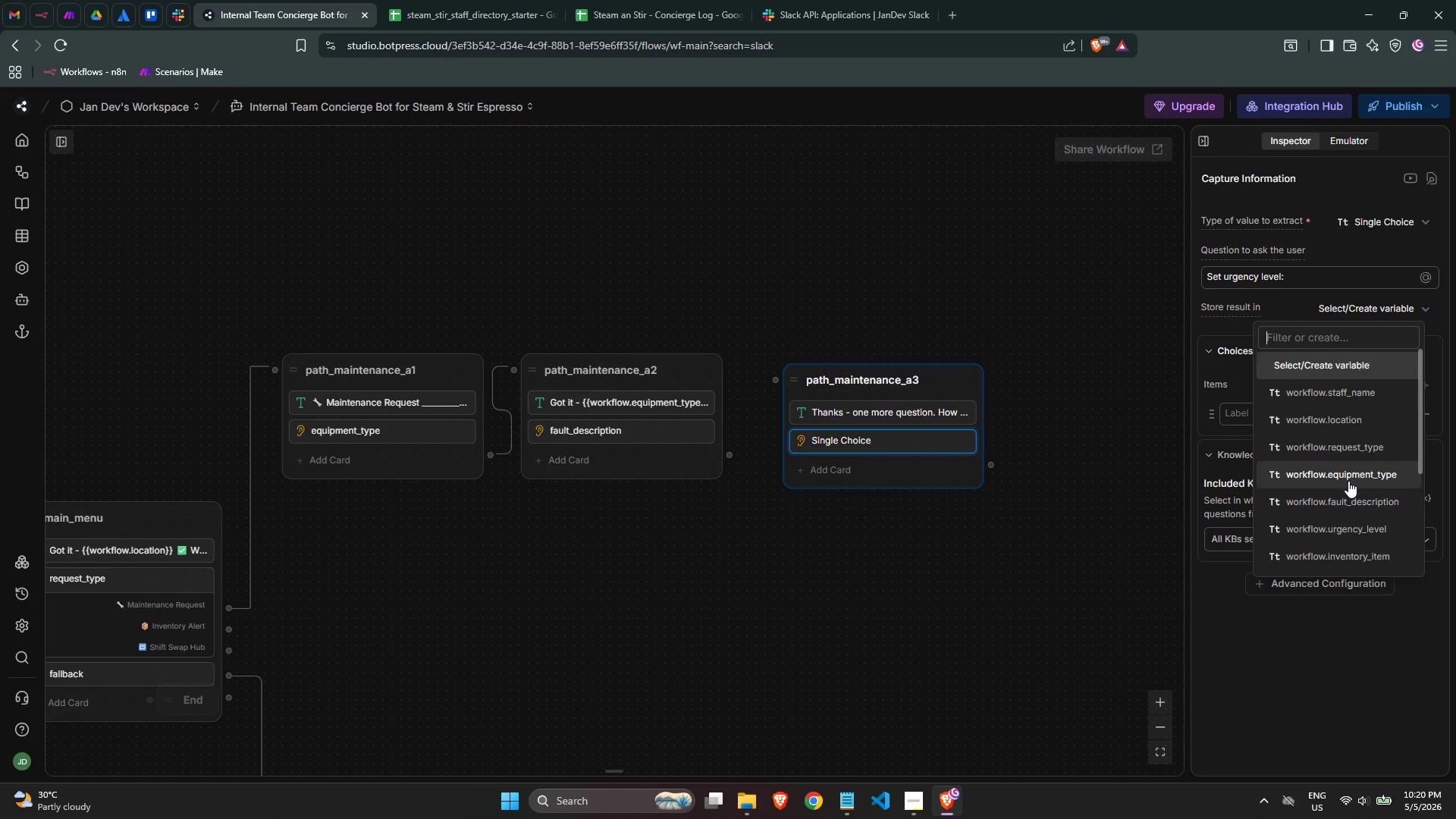 
scroll: coordinate [1348, 481], scroll_direction: up, amount: 2.0
 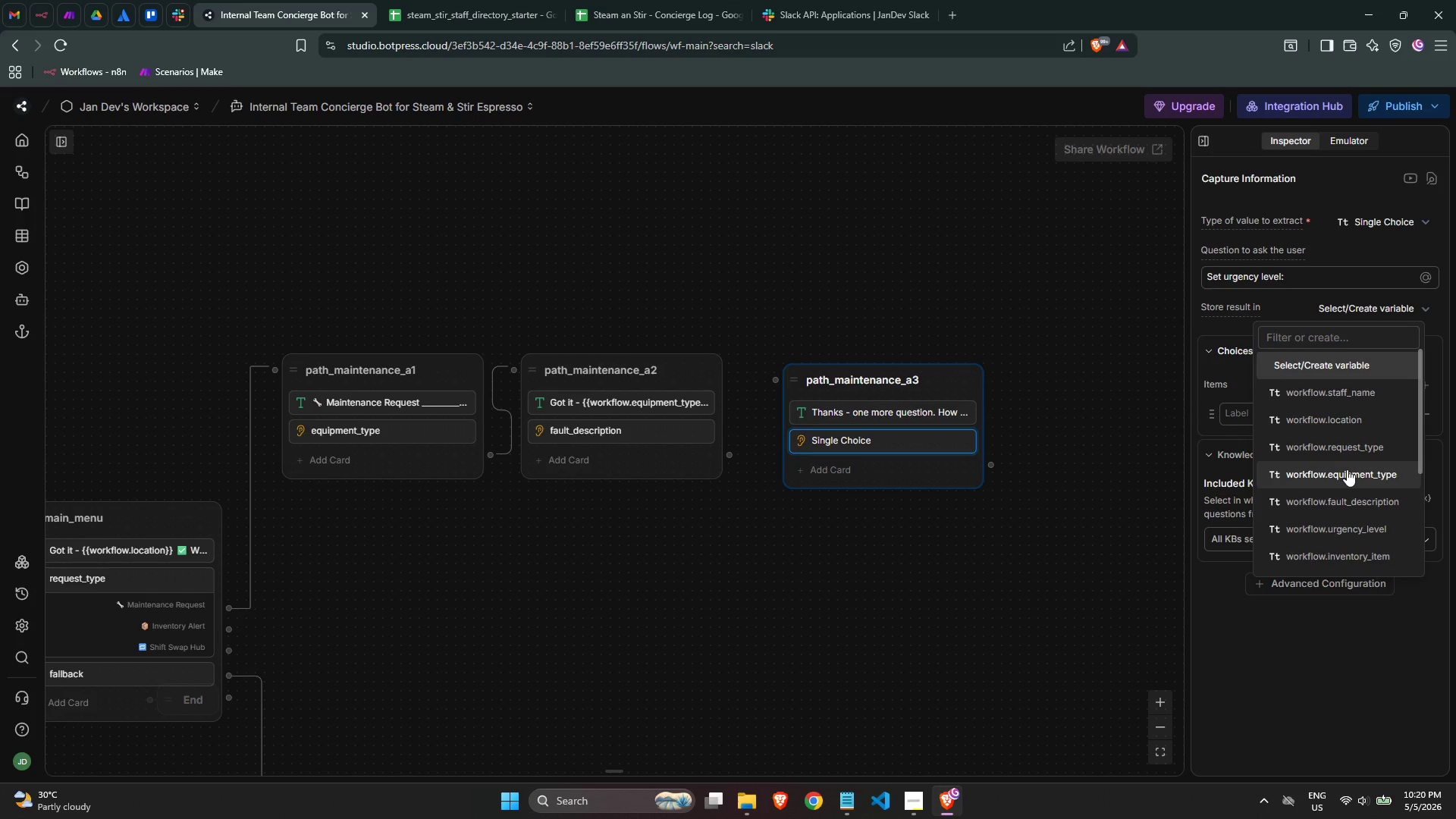 
type(ur)
 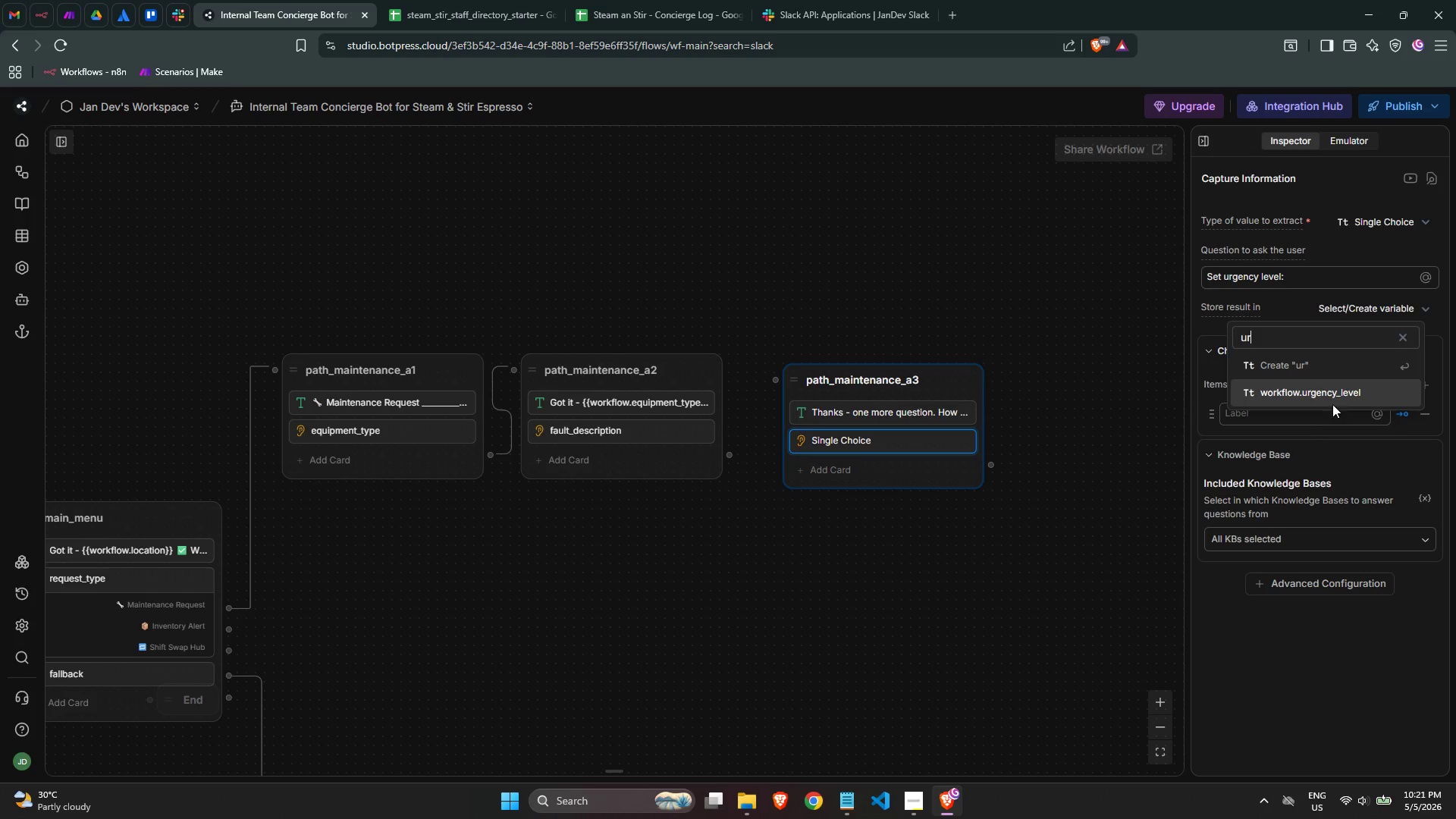 
left_click([1322, 395])
 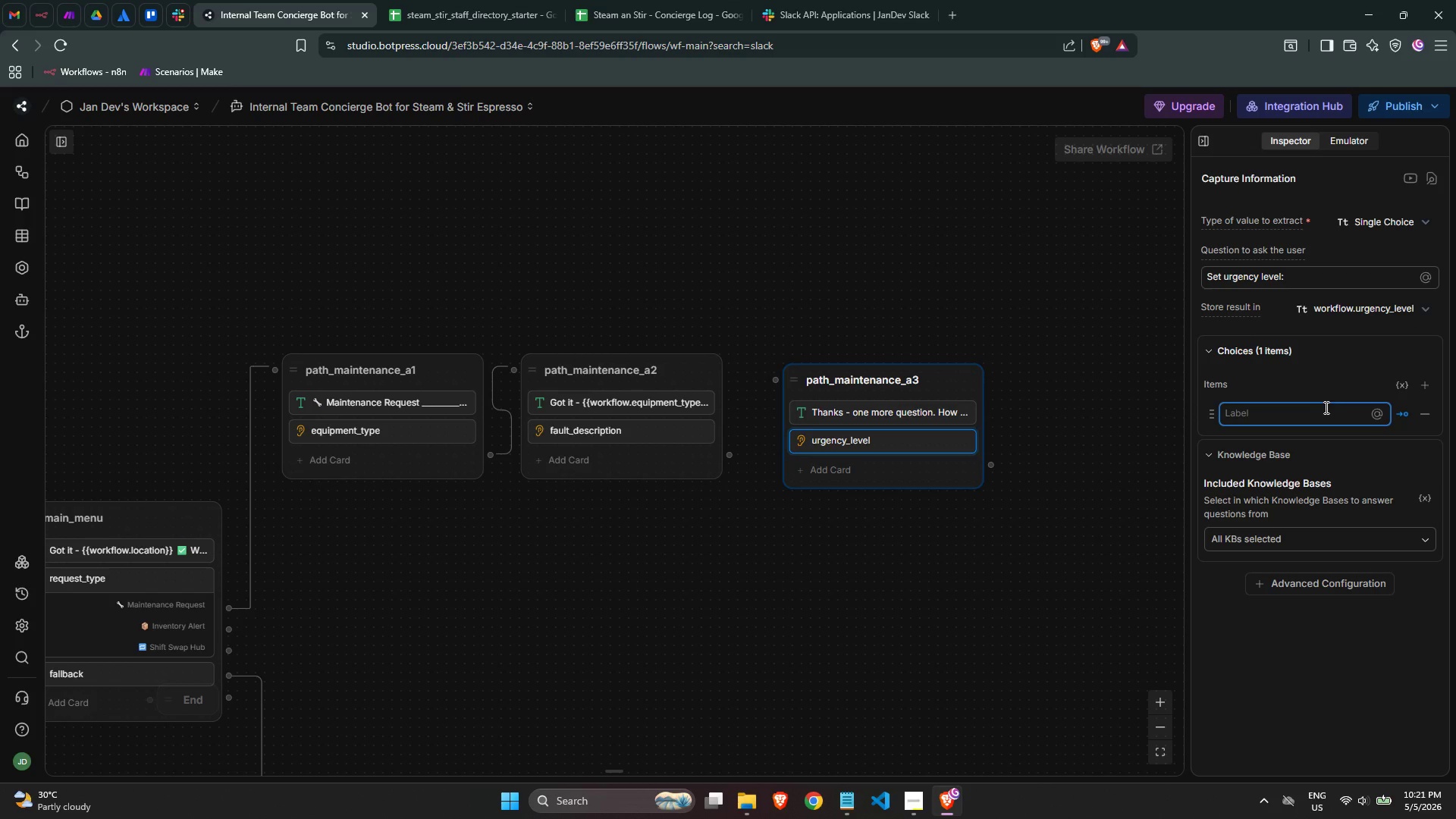 
left_click([1310, 416])
 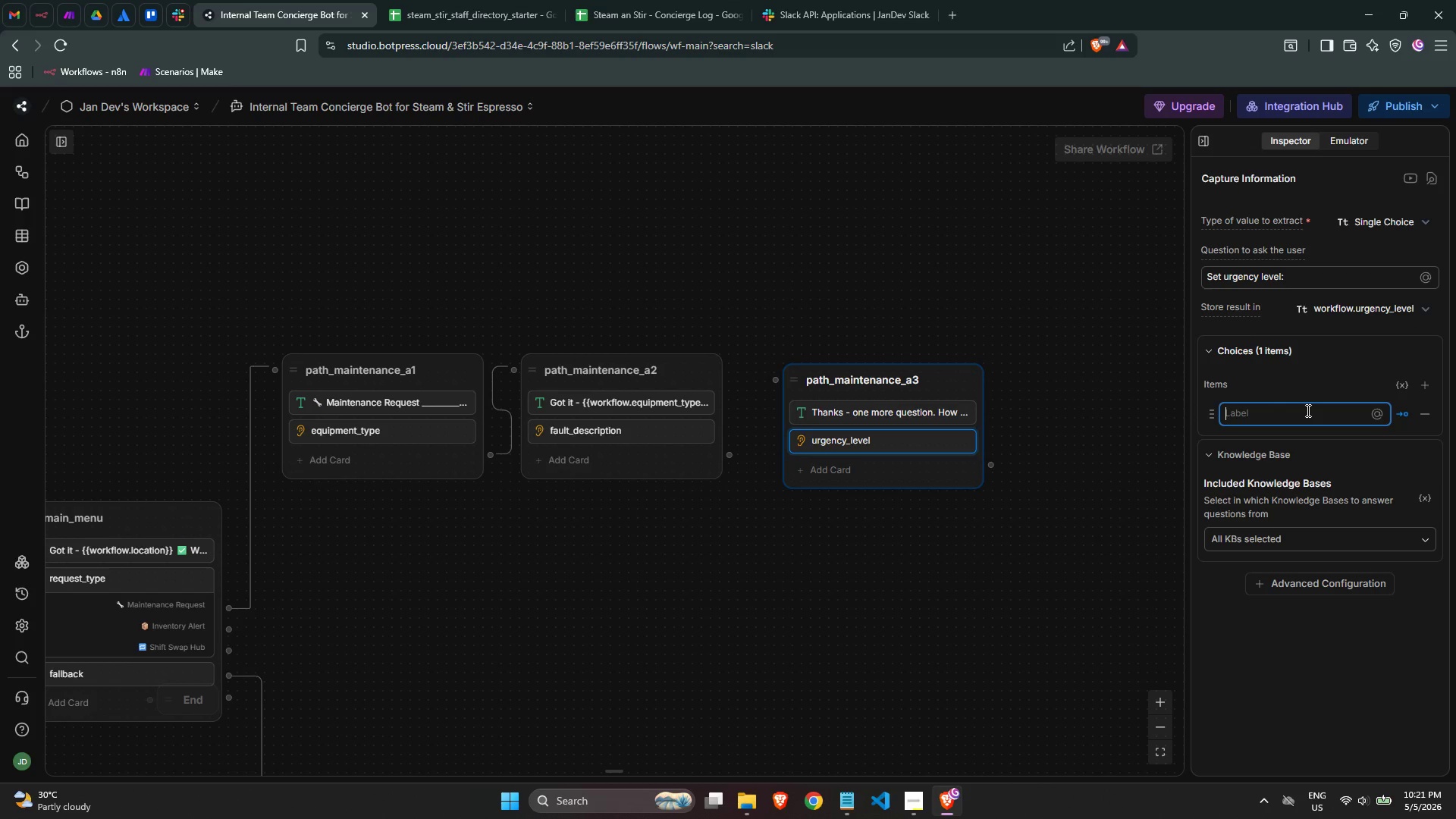 
key(Meta+MetaLeft)
 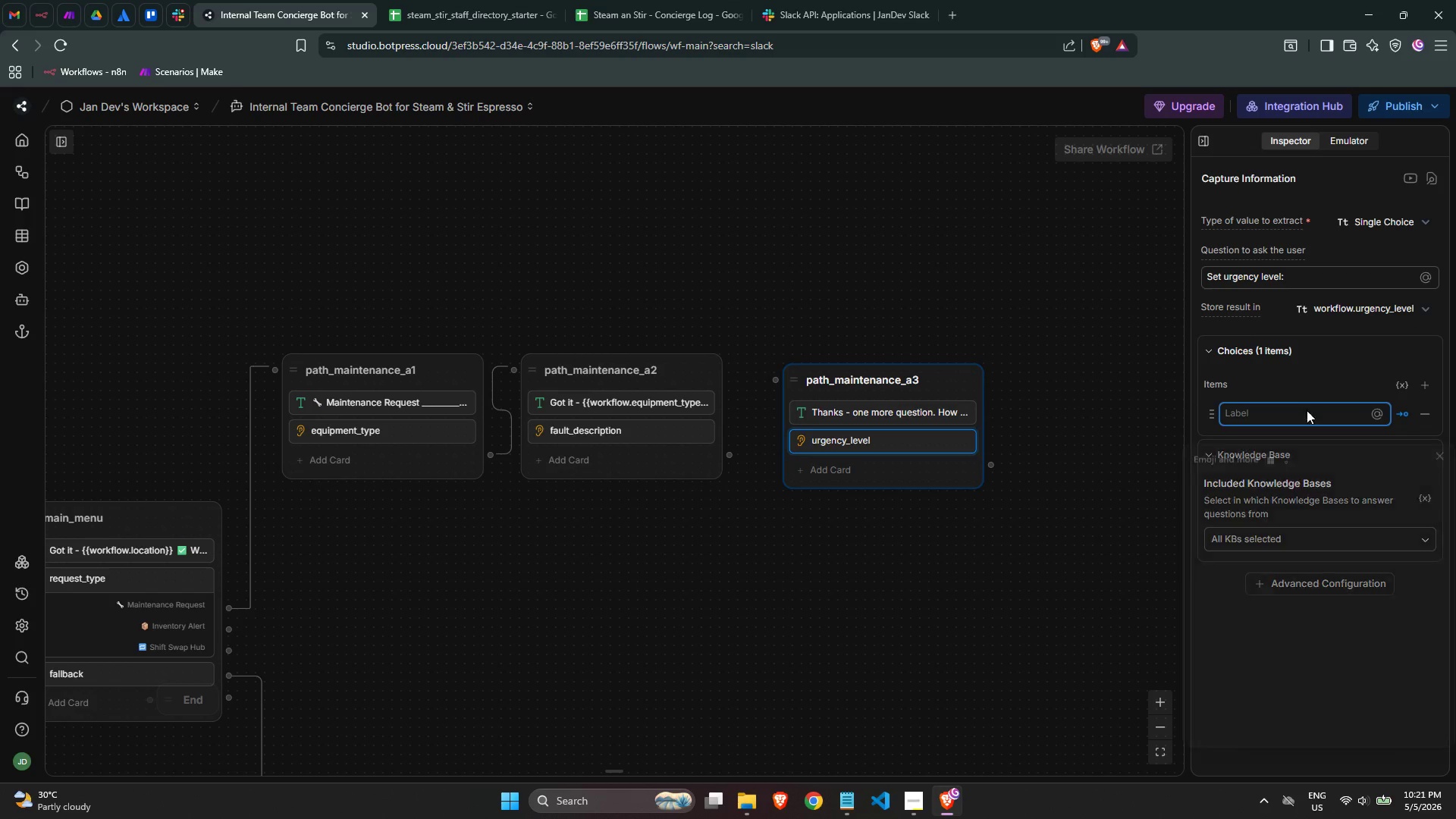 
key(Meta+Period)
 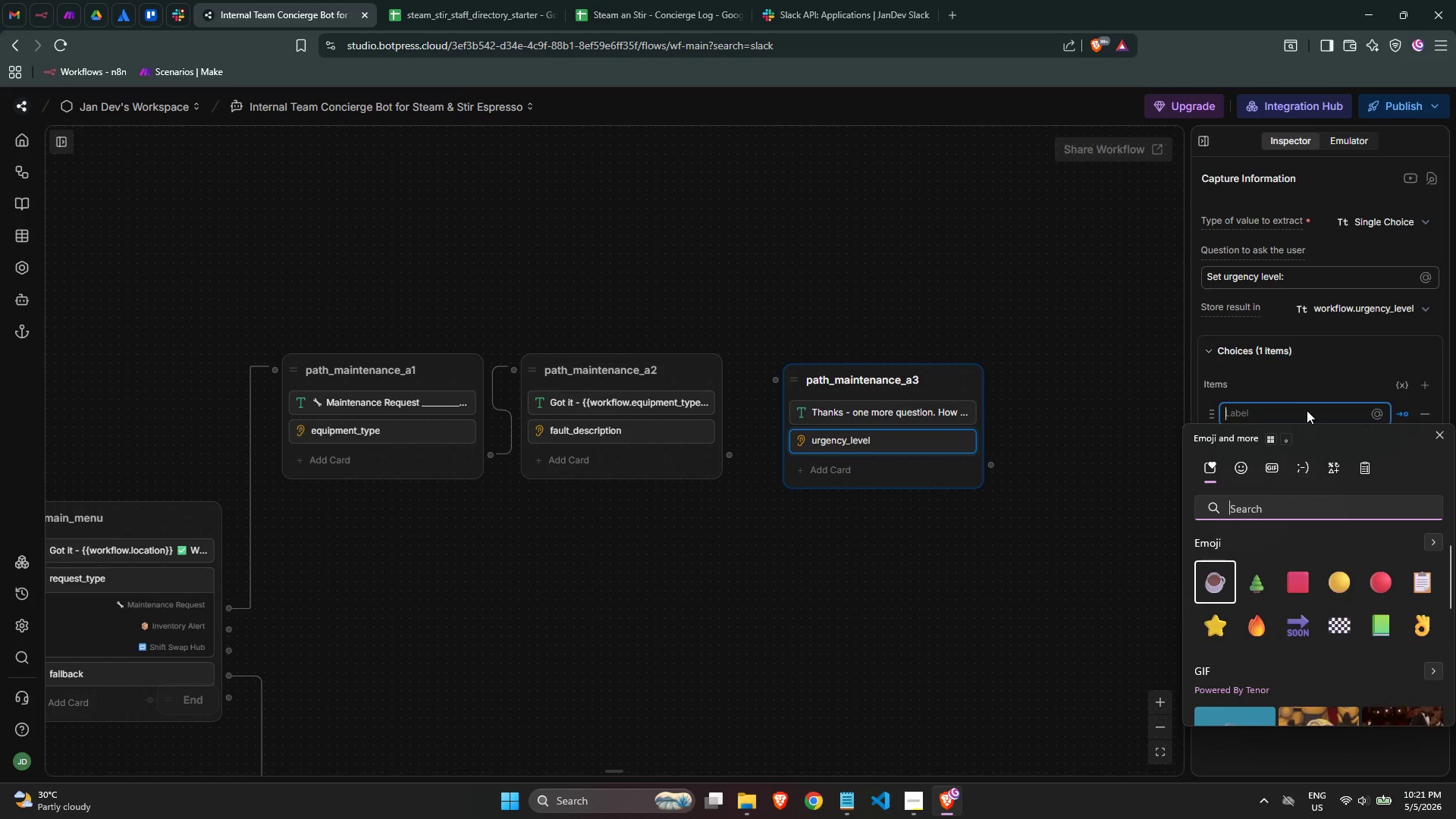 
type(red c)
 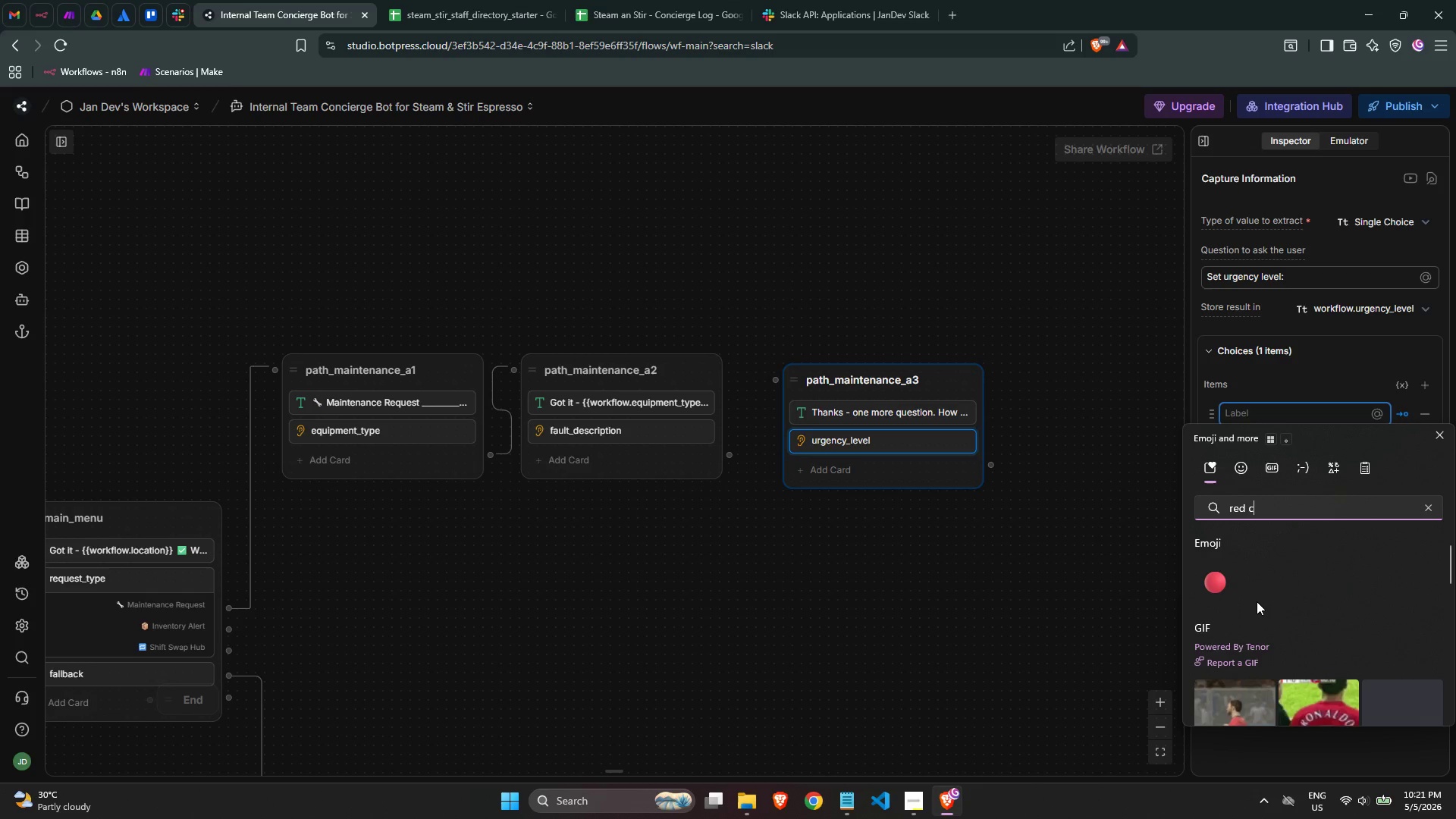 
wait(5.7)
 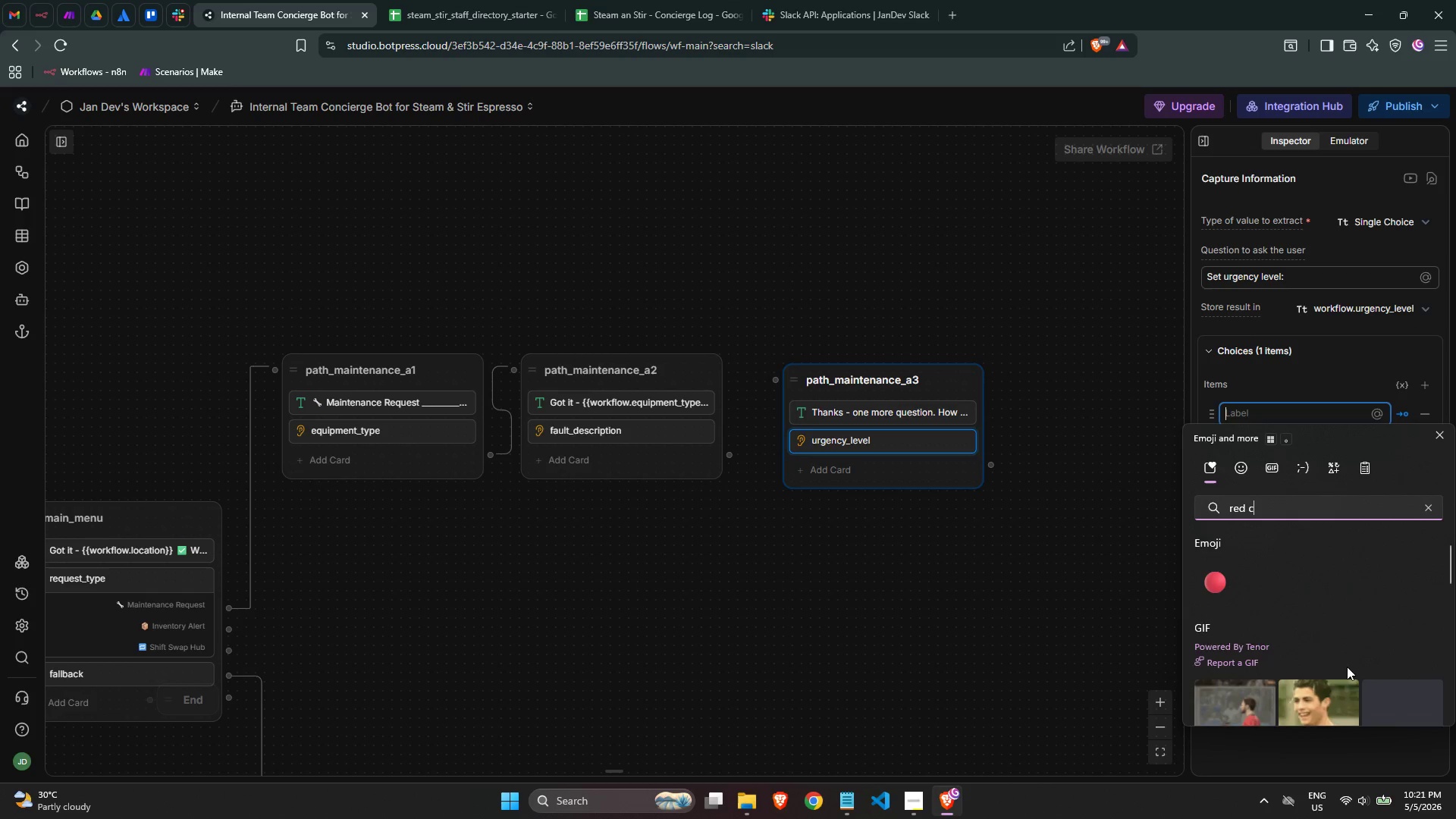 
left_click([1279, 413])
 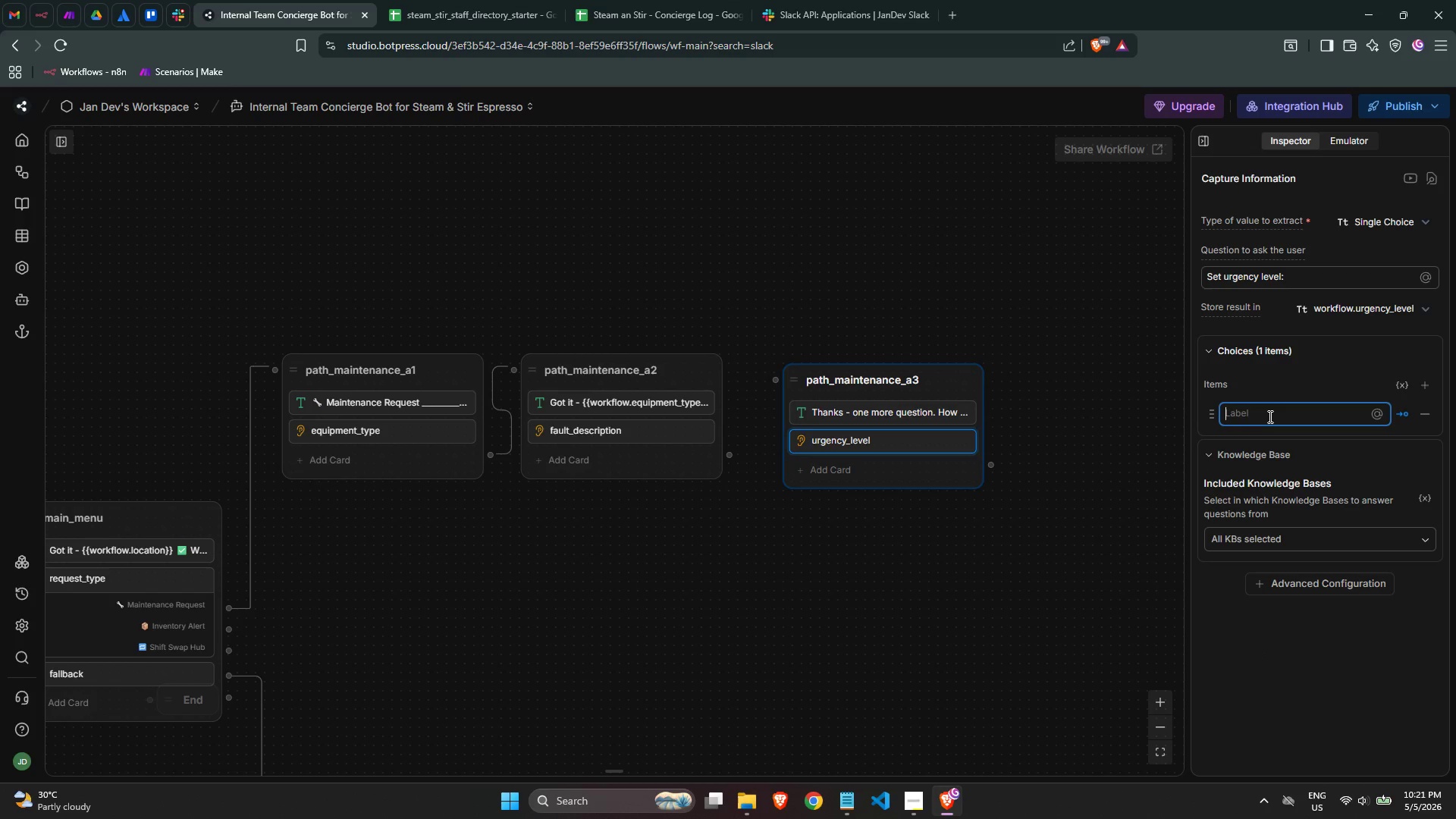 
type(red c)
 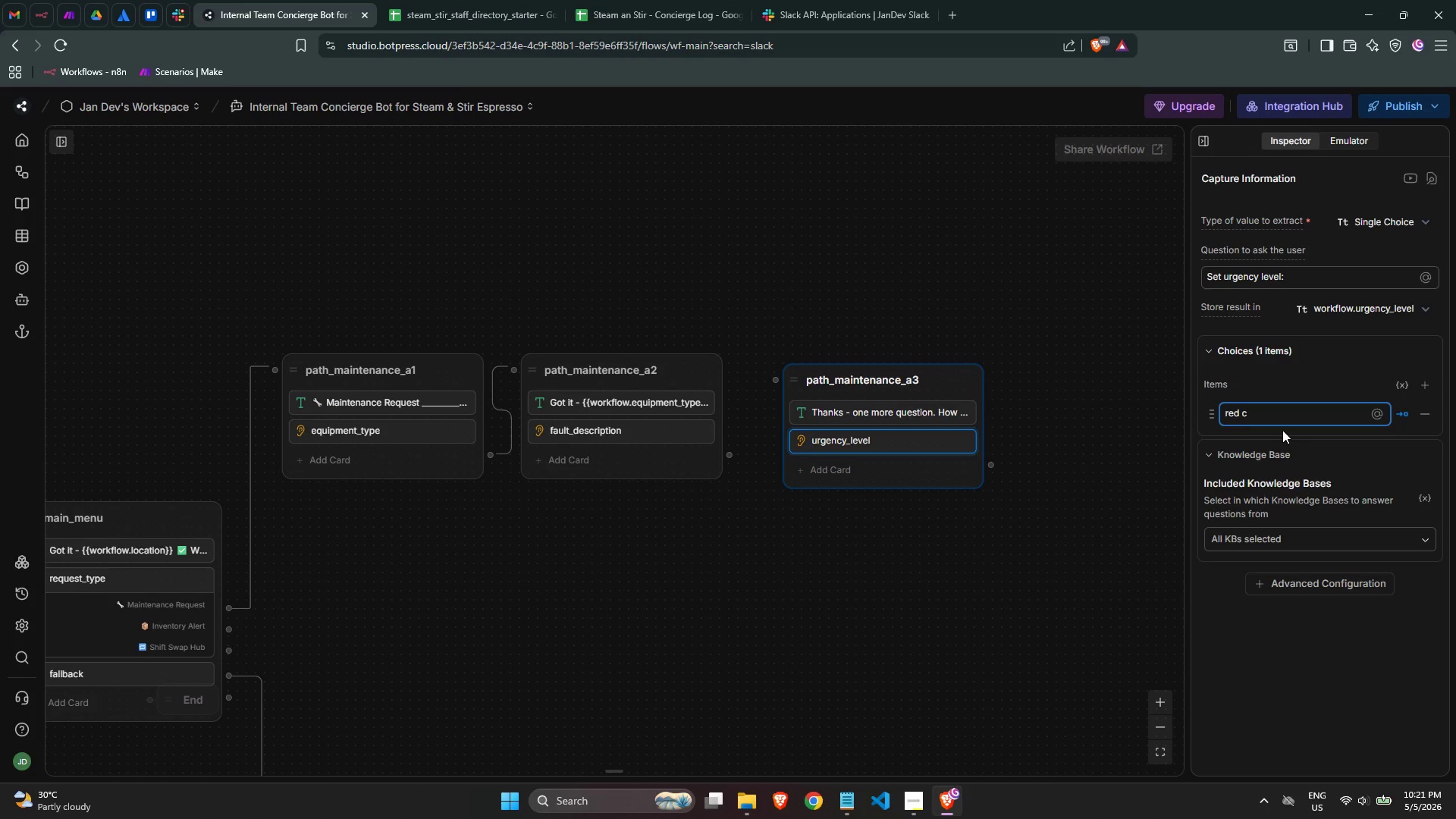 
key(Backspace)
 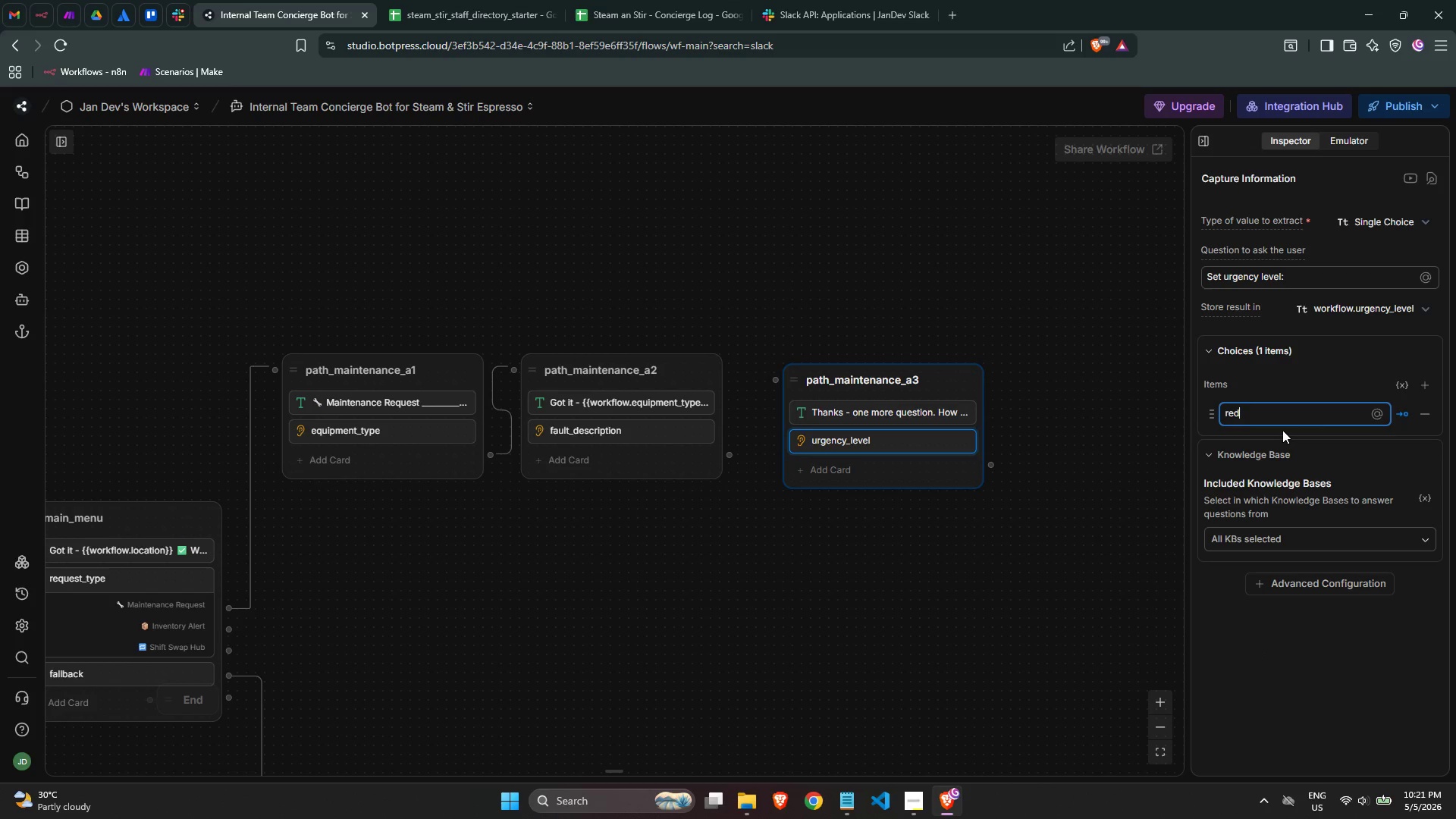 
key(Backspace)
 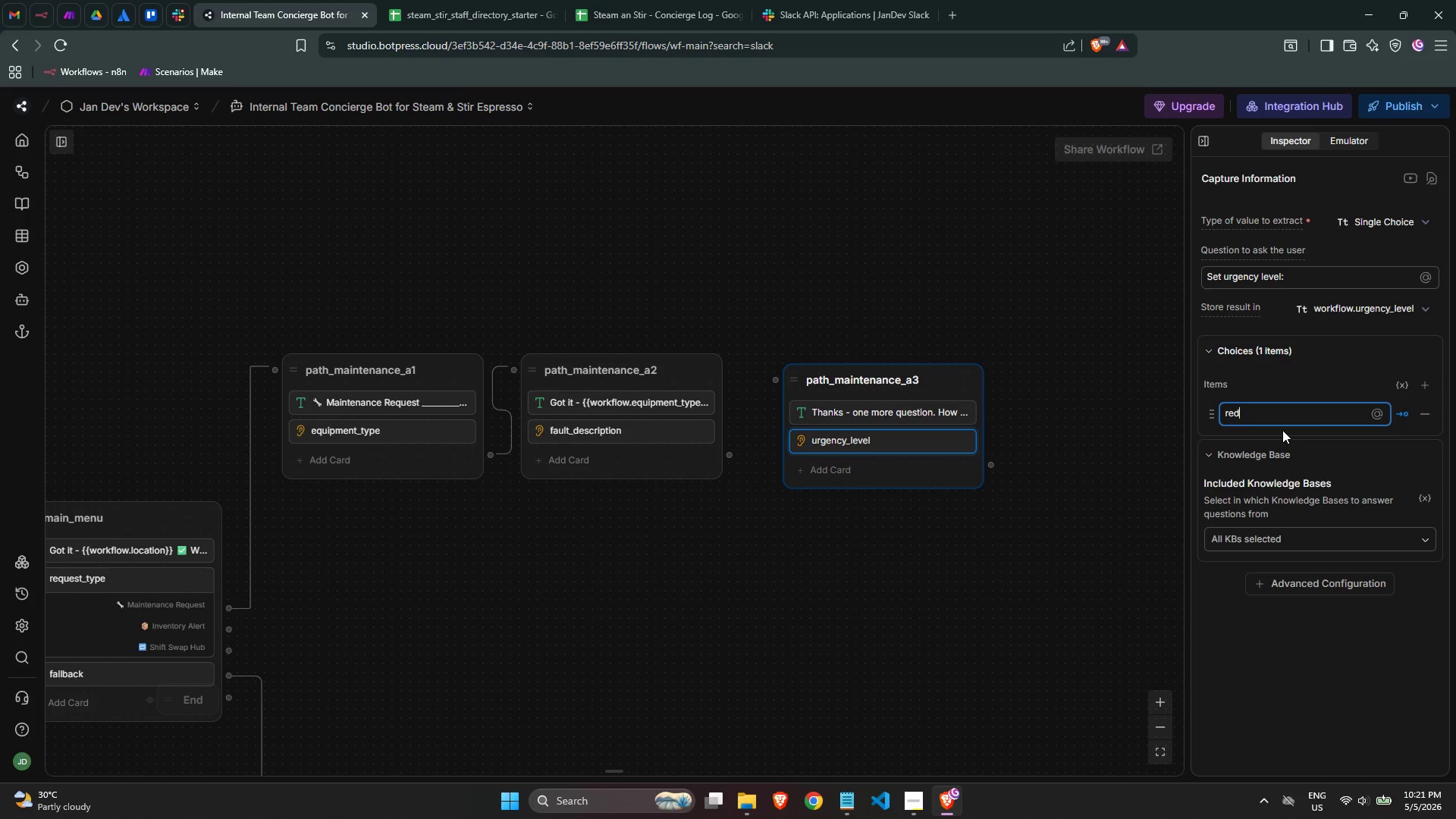 
key(Backspace)
 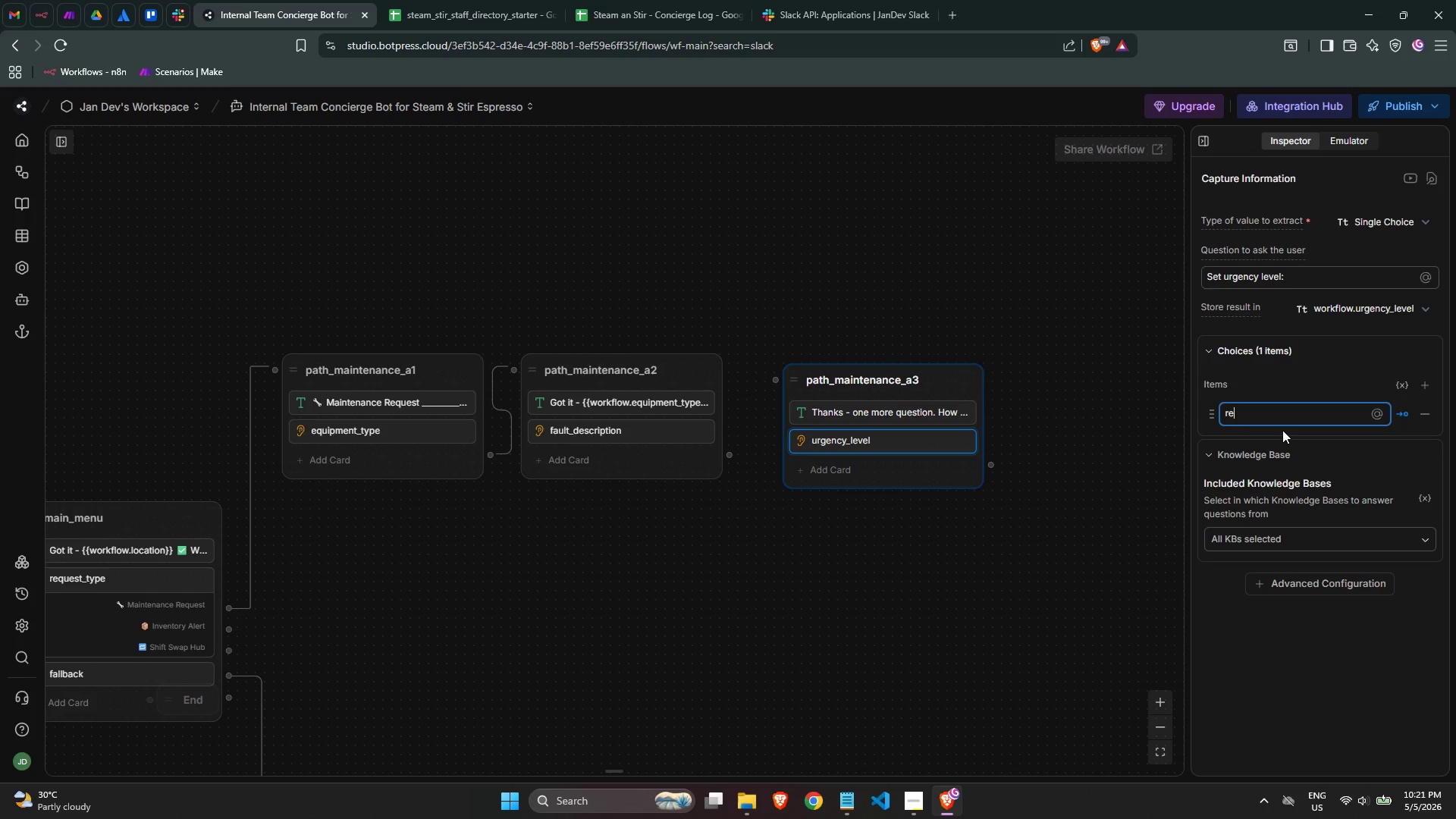 
key(Backspace)
 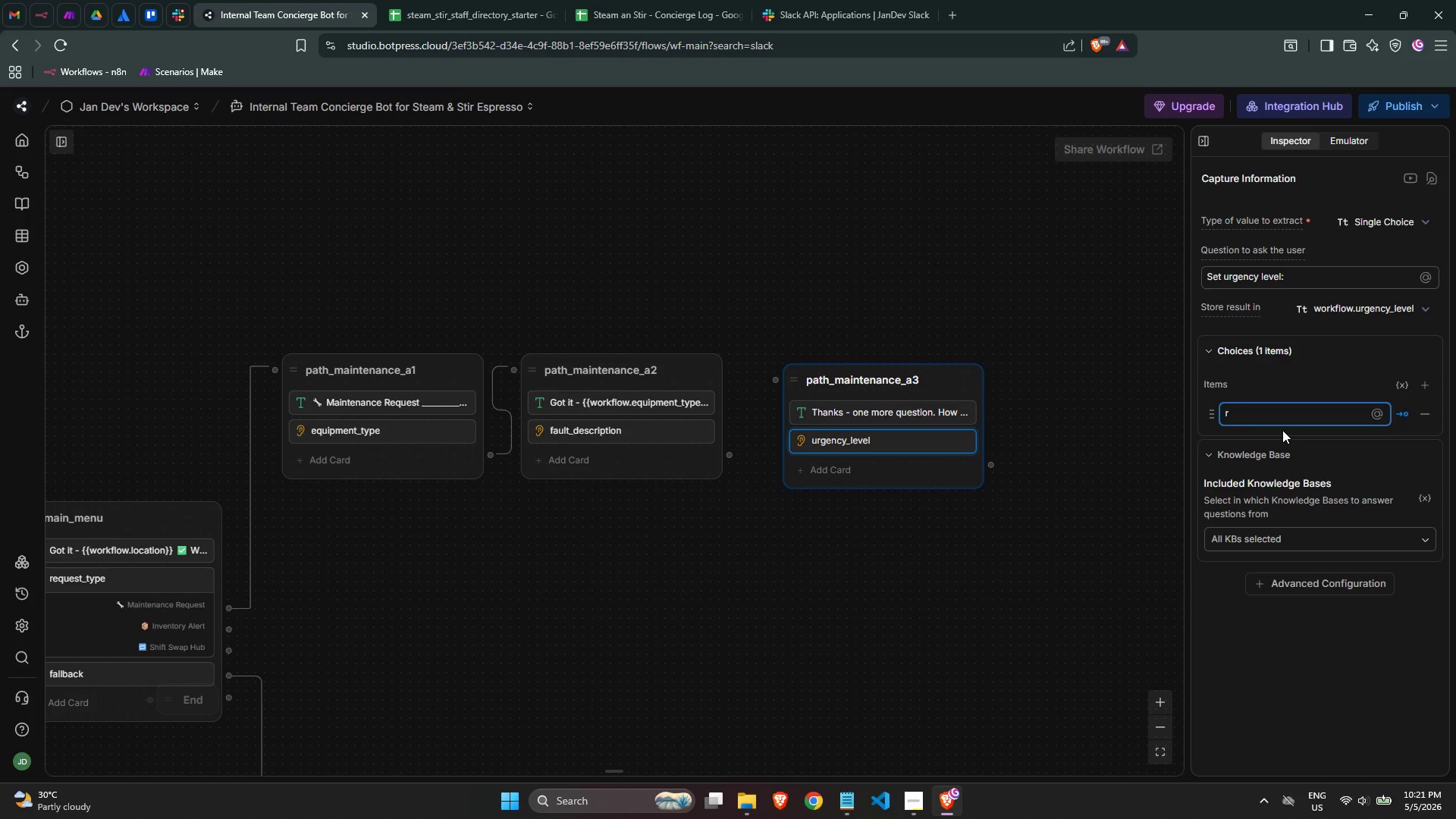 
key(Backspace)
 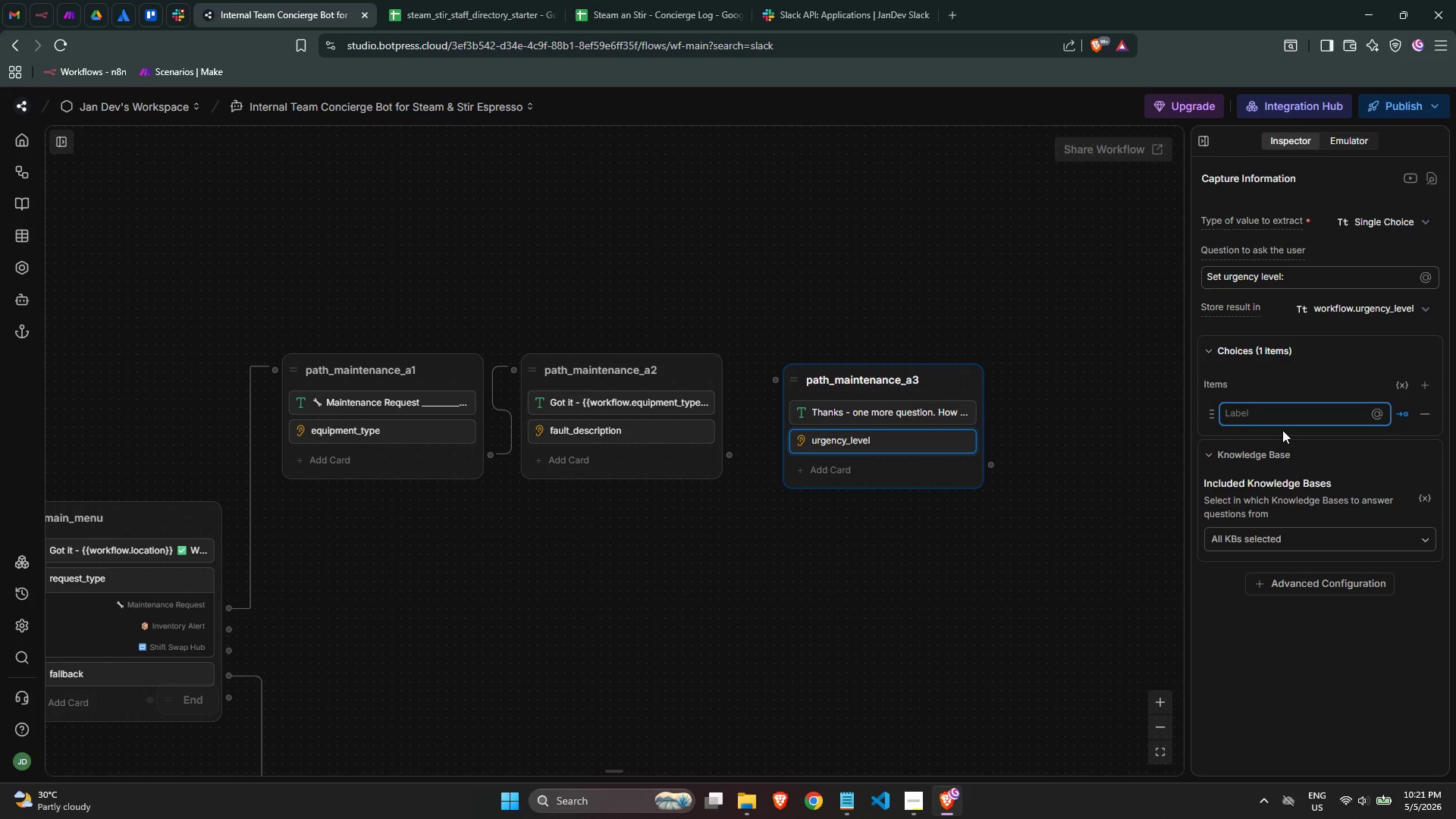 
key(Meta+Period)
 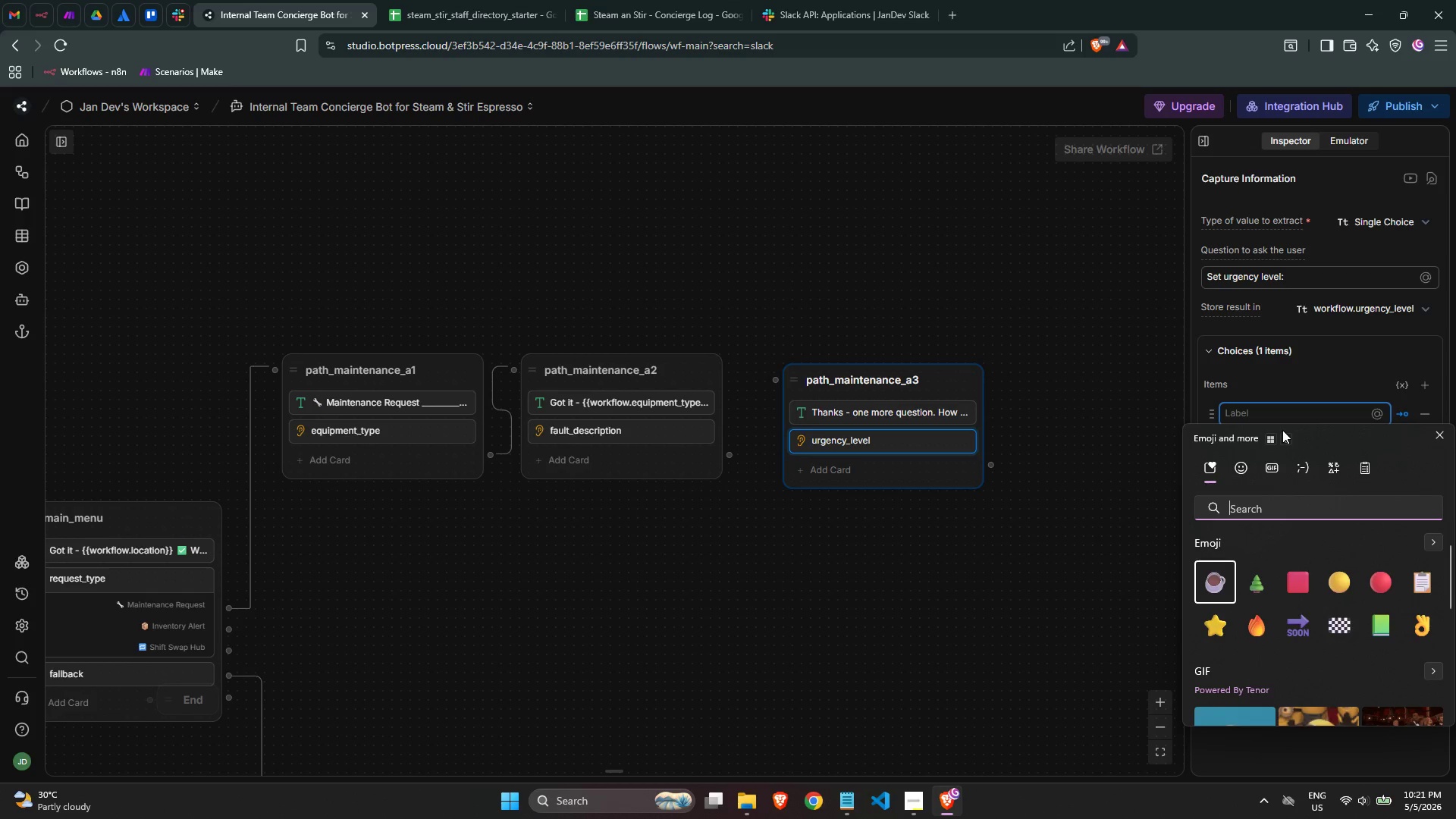 
type(red)
 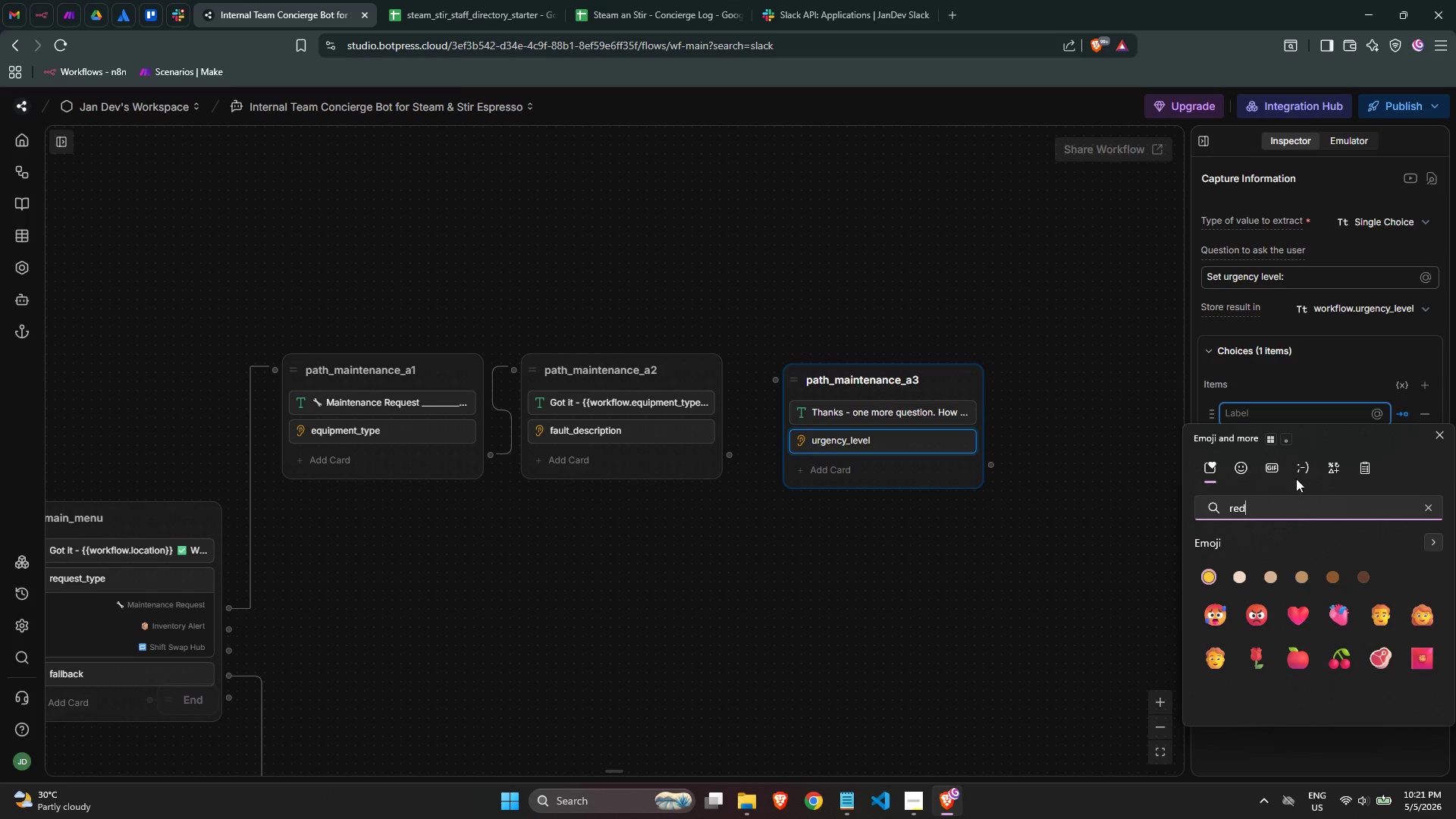 
key(Space)
 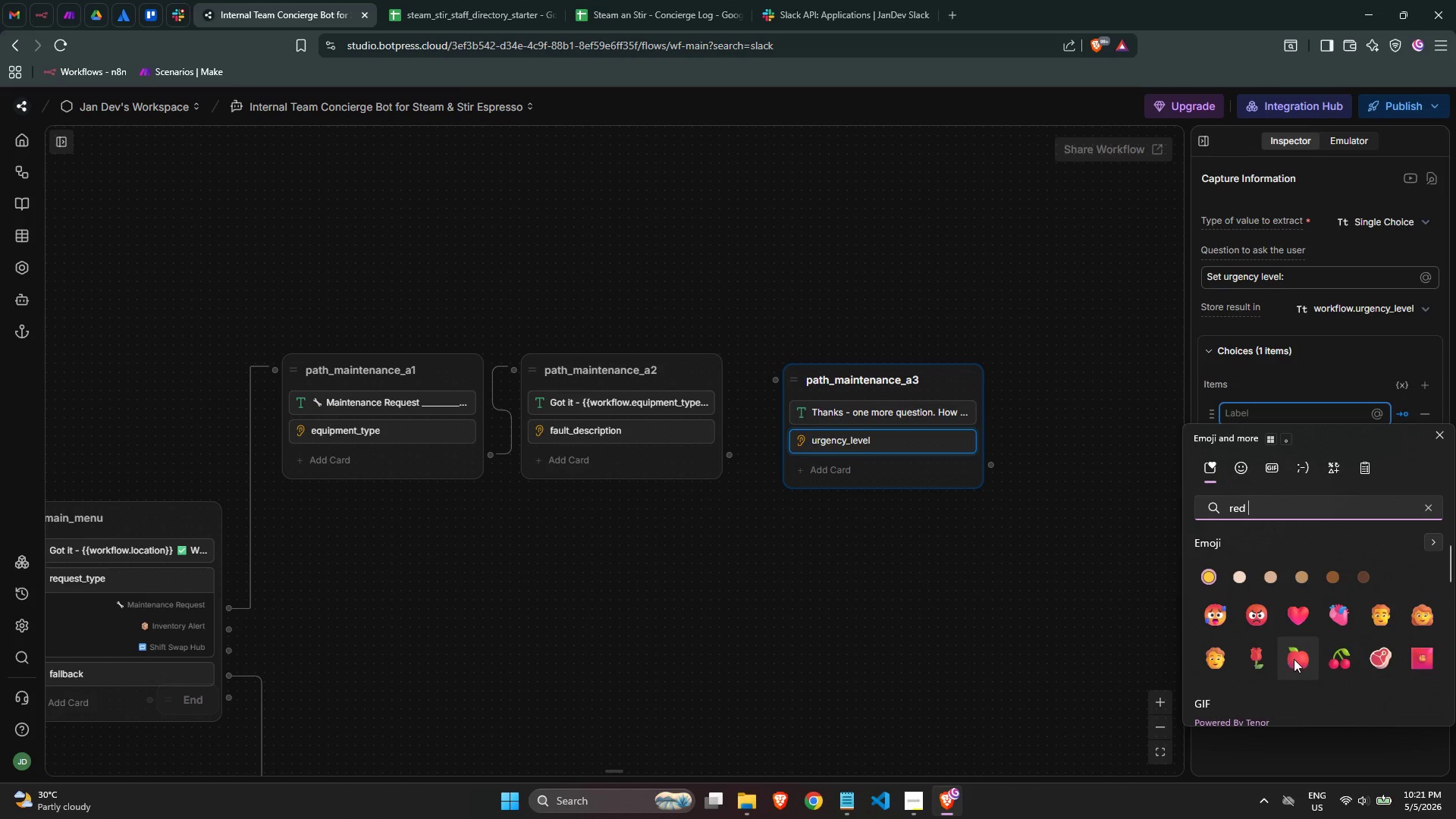 
key(C)
 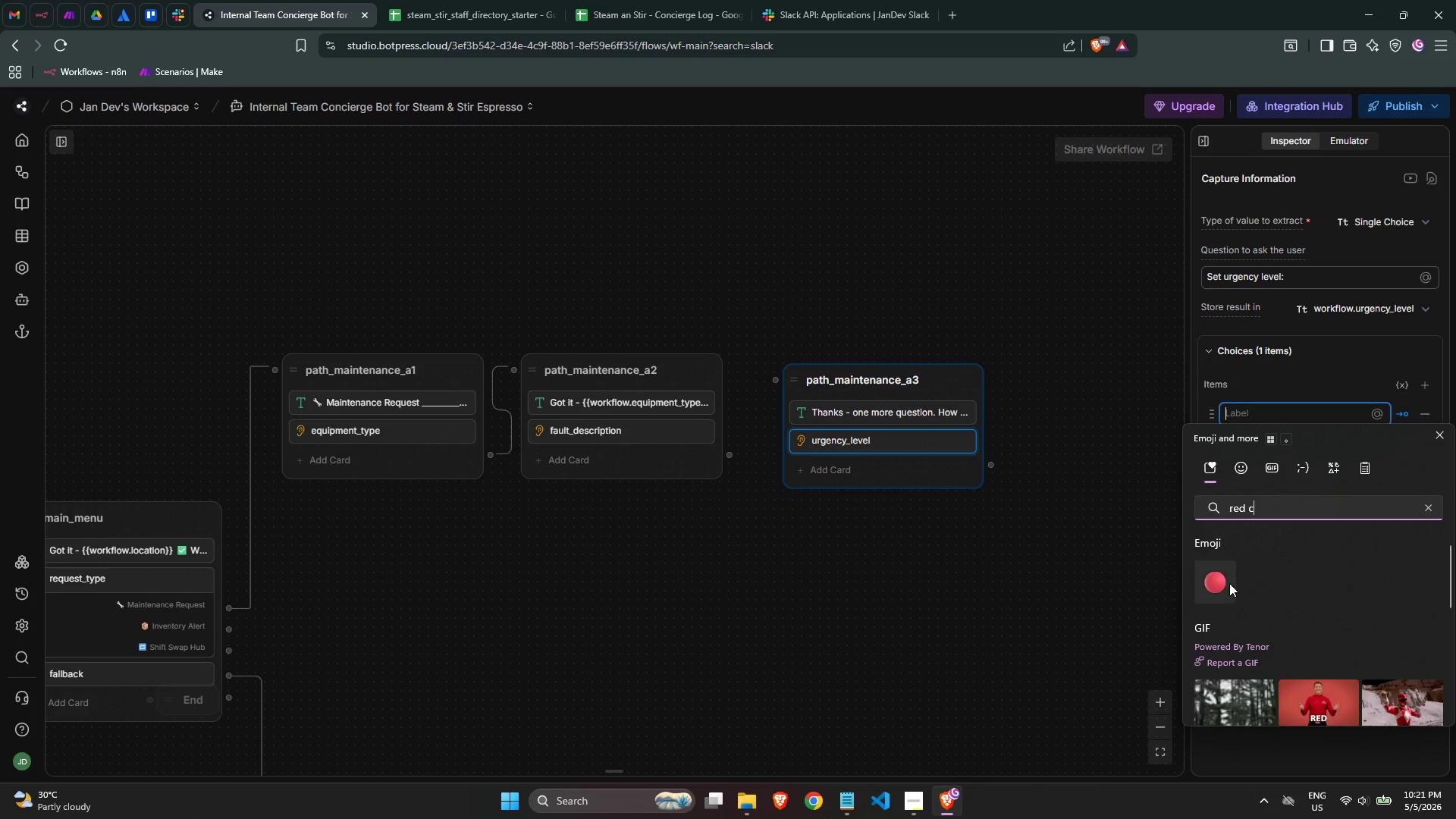 
left_click([1222, 579])
 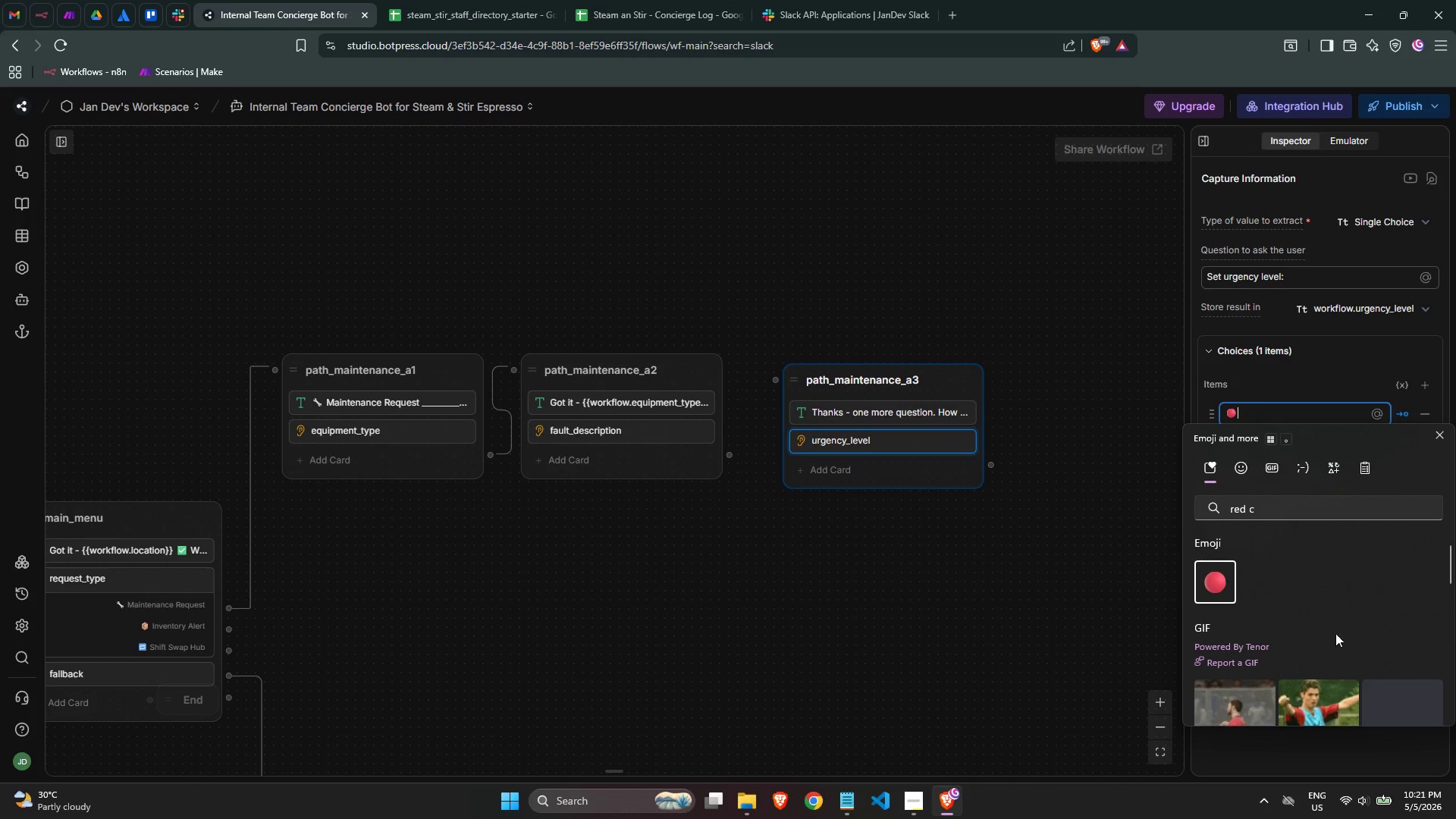 
type( High - Equipment down, service impacted)
 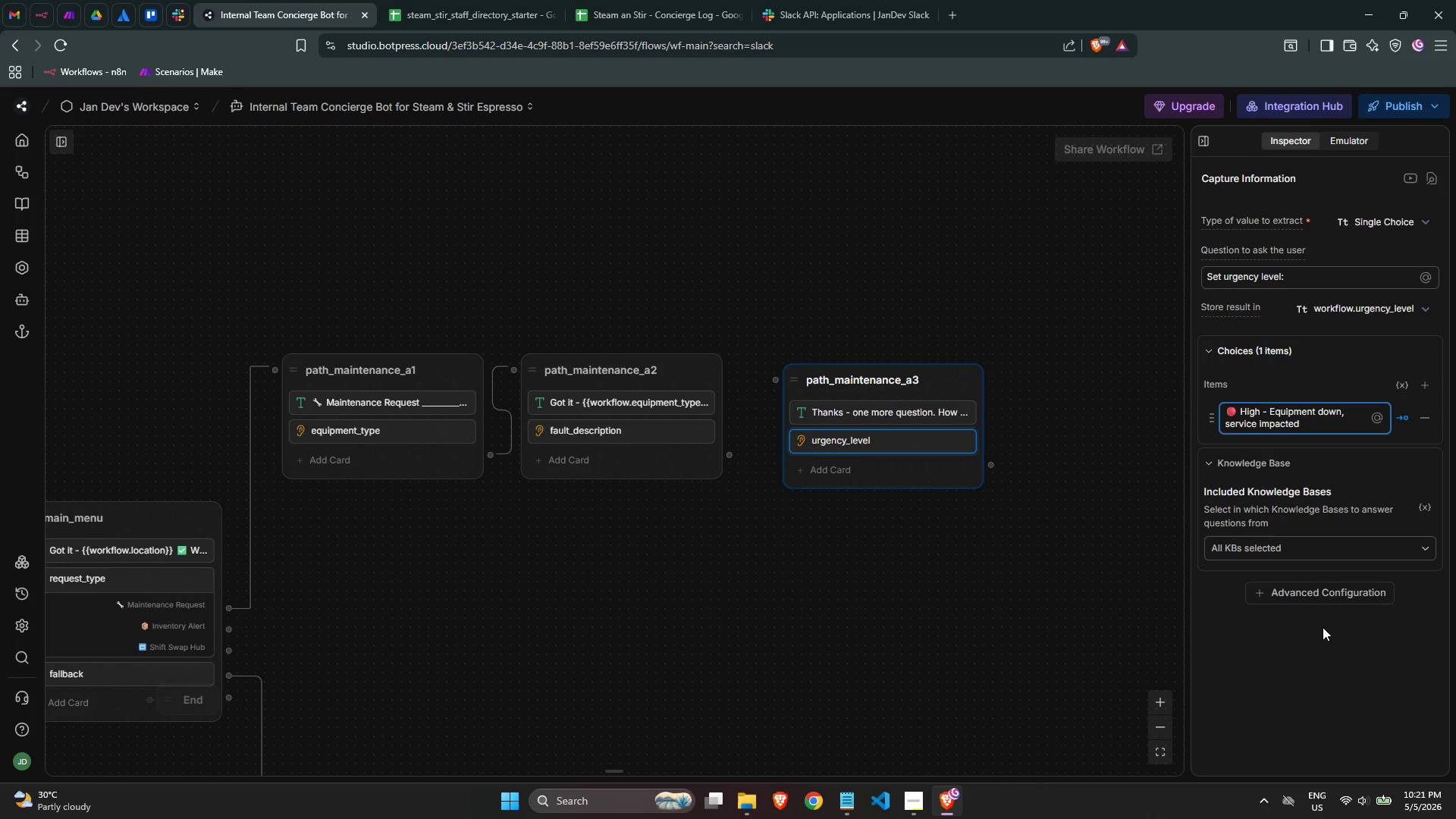 
left_click([1432, 387])
 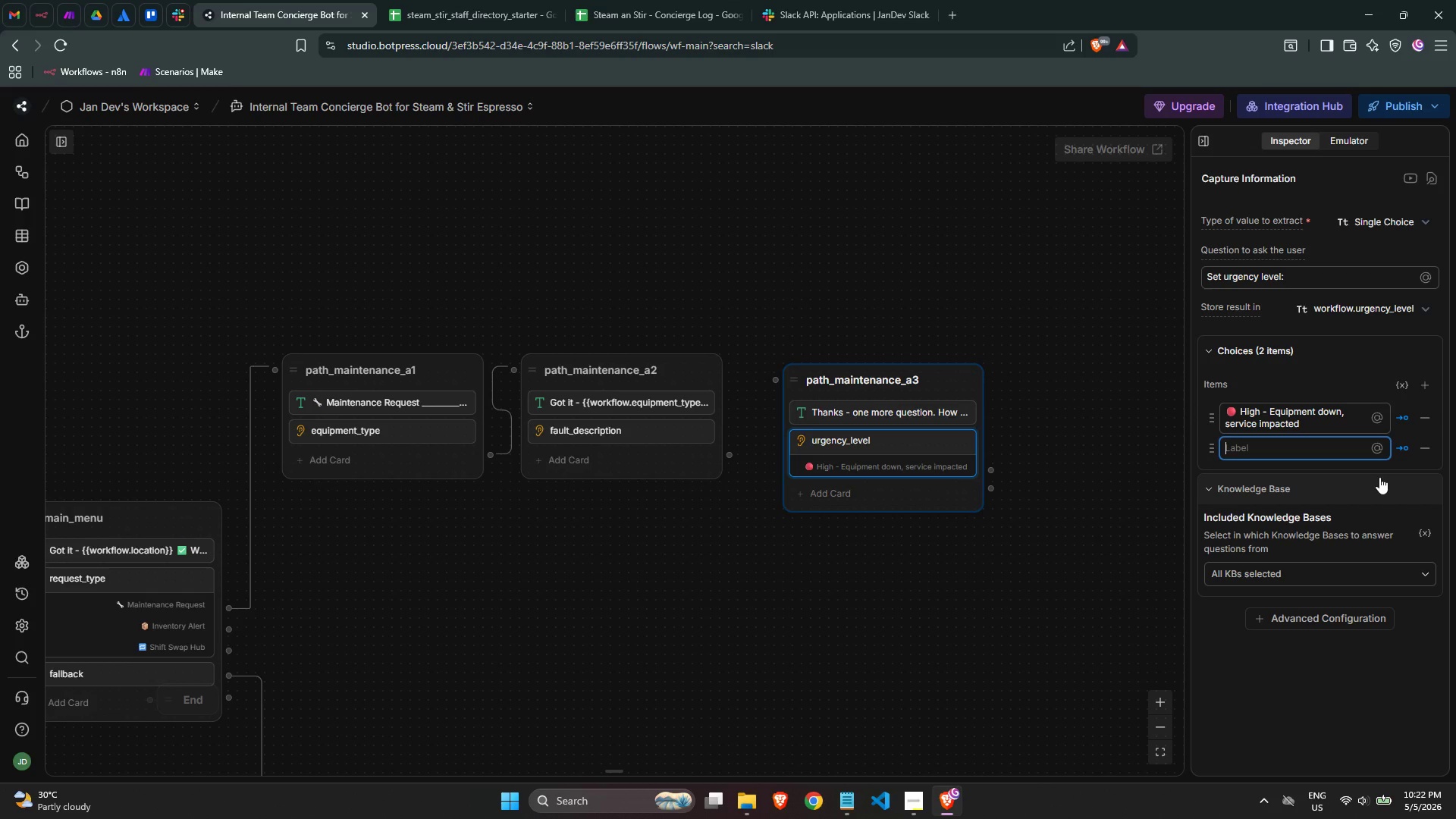 
wait(33.17)
 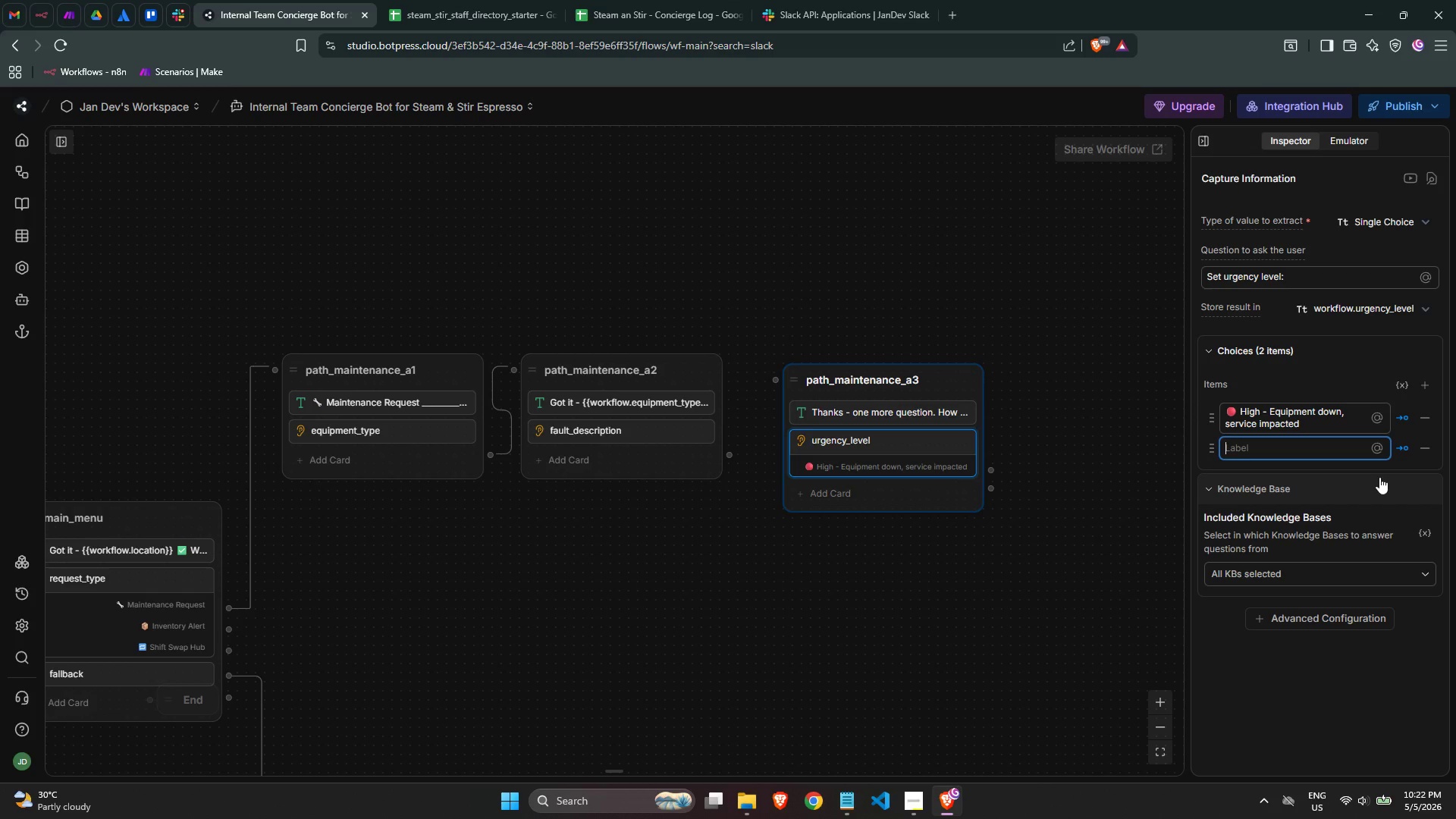 
type(yello)
key(Backspace)
key(Backspace)
key(Backspace)
key(Backspace)
key(Backspace)
 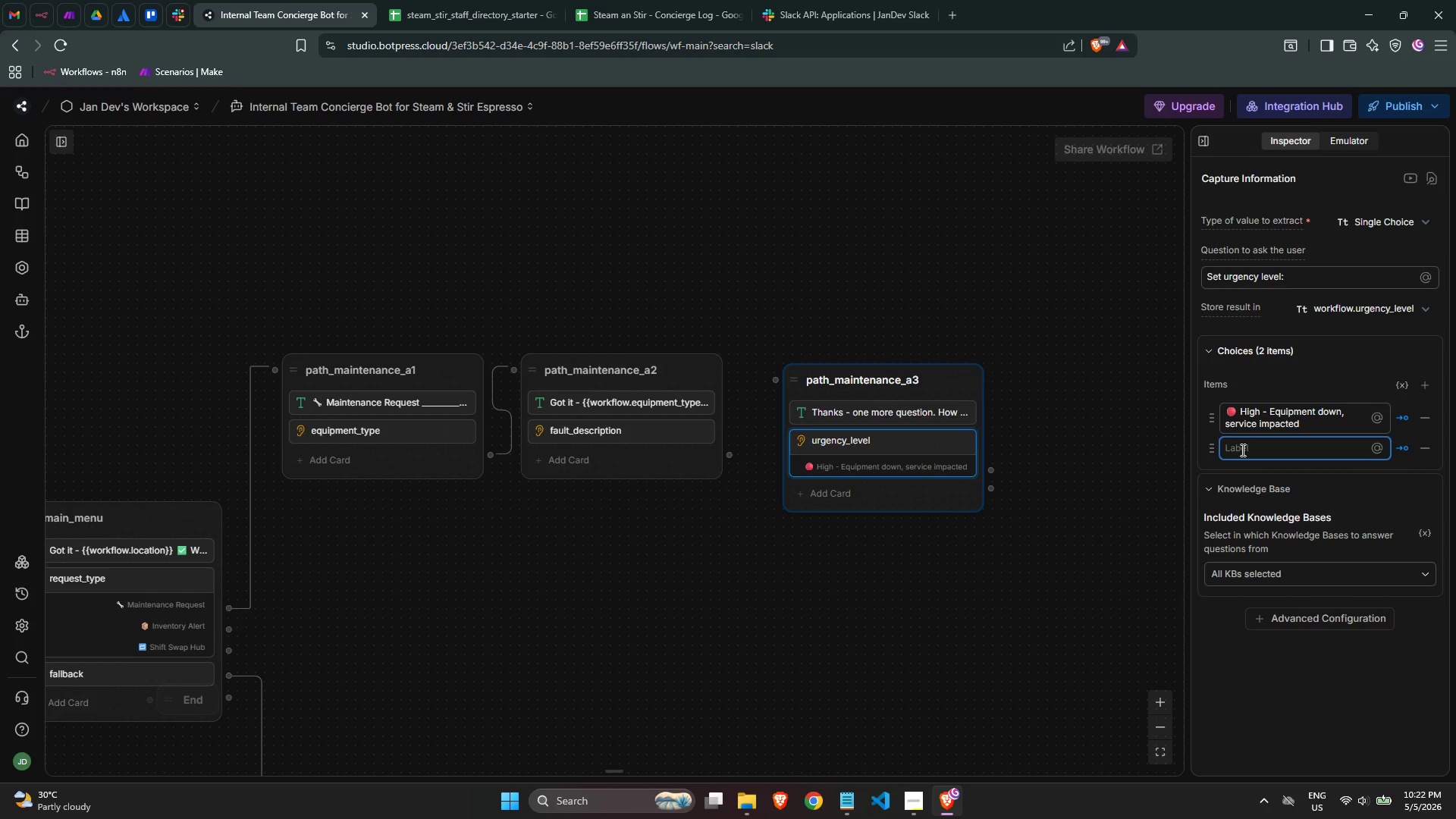 
key(Meta+MetaLeft)
 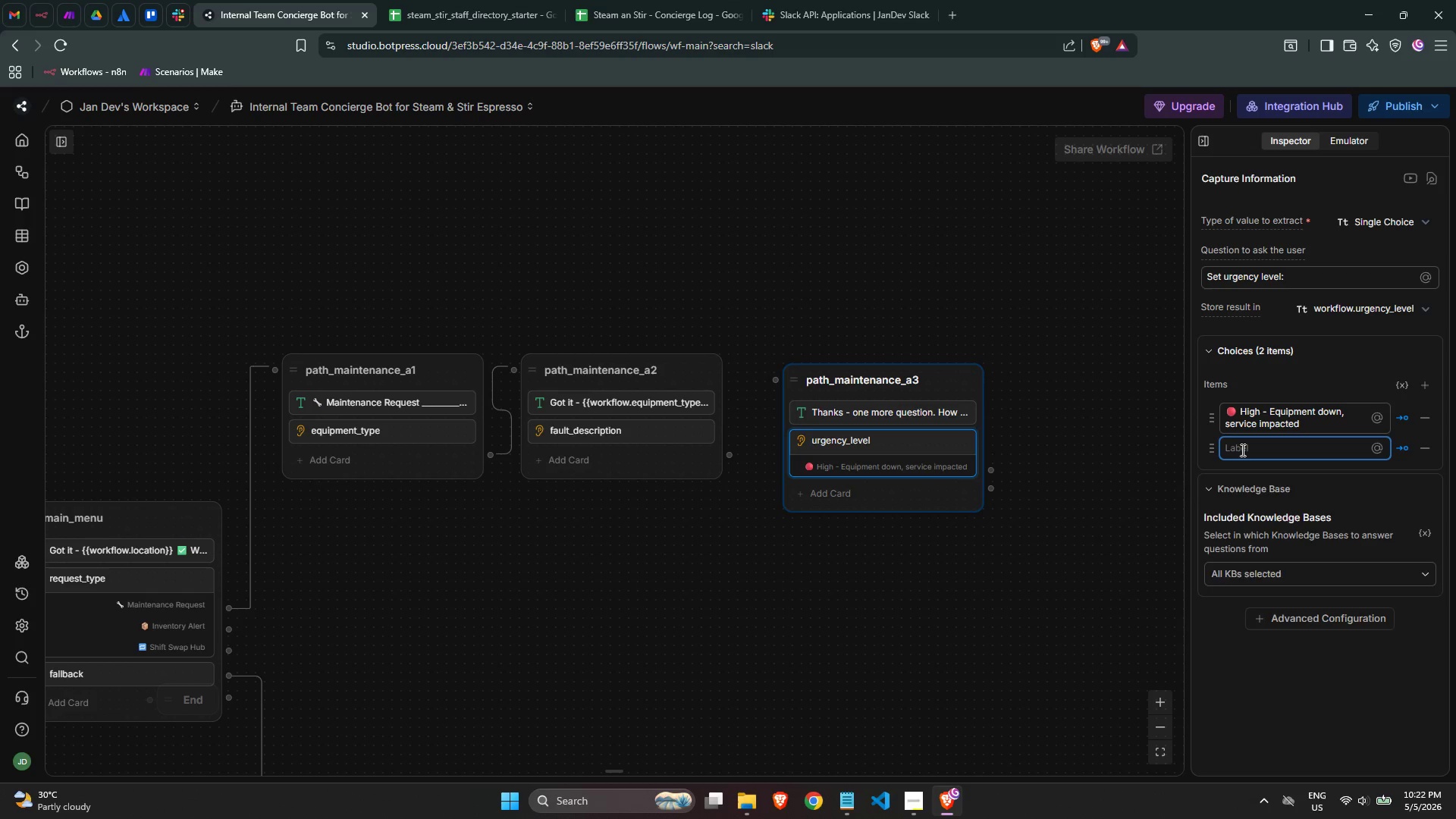 
key(Meta+Period)
 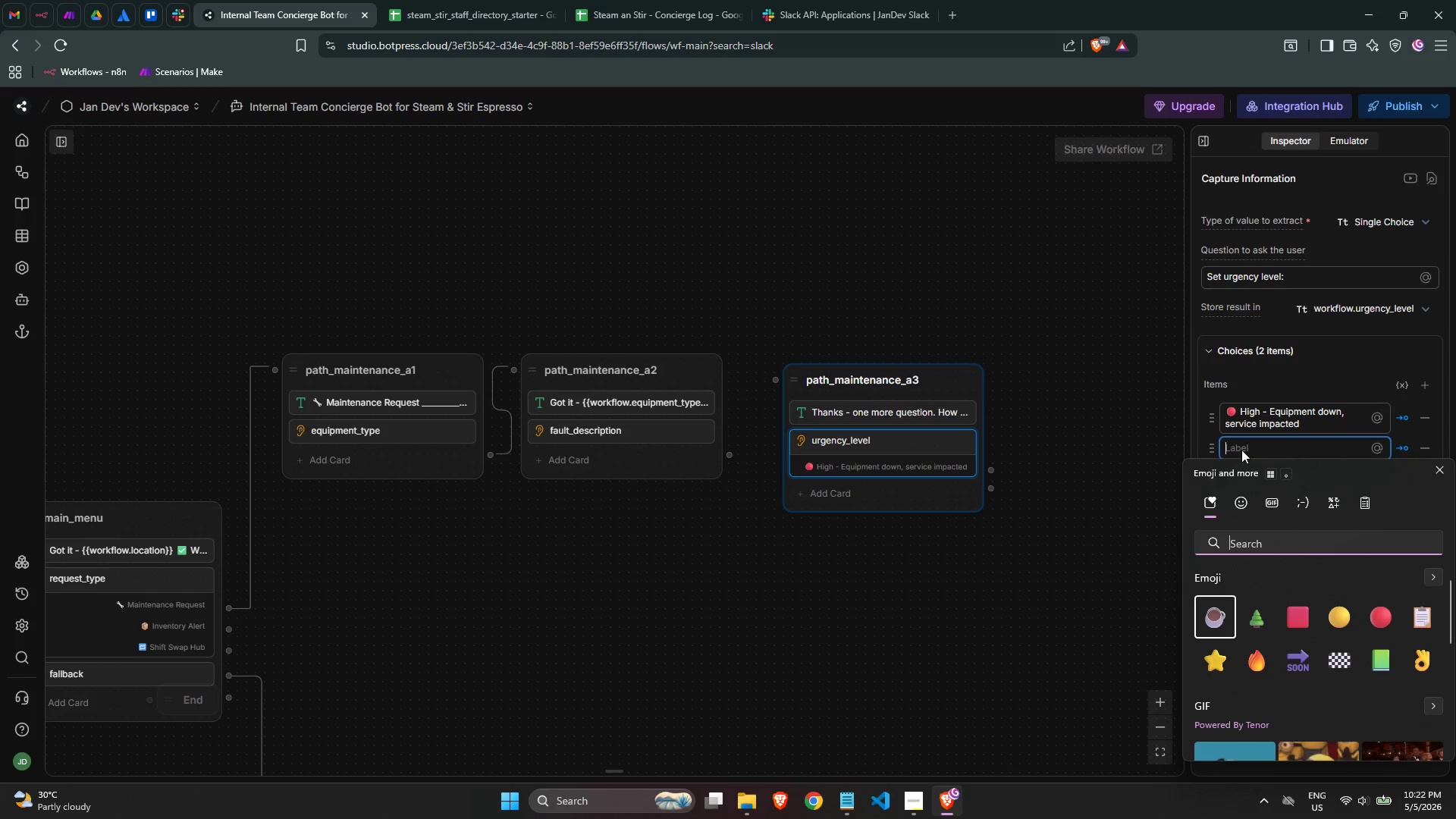 
key(Y)
 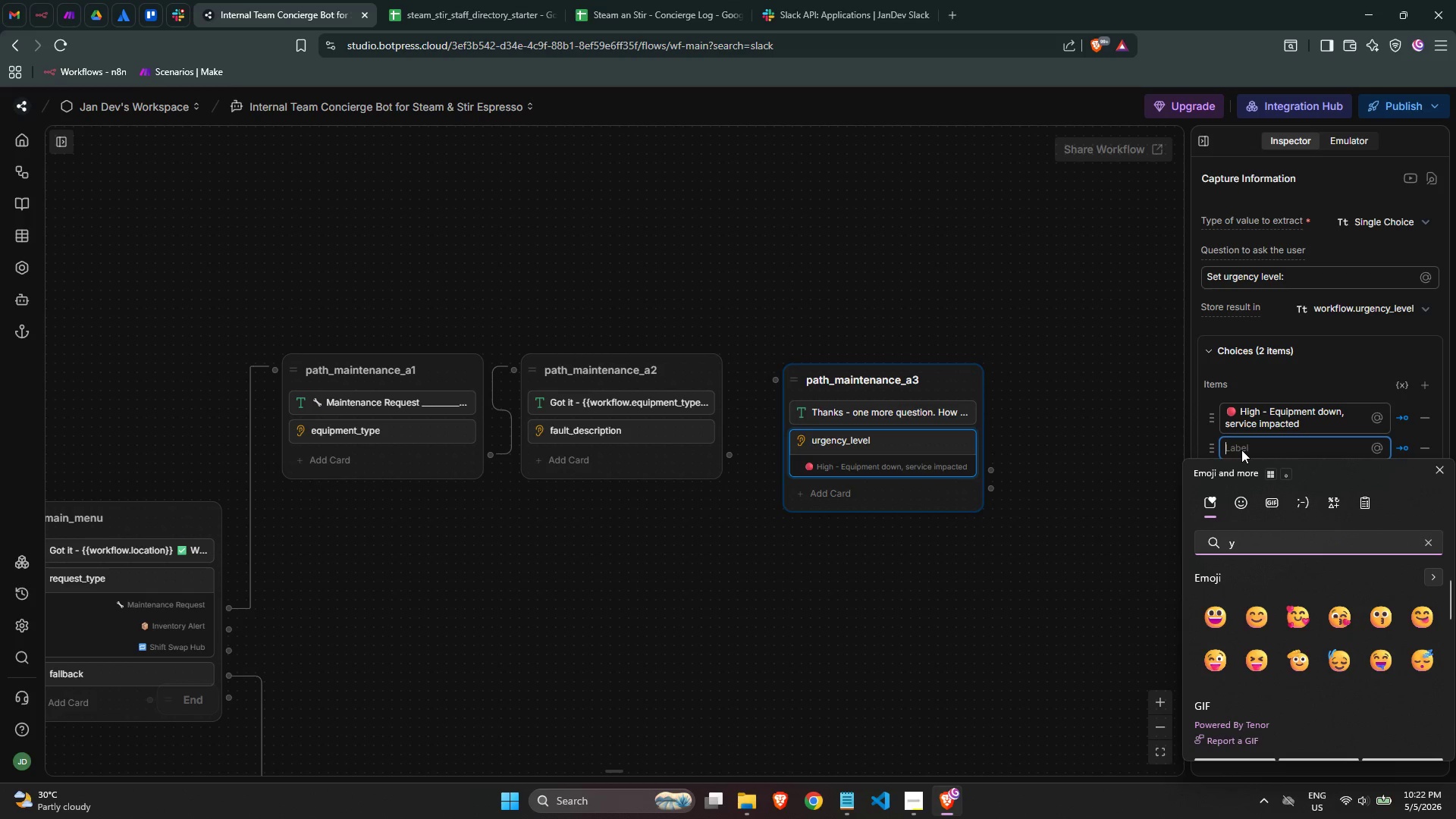 
wait(5.27)
 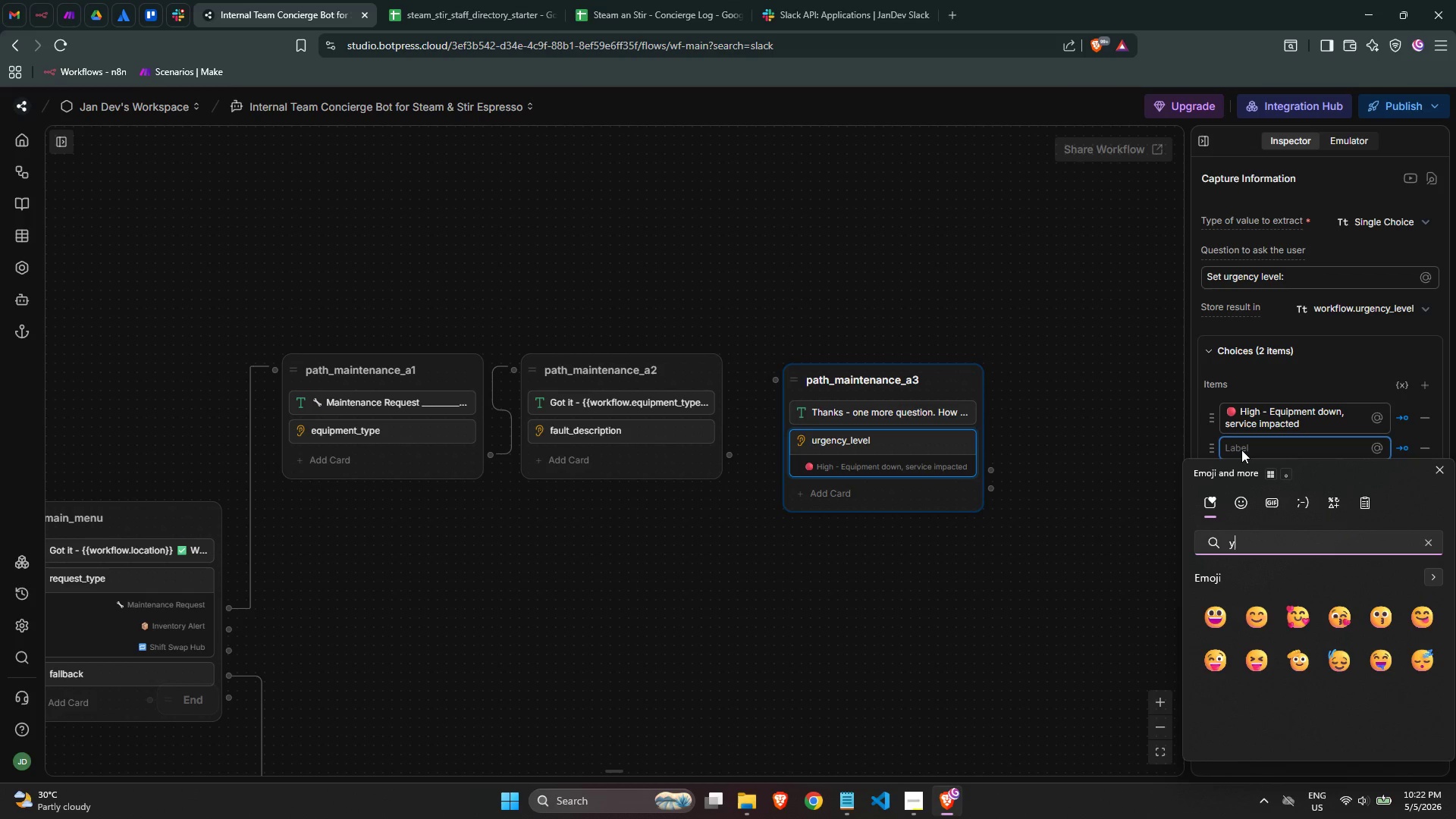 
type(ellow c)
 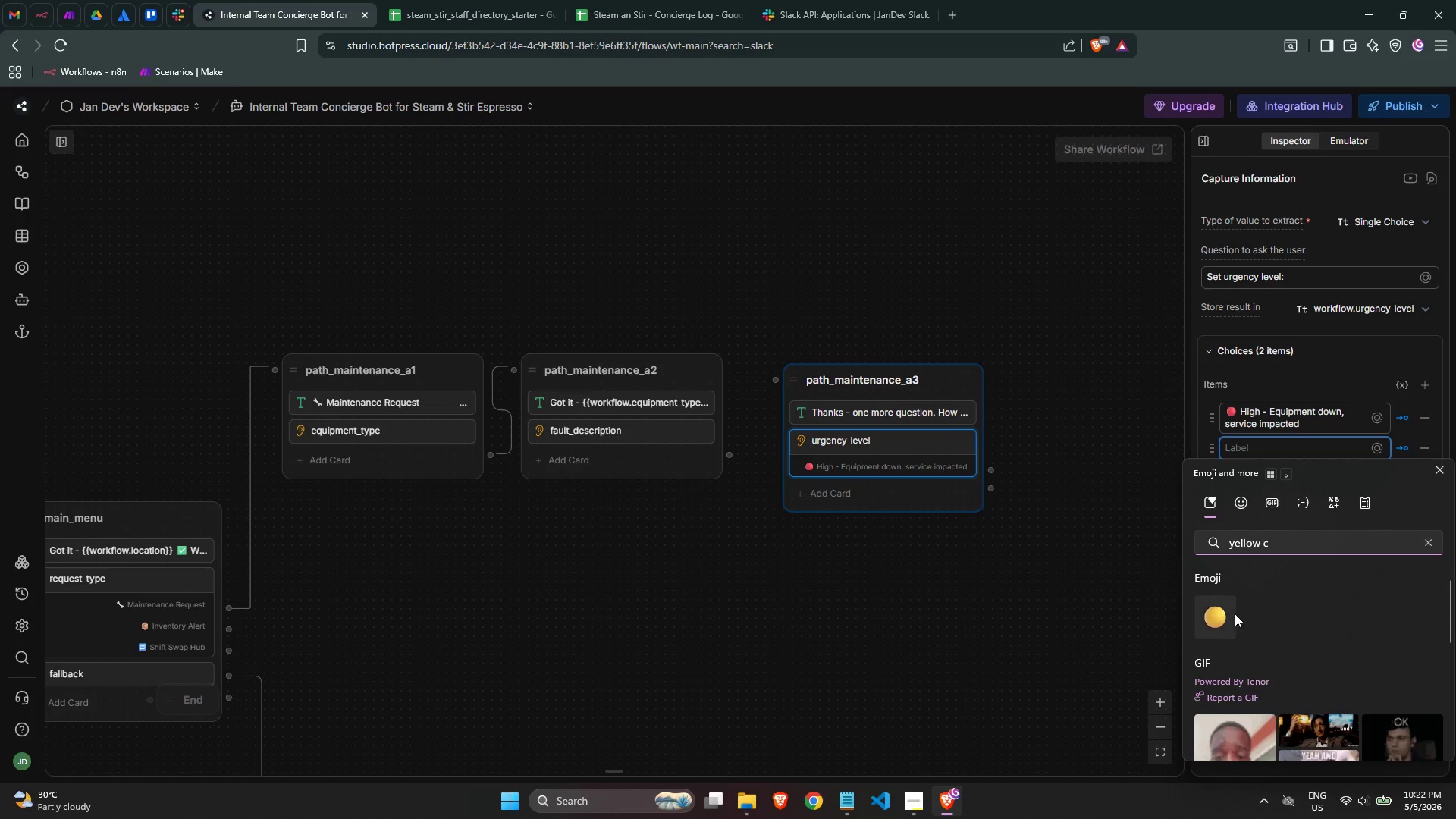 
left_click([1219, 617])
 